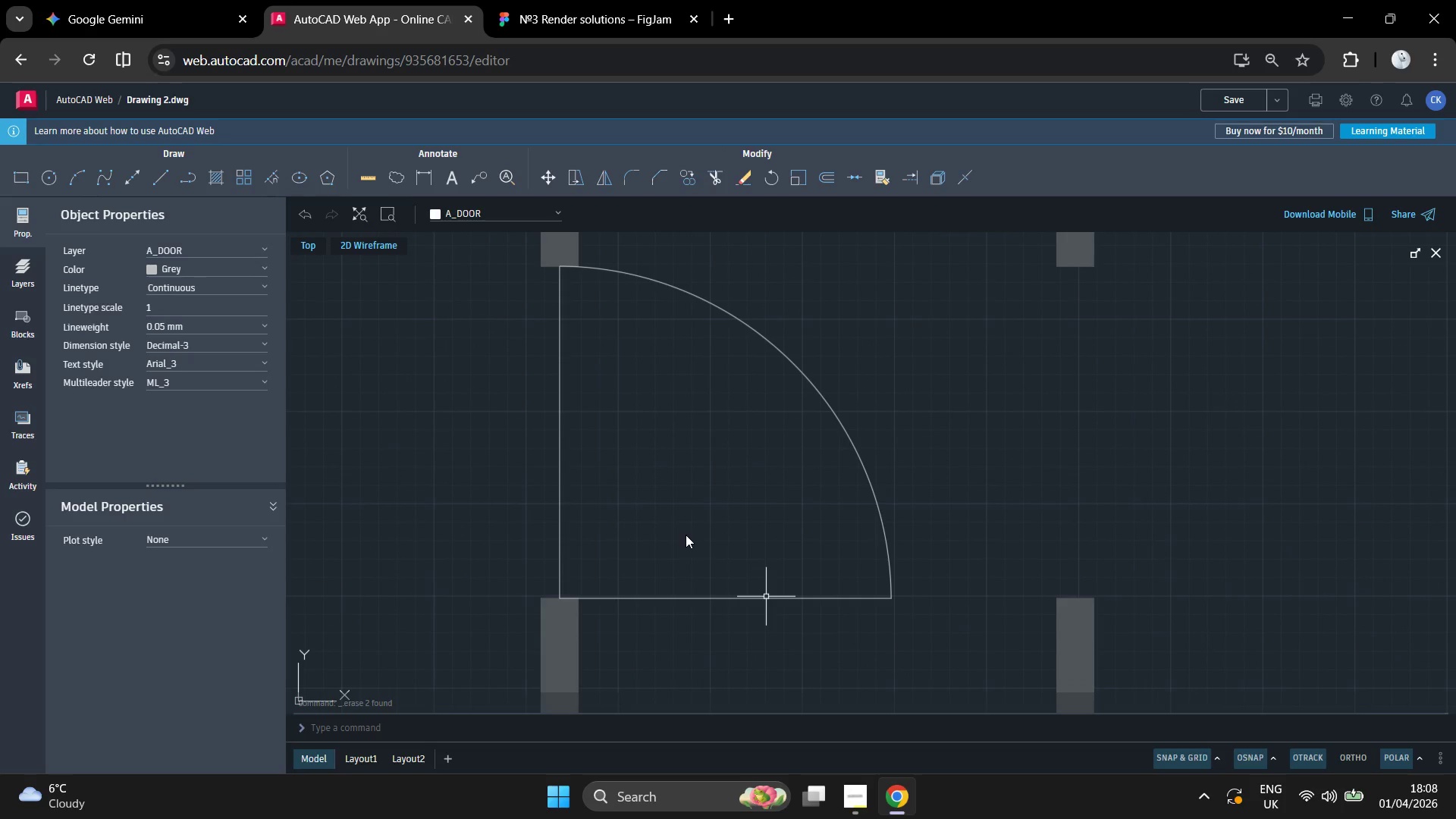 
left_click([686, 536])
 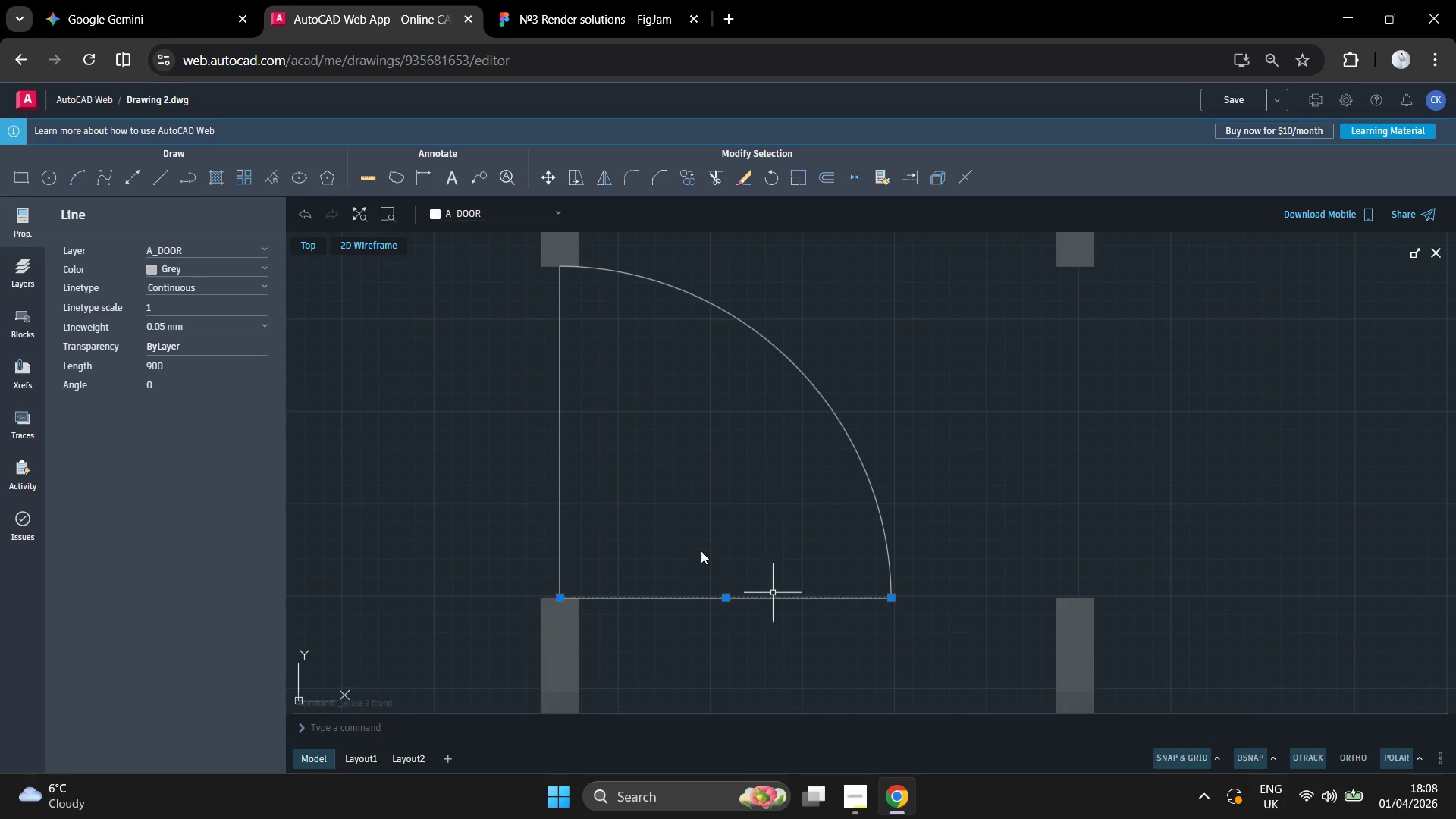 
scroll: coordinate [705, 561], scroll_direction: up, amount: 2.0
 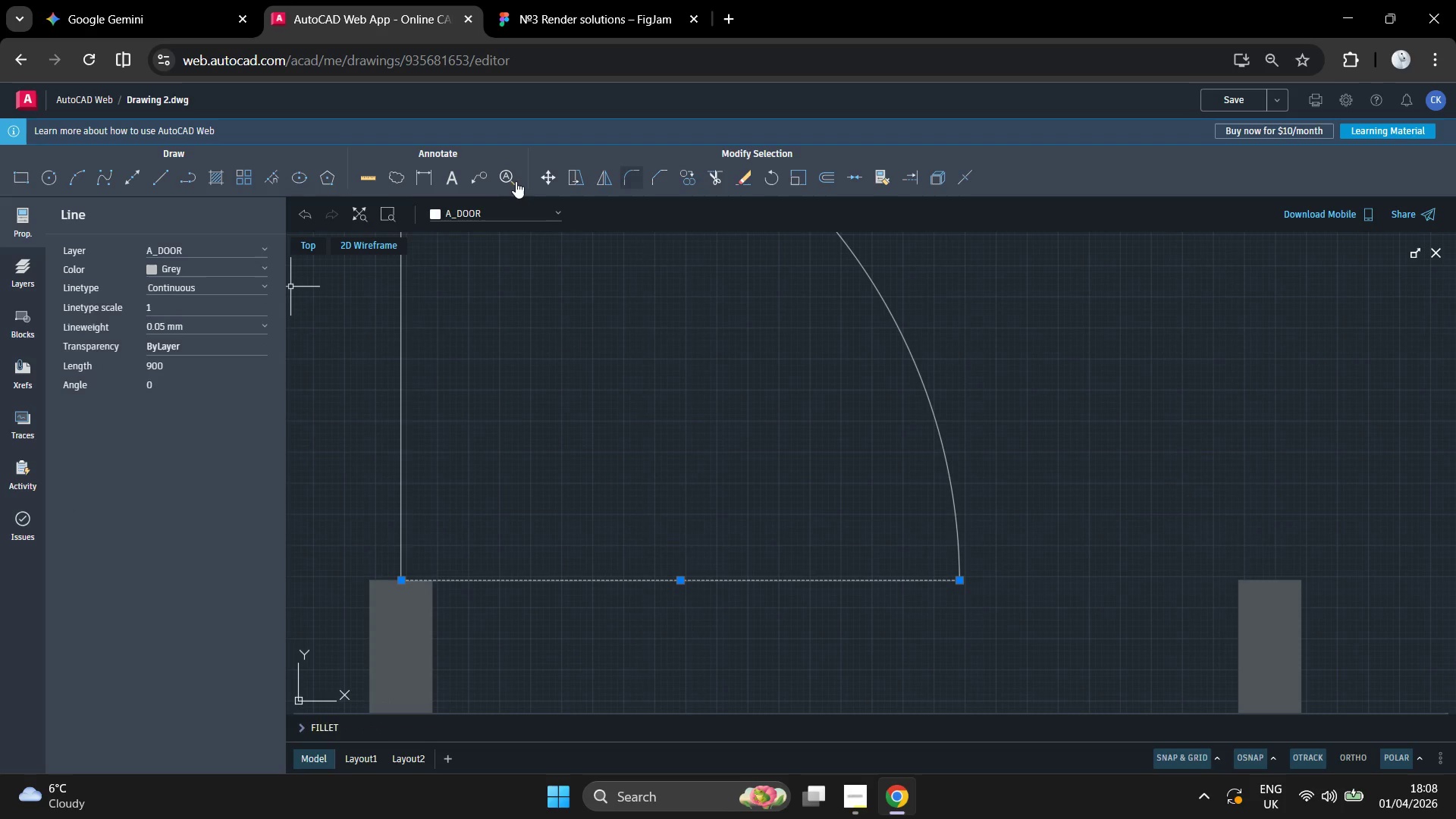 
scroll: coordinate [509, 551], scroll_direction: down, amount: 8.0
 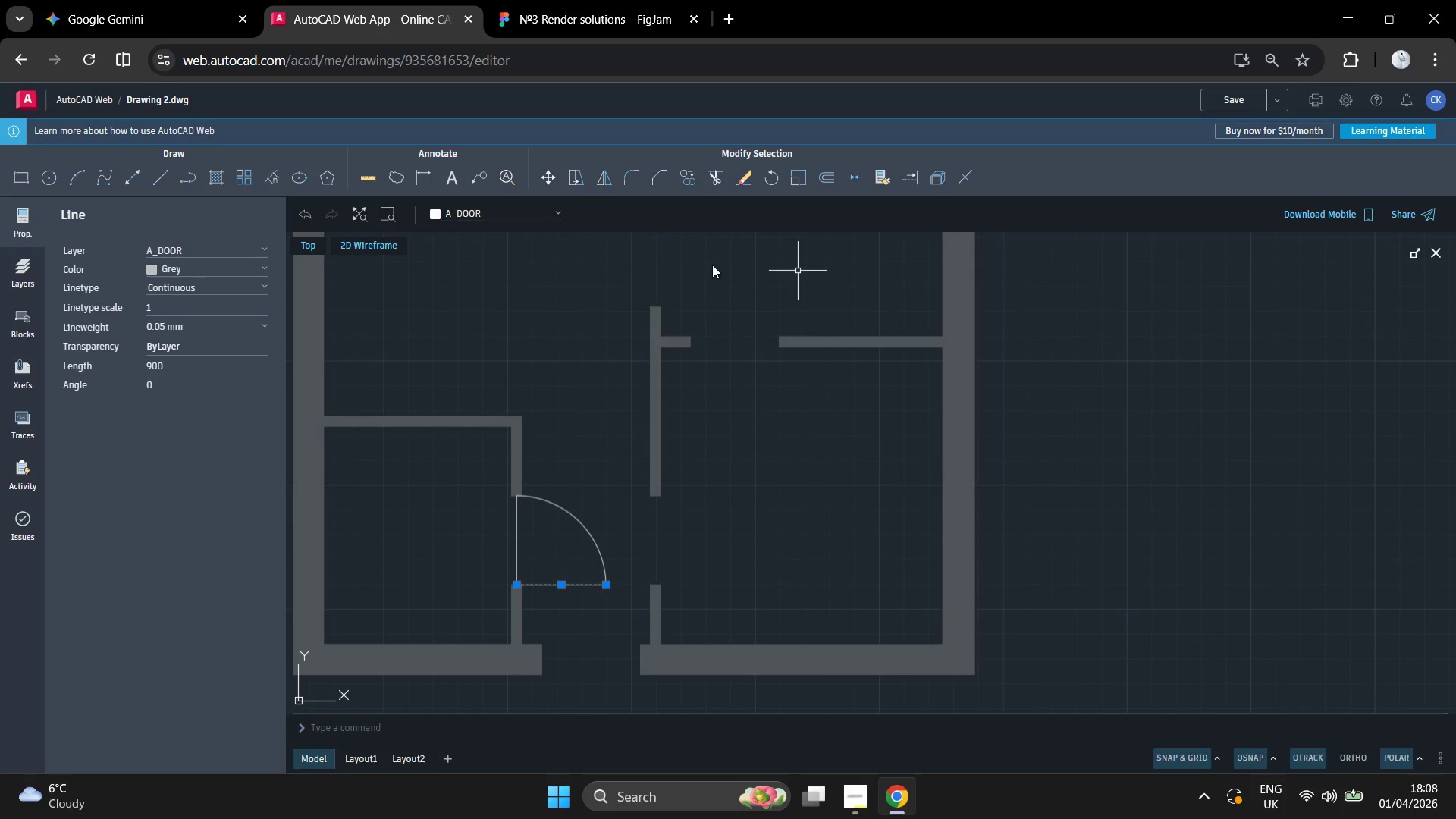 
scroll: coordinate [507, 510], scroll_direction: up, amount: 4.0
 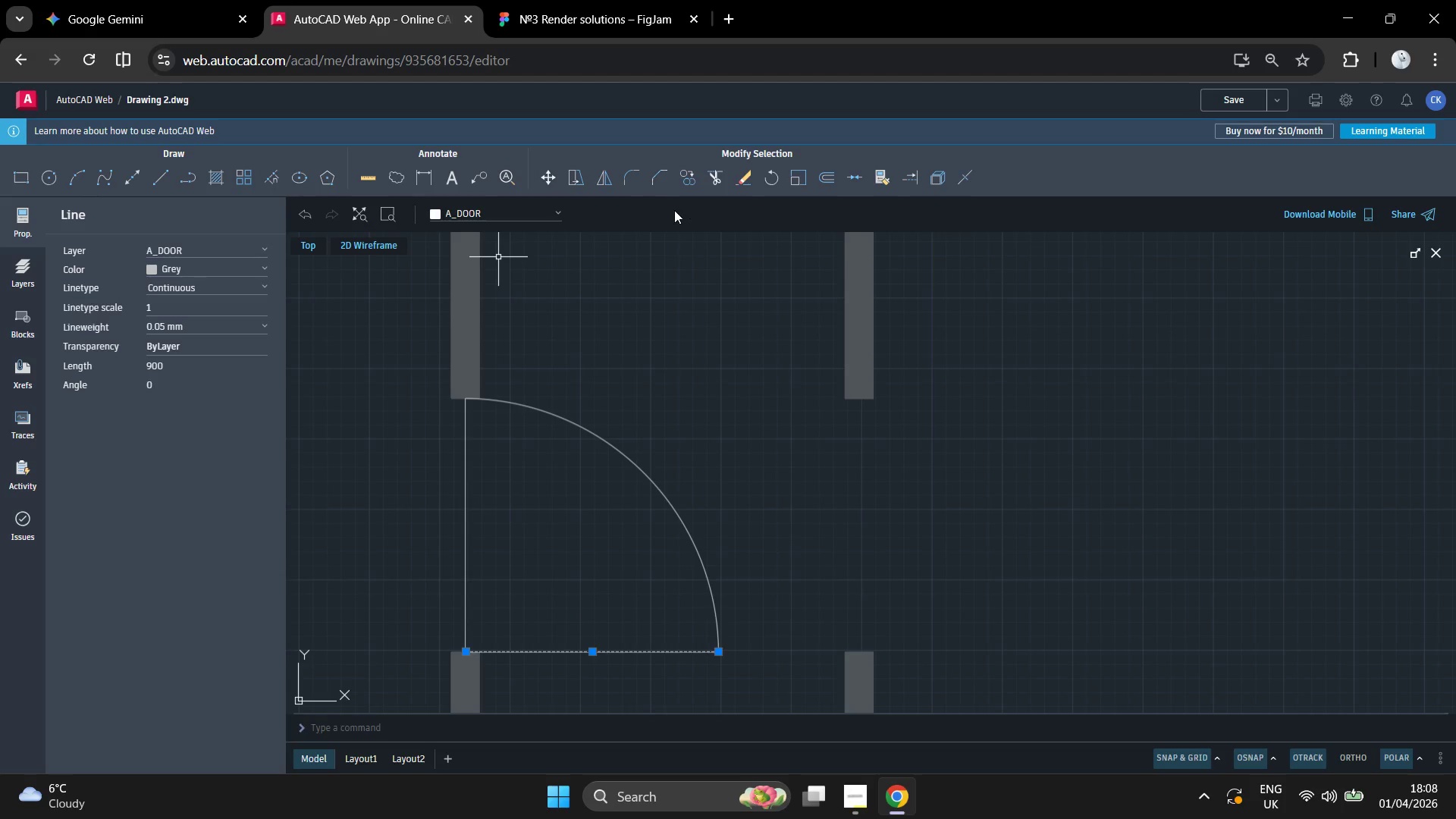 
wait(8.71)
 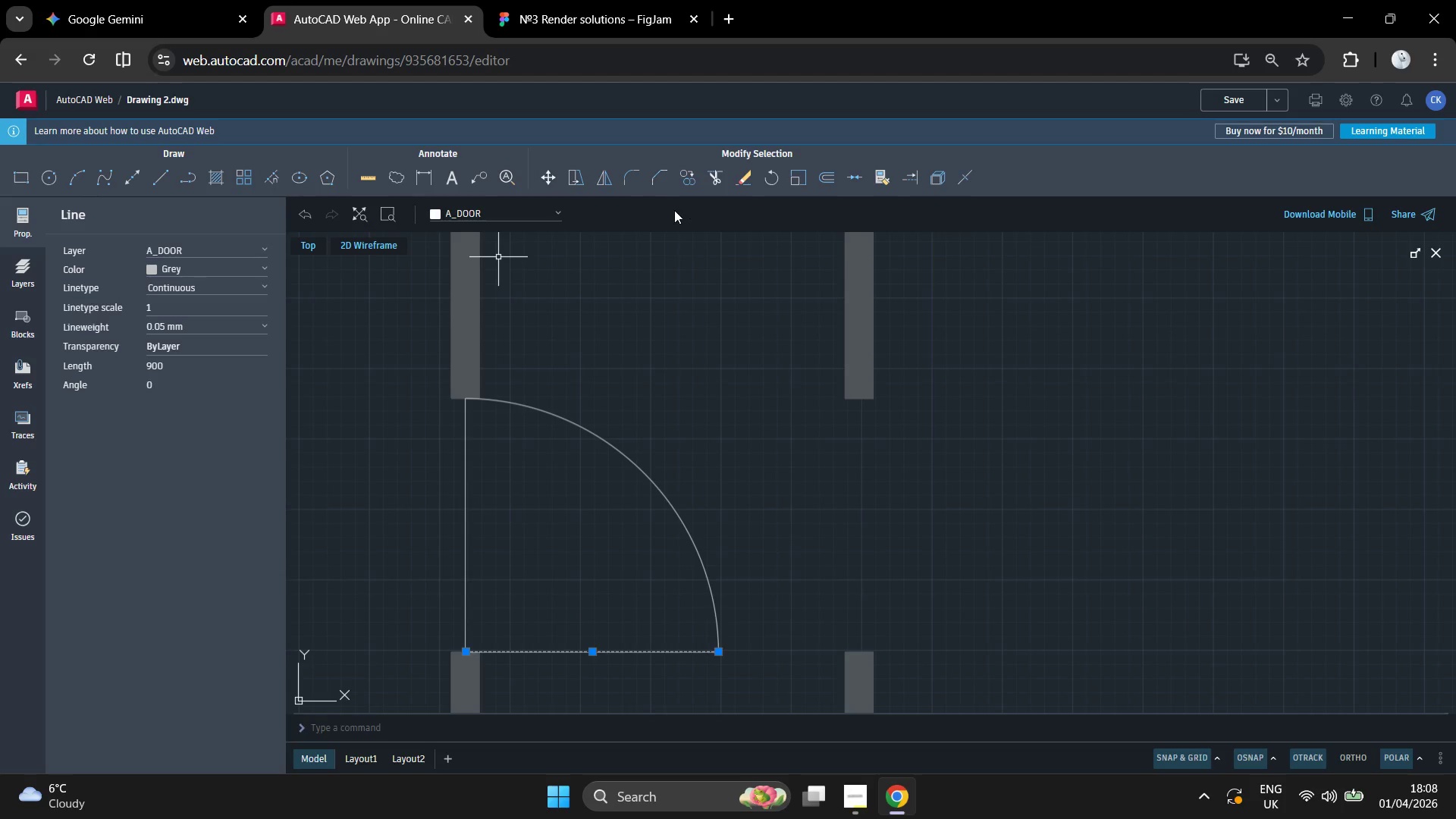 
left_click([541, 179])
 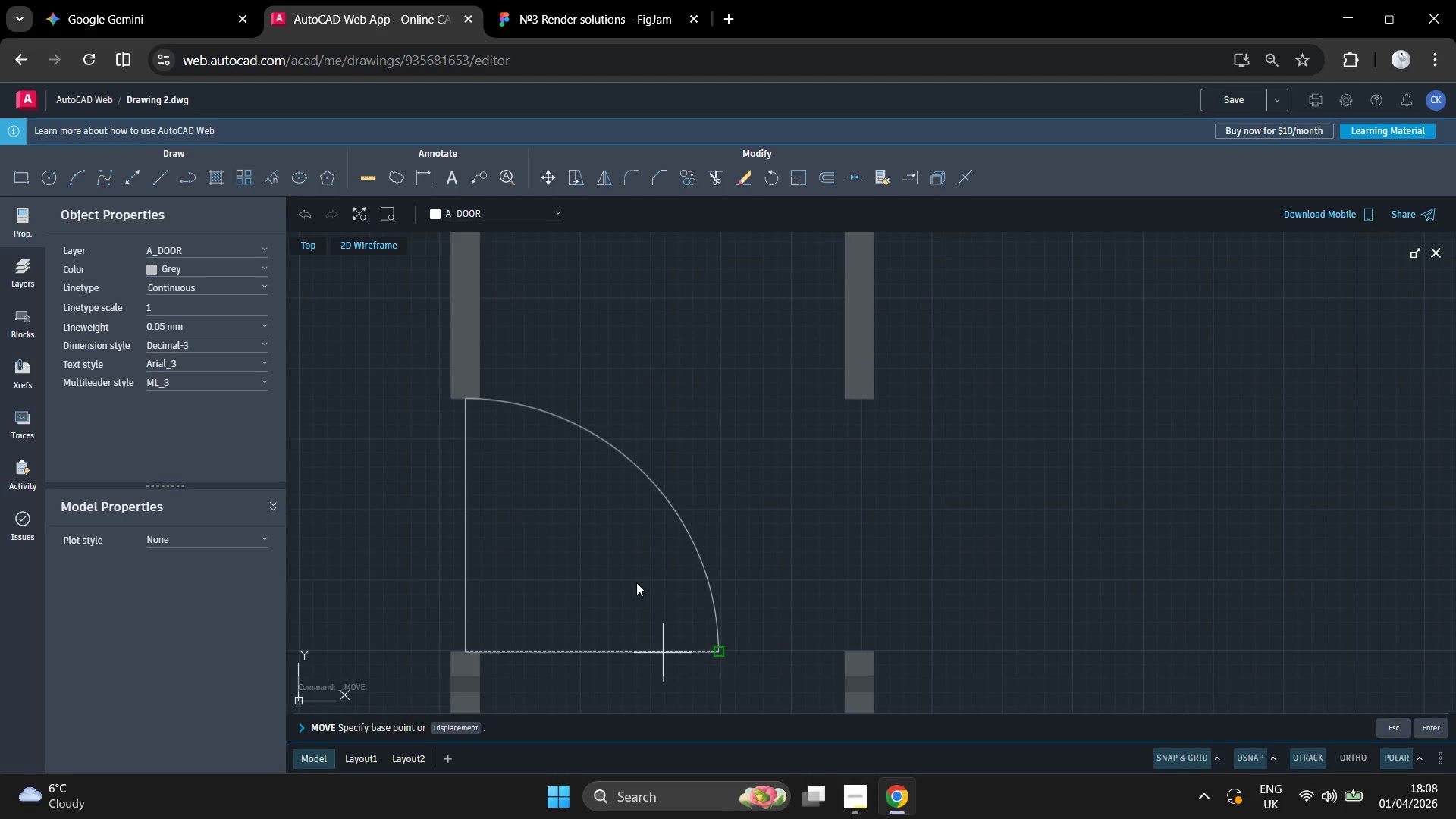 
hold_key(key=ControlLeft, duration=0.34)
left_click([648, 581])
 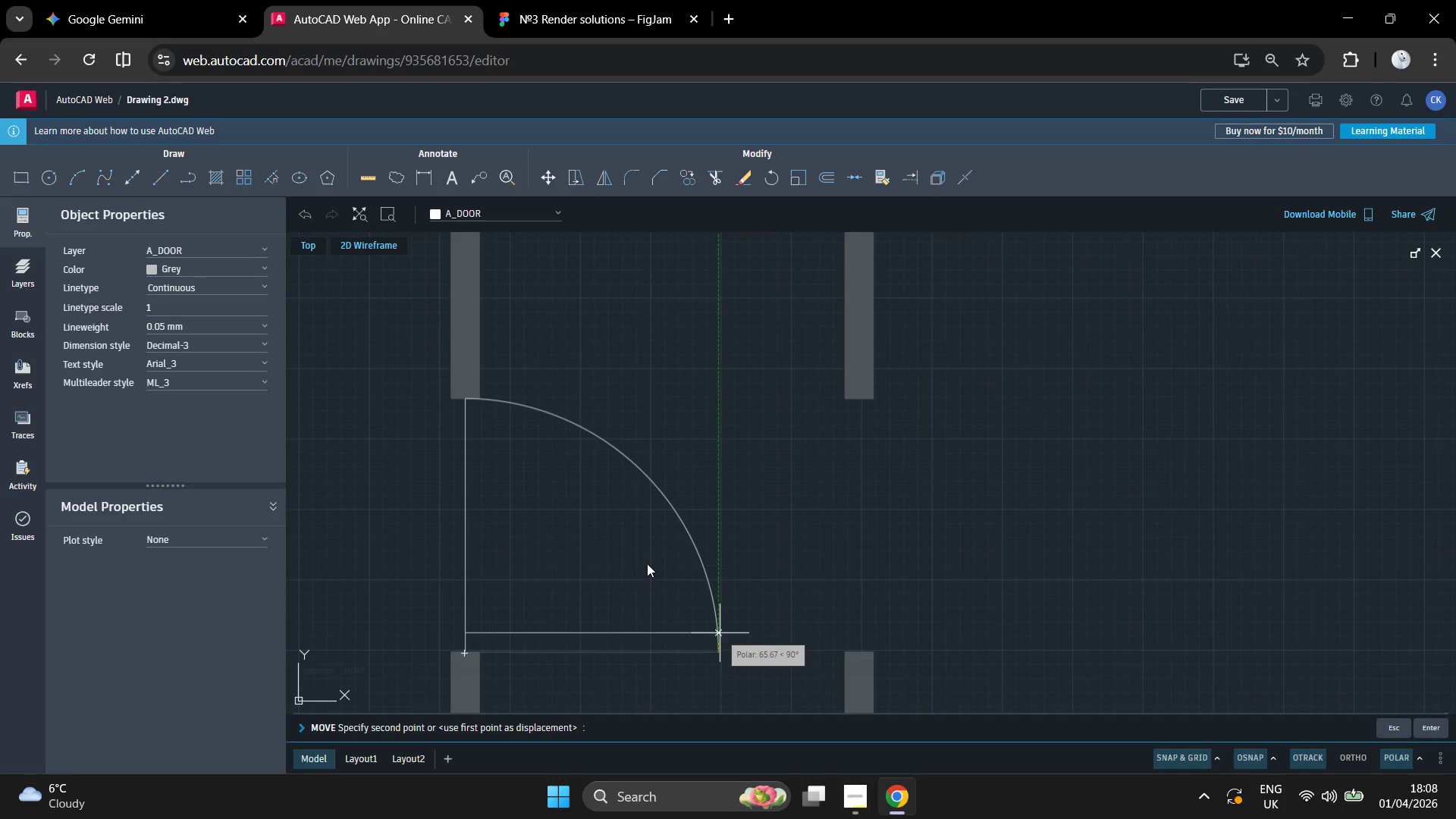 
key(Control+ControlLeft)
 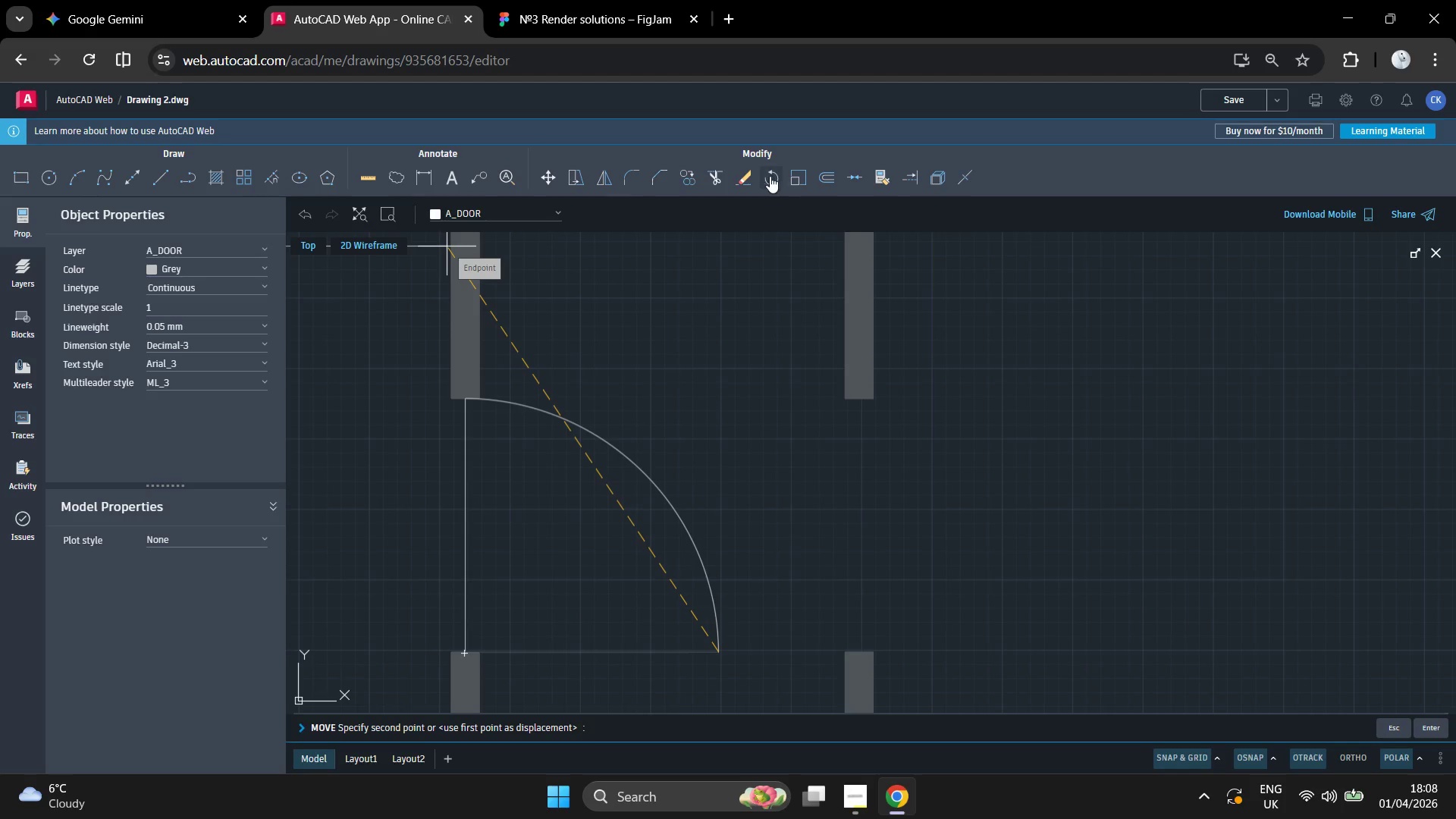 
left_click([830, 173])
 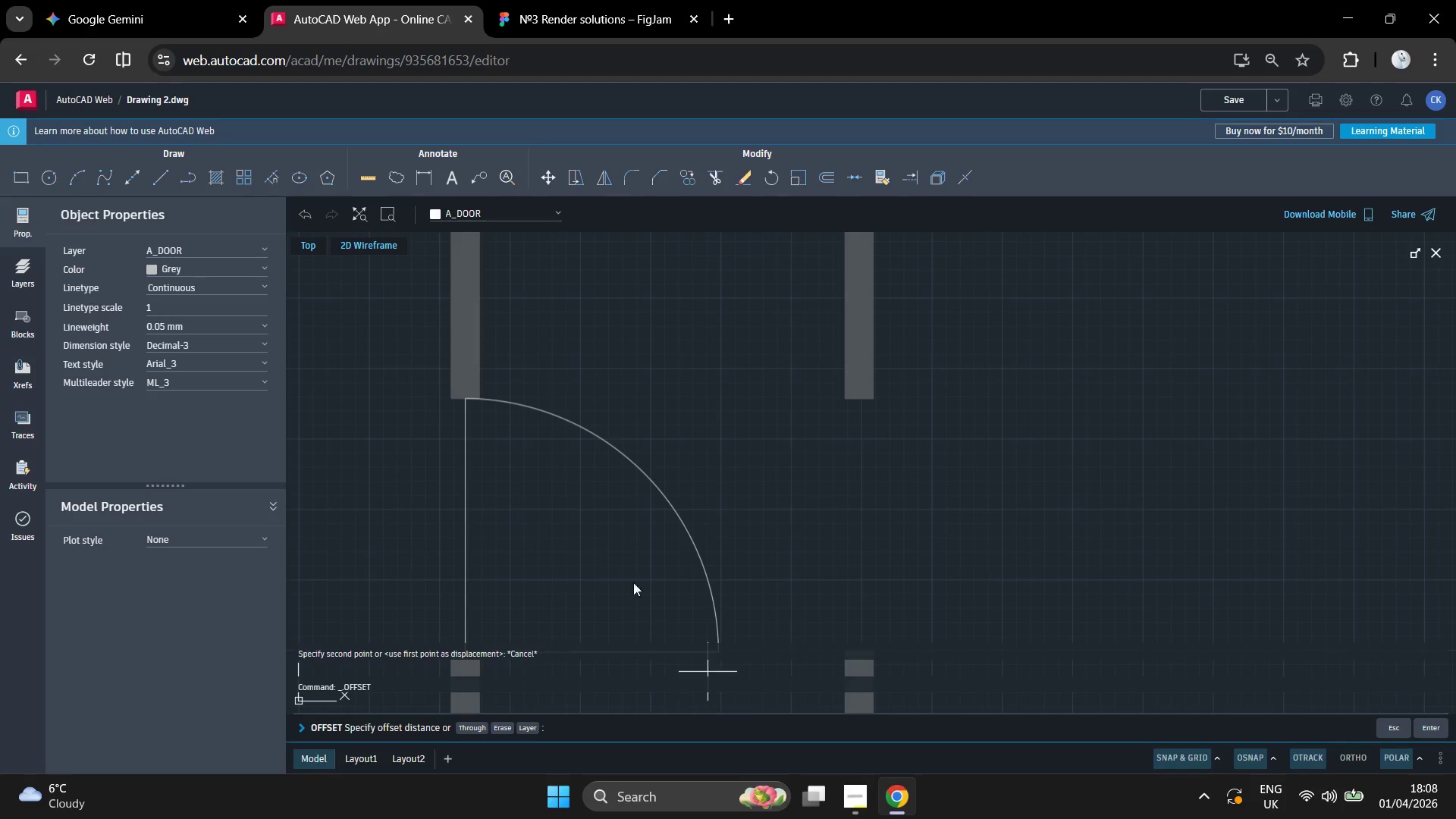 
scroll: coordinate [590, 545], scroll_direction: up, amount: 1.0
 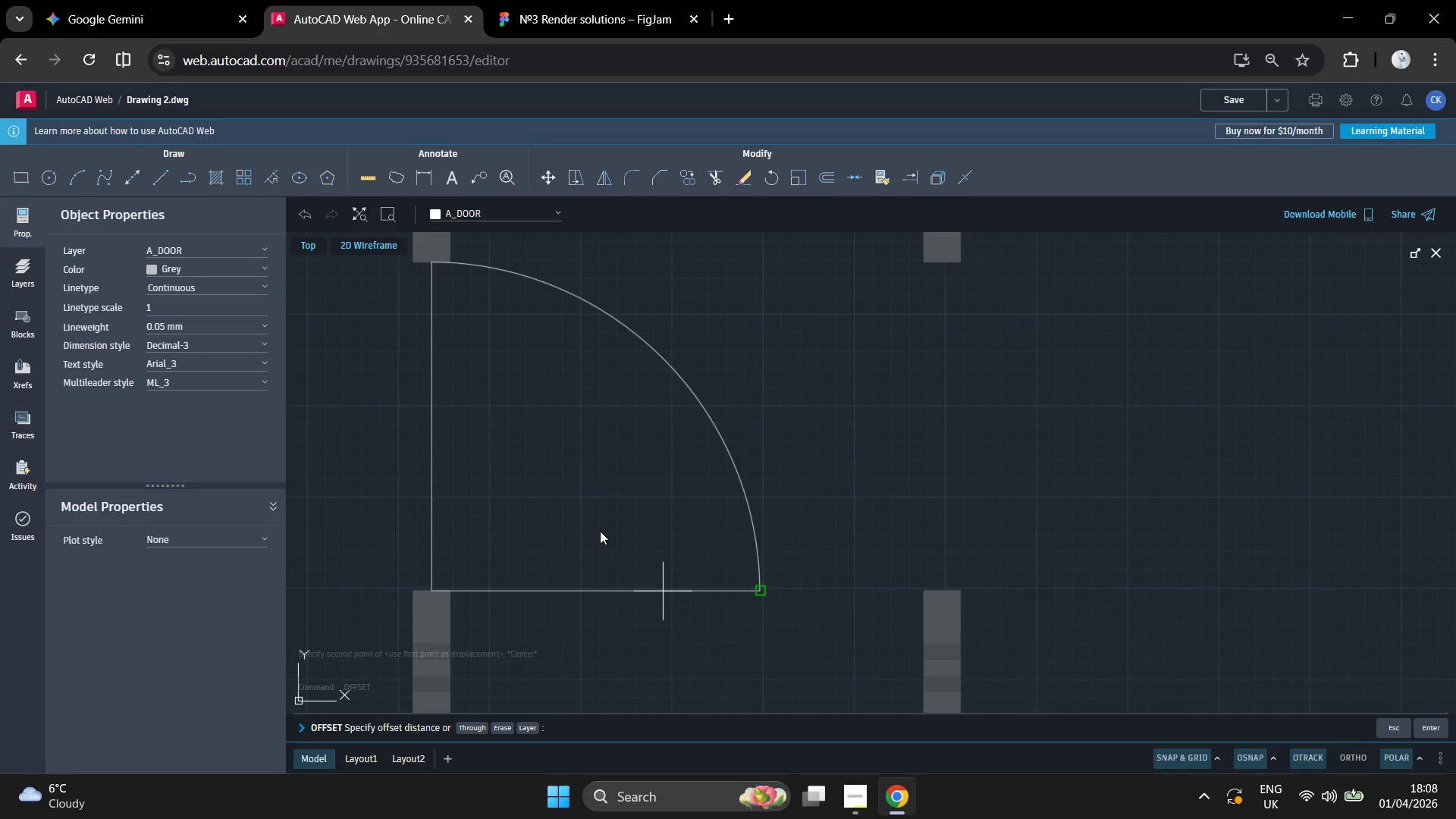 
left_click([600, 531])
 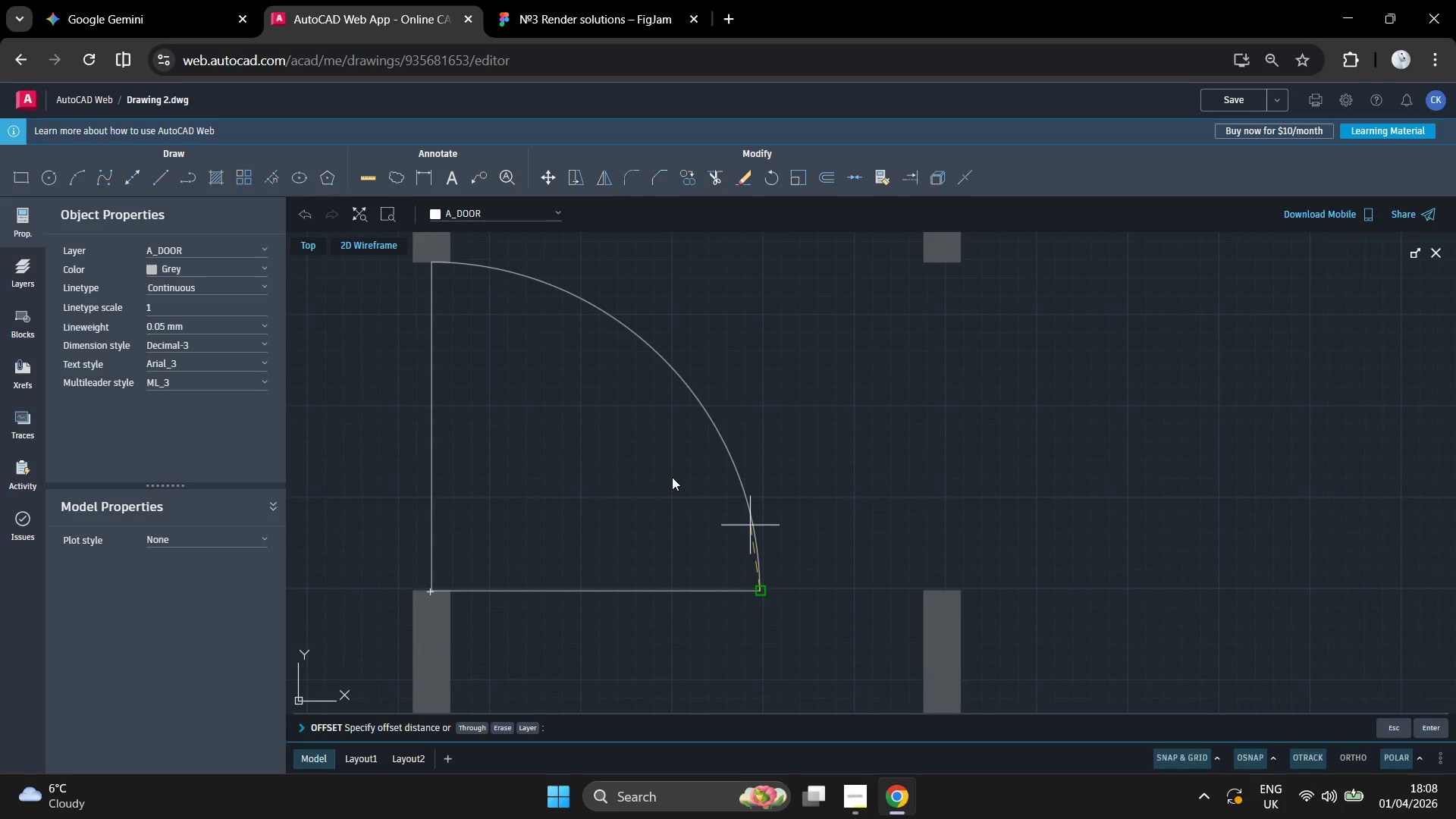 
key(Enter)
 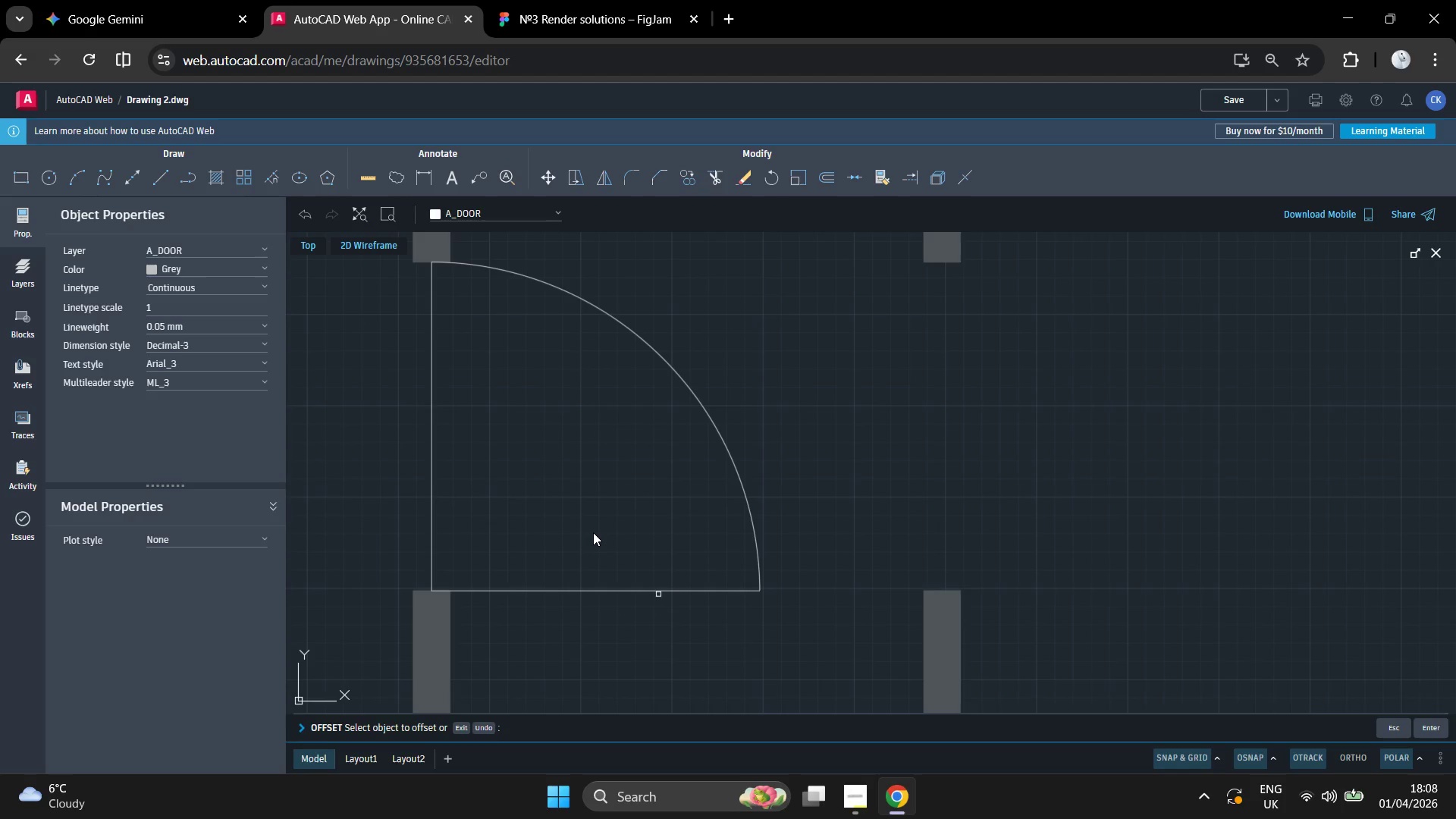 
left_click([593, 532])
 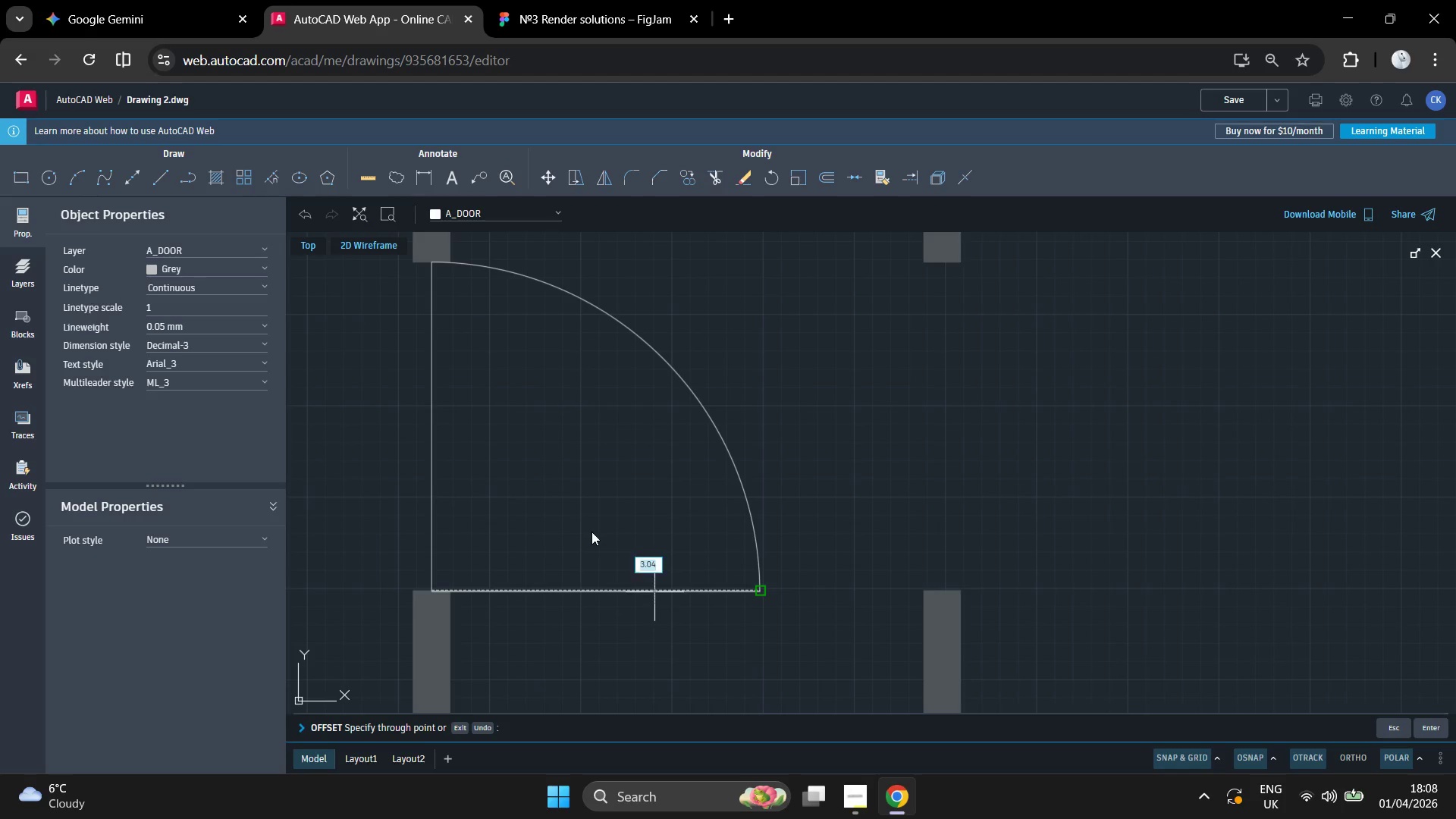 
key(Enter)
 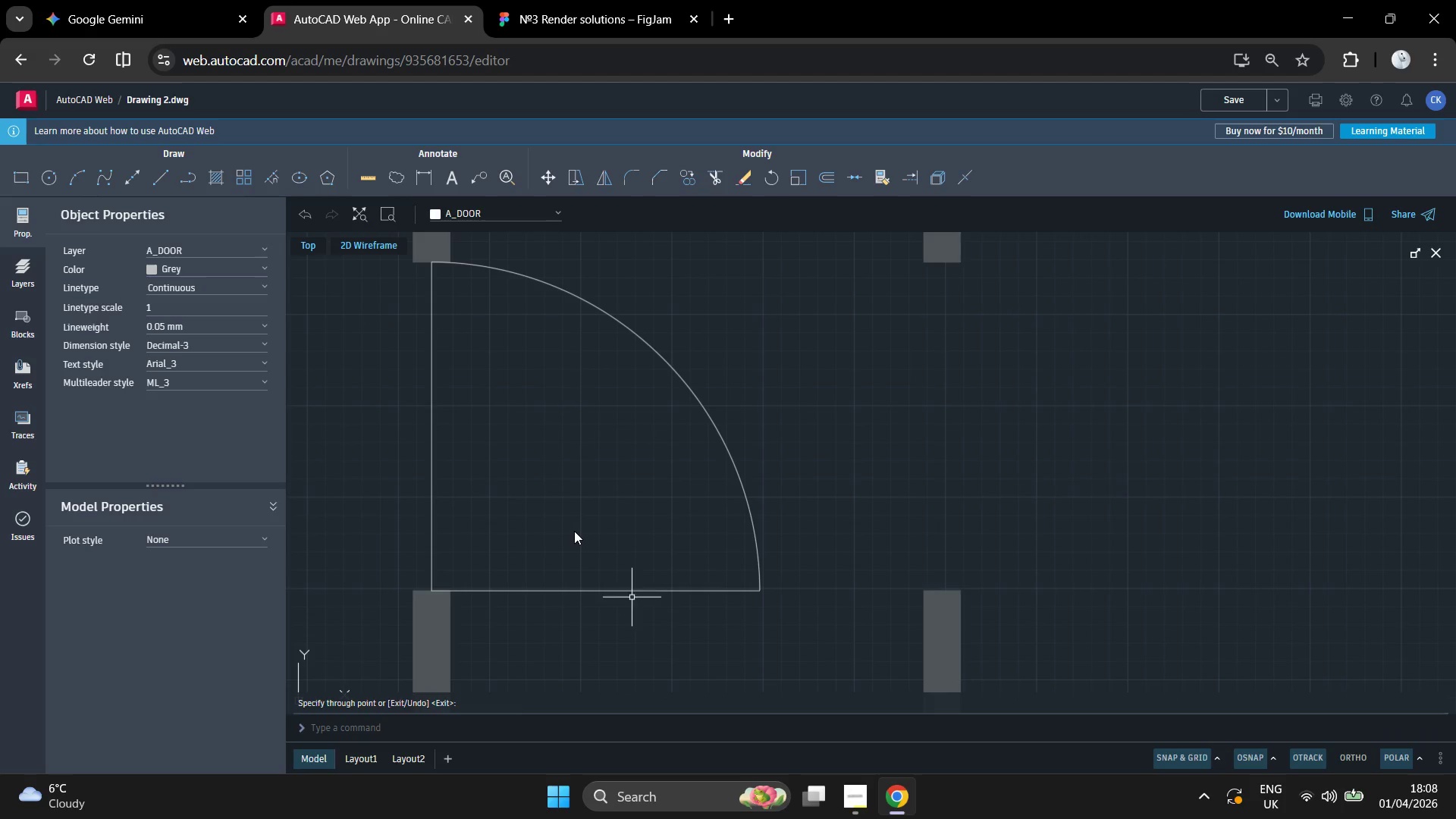 
left_click([574, 530])
 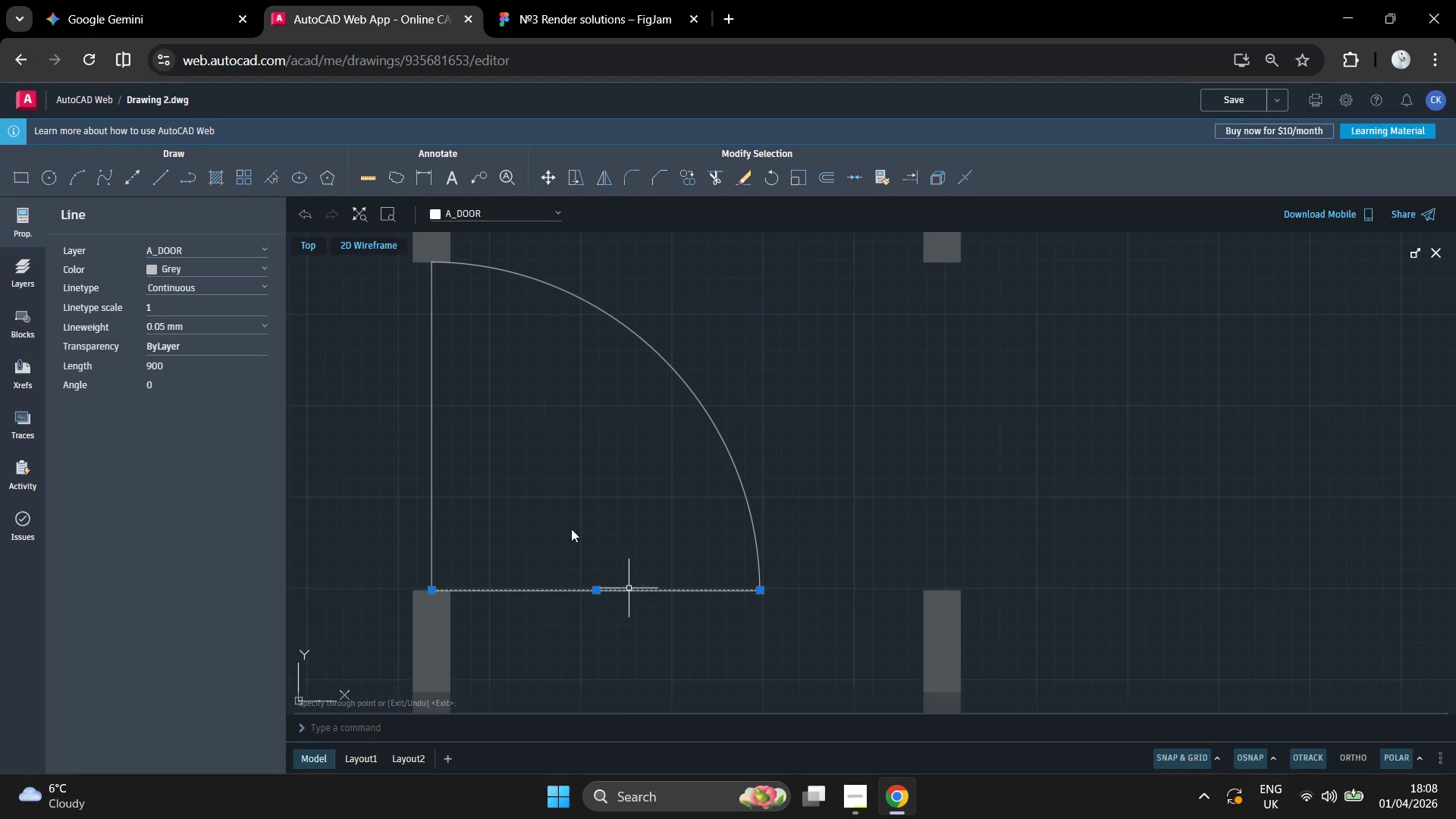 
key(Enter)
 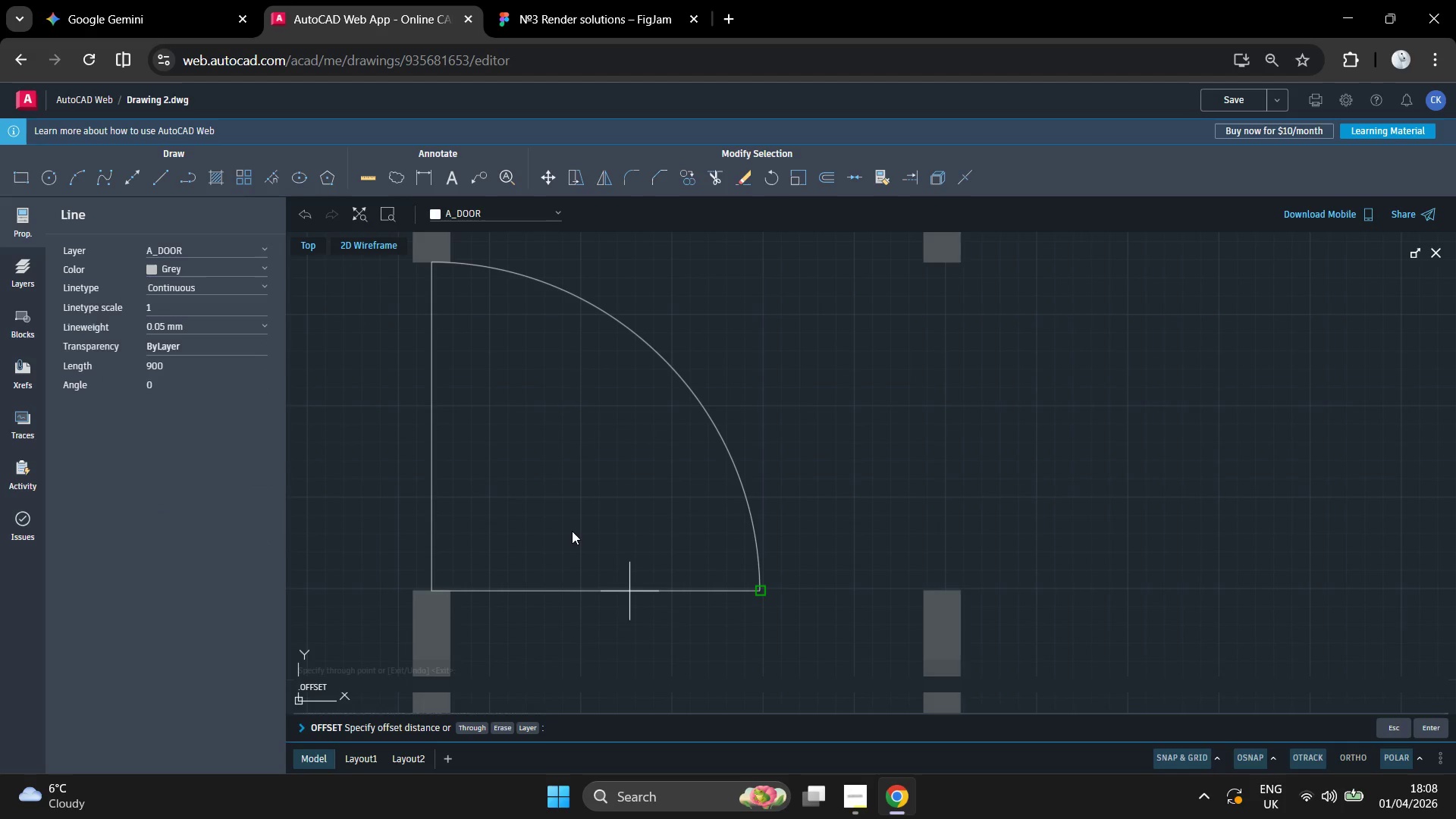 
left_click([573, 530])
 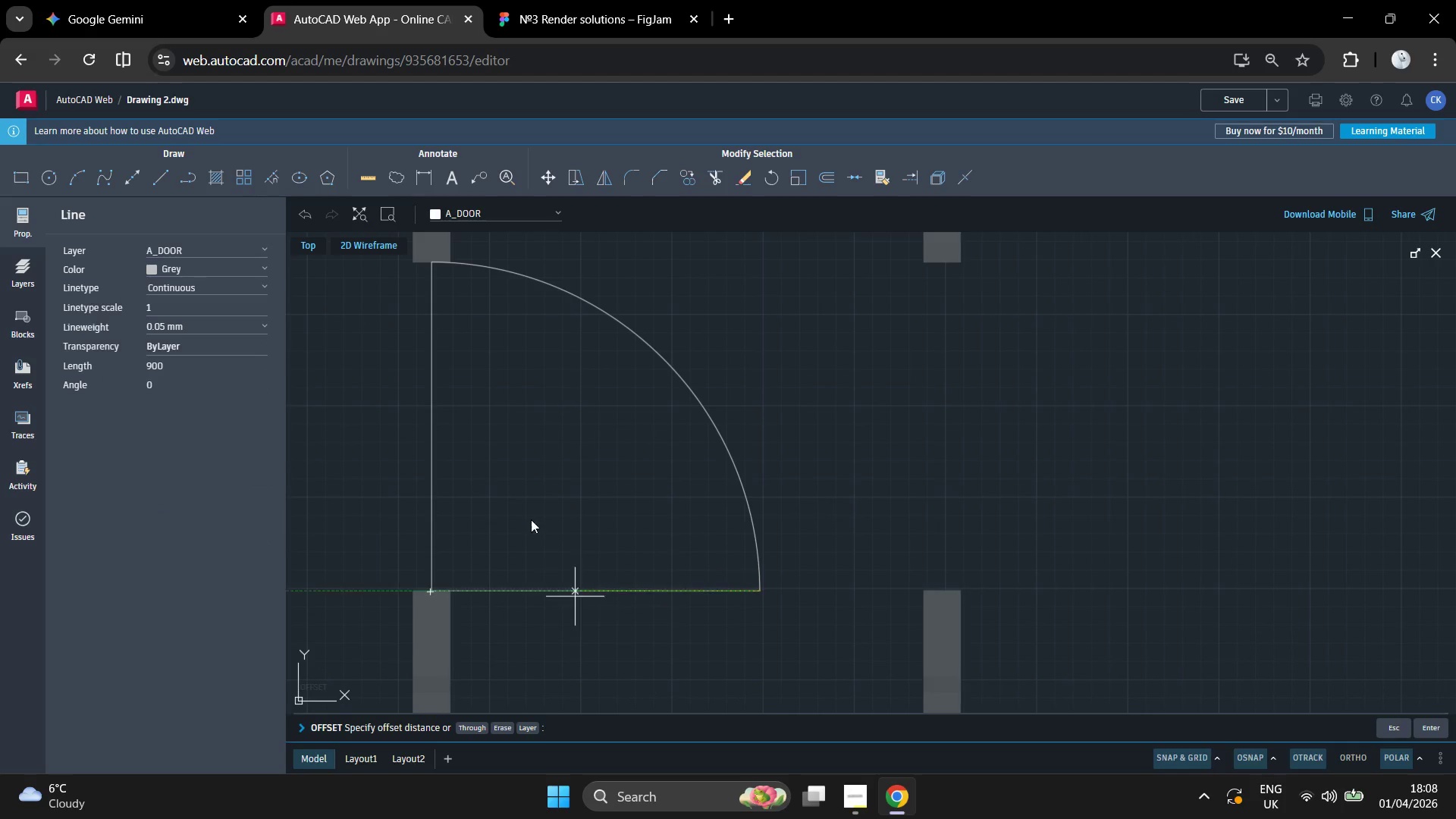 
left_click([541, 534])
 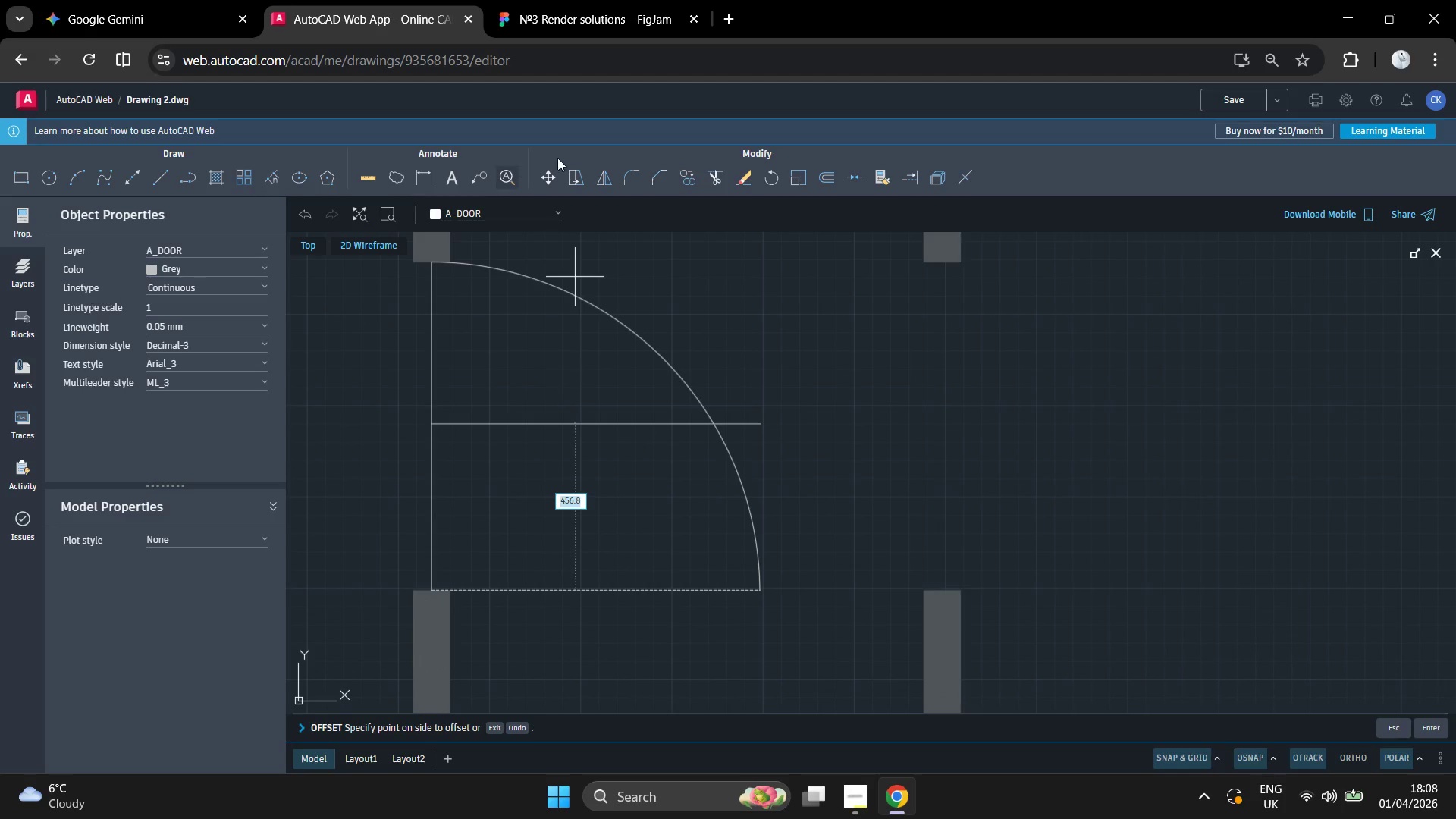 
left_click_drag(start_coordinate=[551, 171], to_coordinate=[553, 168])
 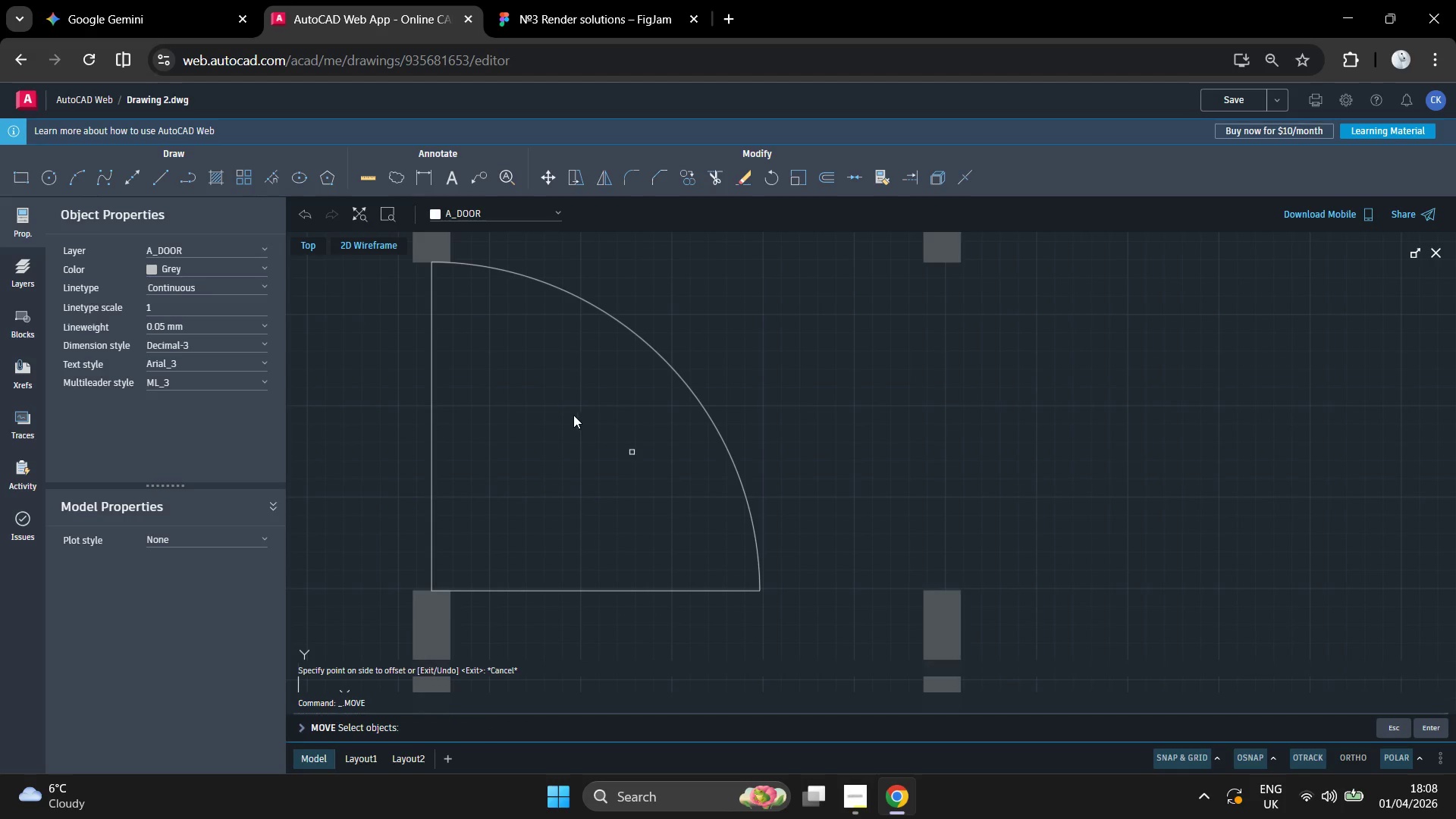 
scroll: coordinate [571, 460], scroll_direction: down, amount: 6.0
 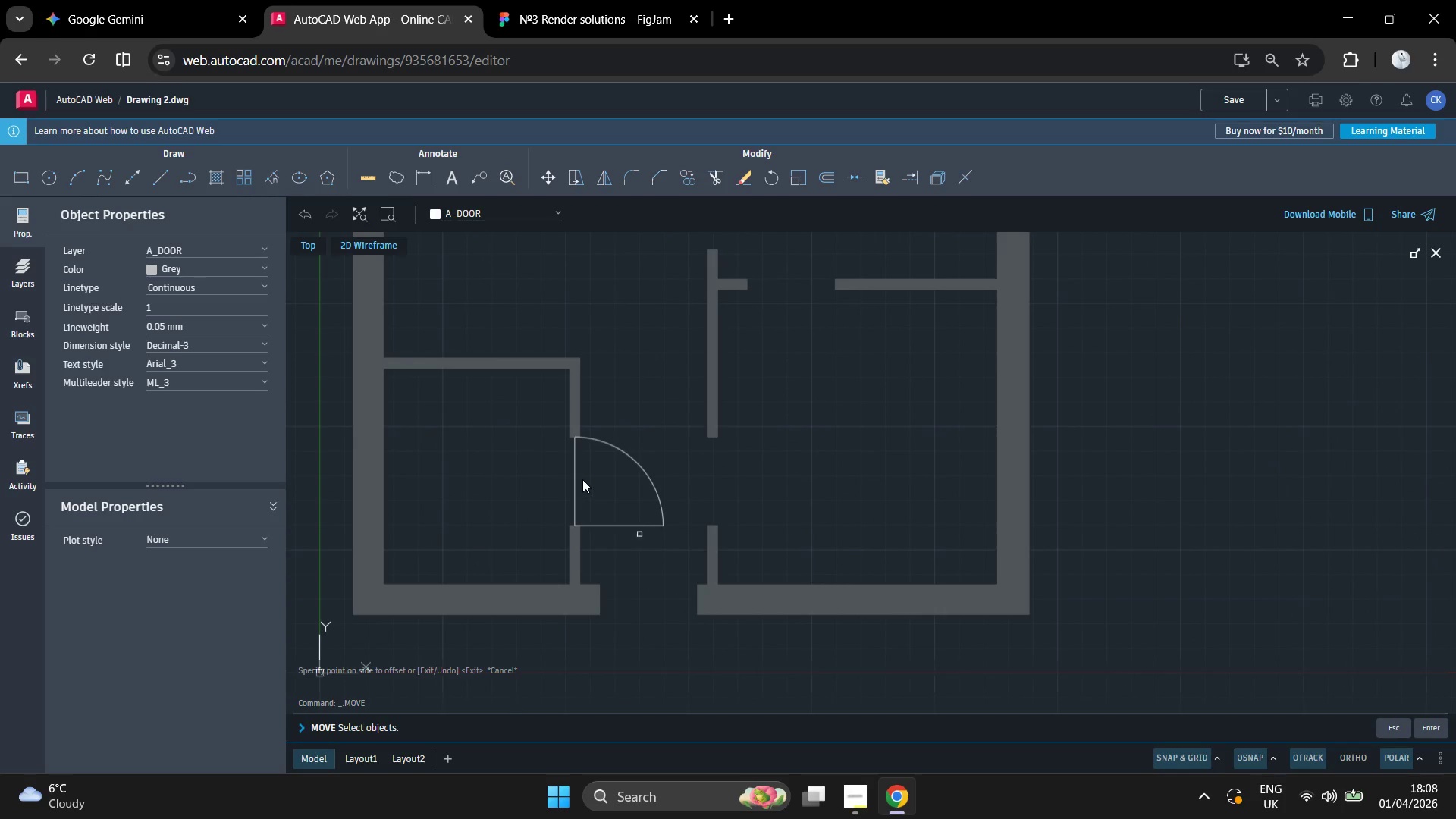 
scroll: coordinate [567, 485], scroll_direction: up, amount: 10.0
 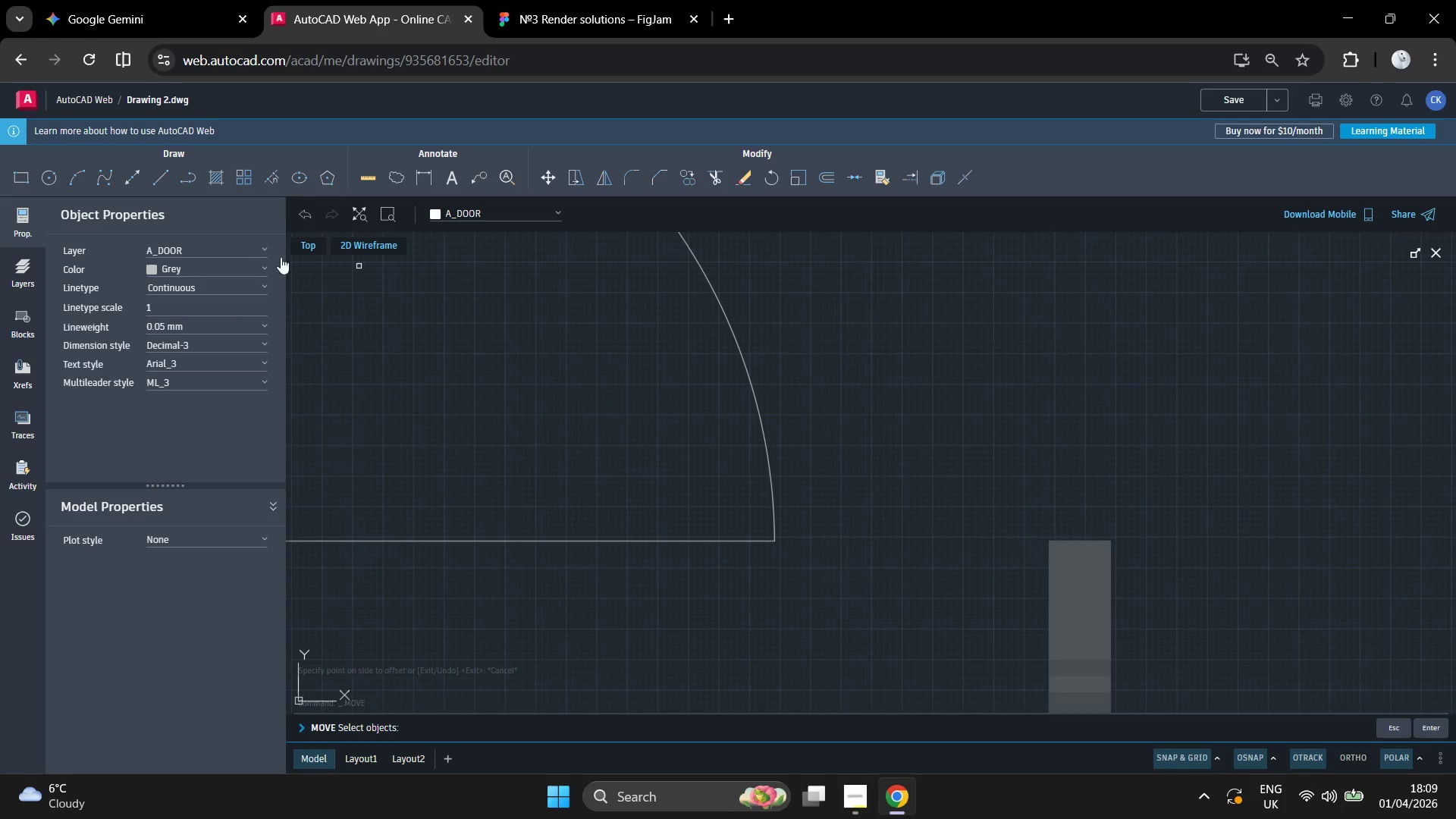 
scroll: coordinate [610, 374], scroll_direction: down, amount: 1.0
 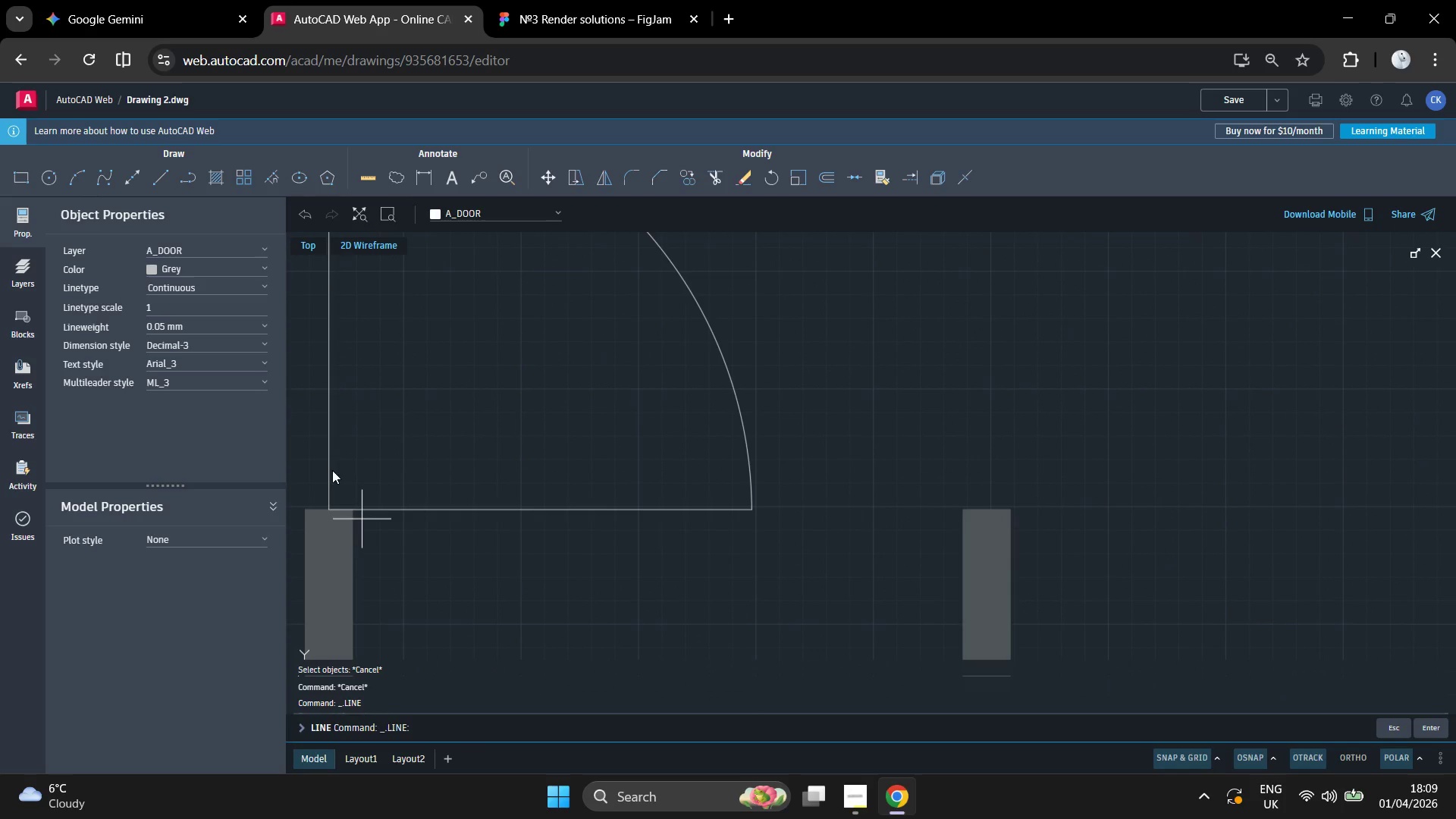 
left_click_drag(start_coordinate=[323, 462], to_coordinate=[323, 458])
 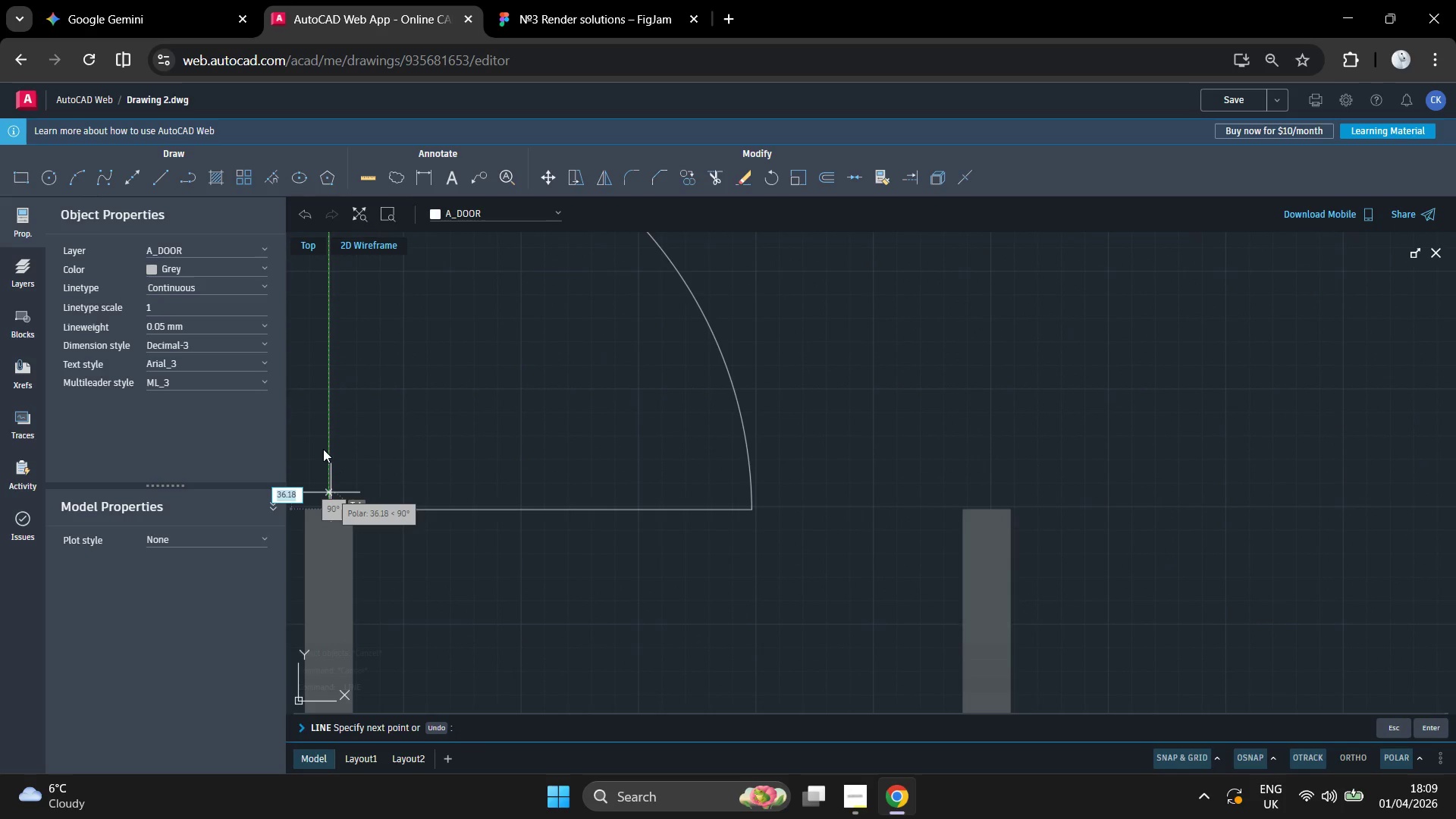 
key(Numpad2)
 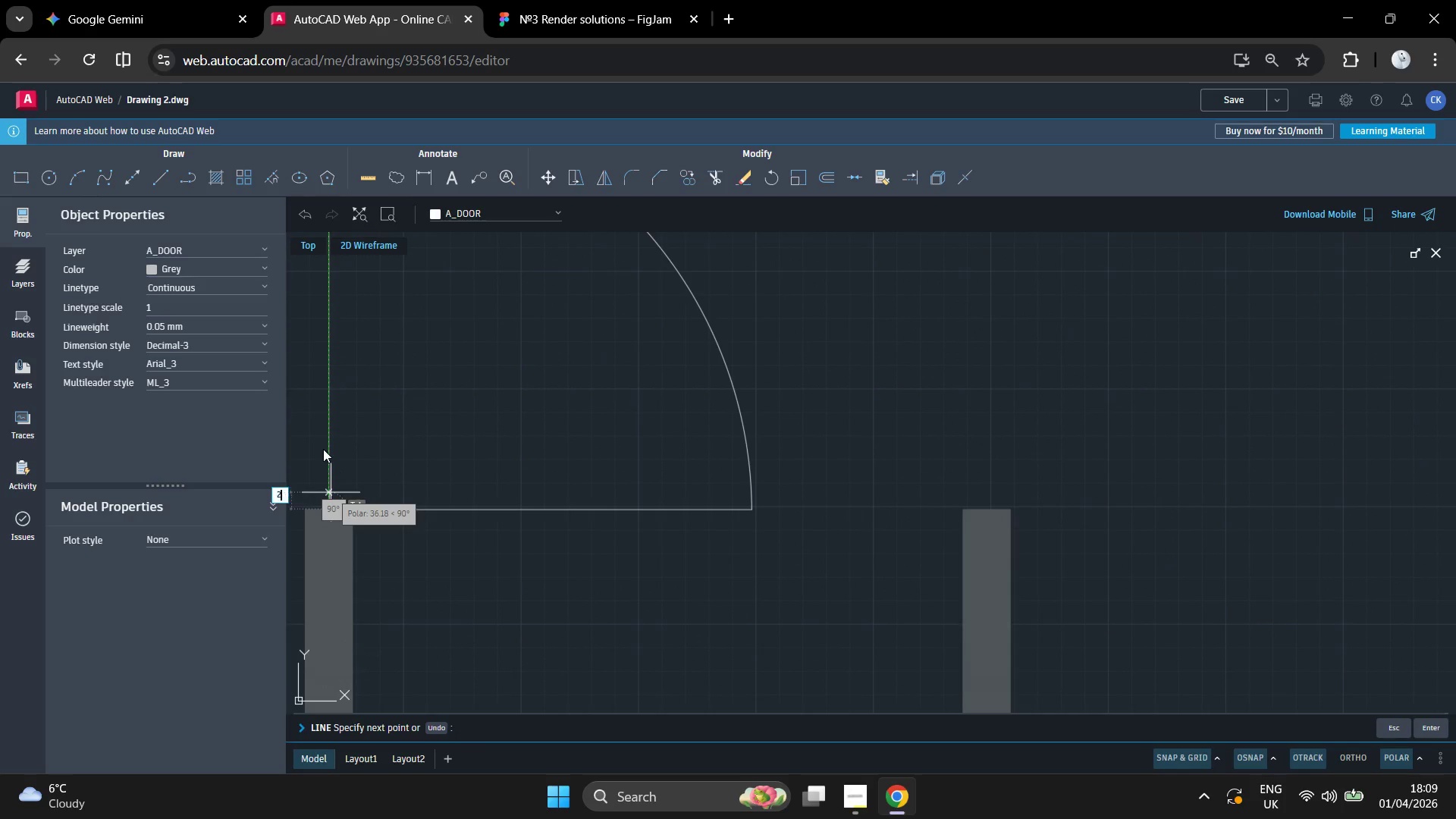 
key(Numpad0)
 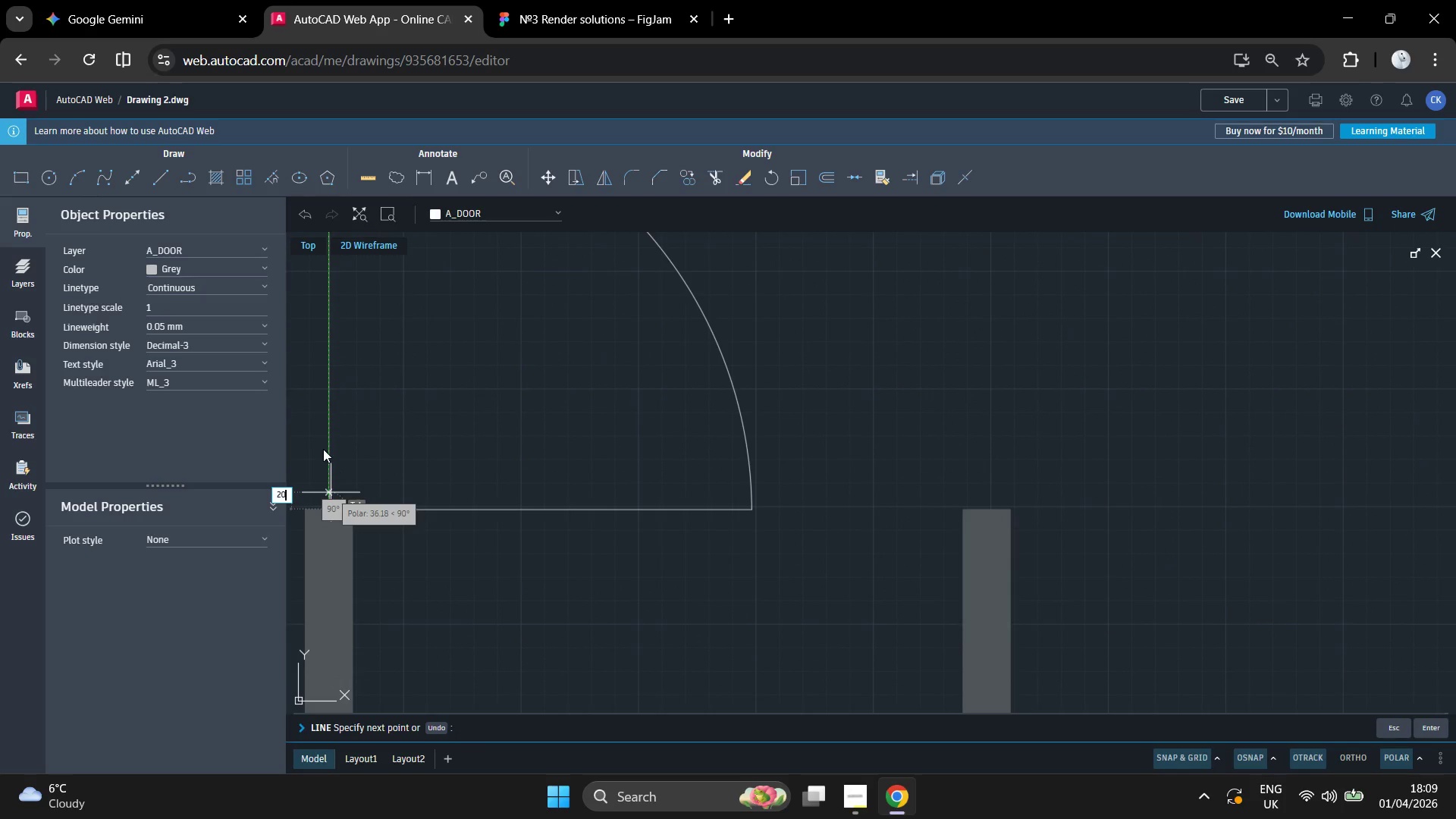 
key(Enter)
 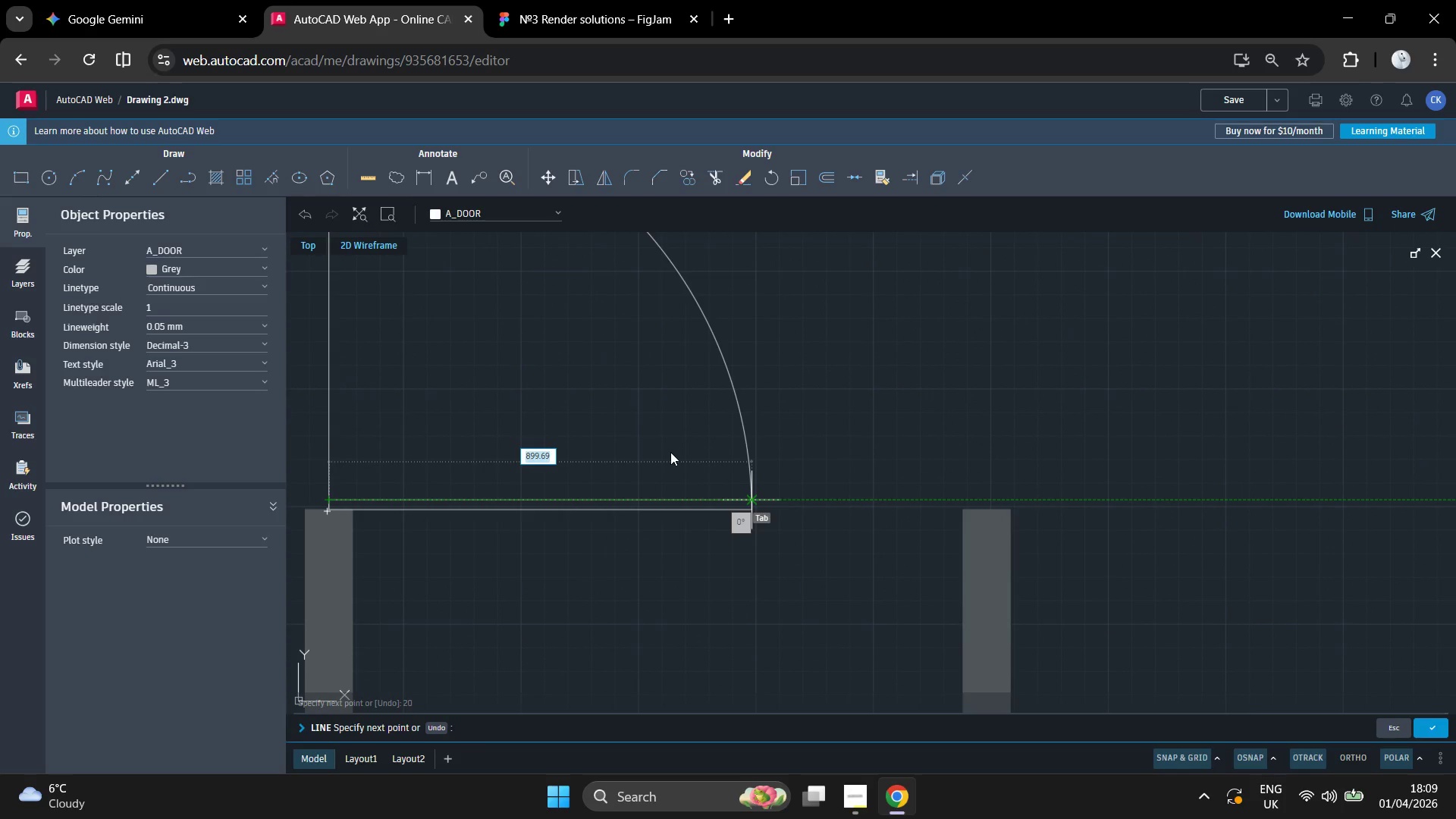 
scroll: coordinate [669, 453], scroll_direction: up, amount: 4.0
 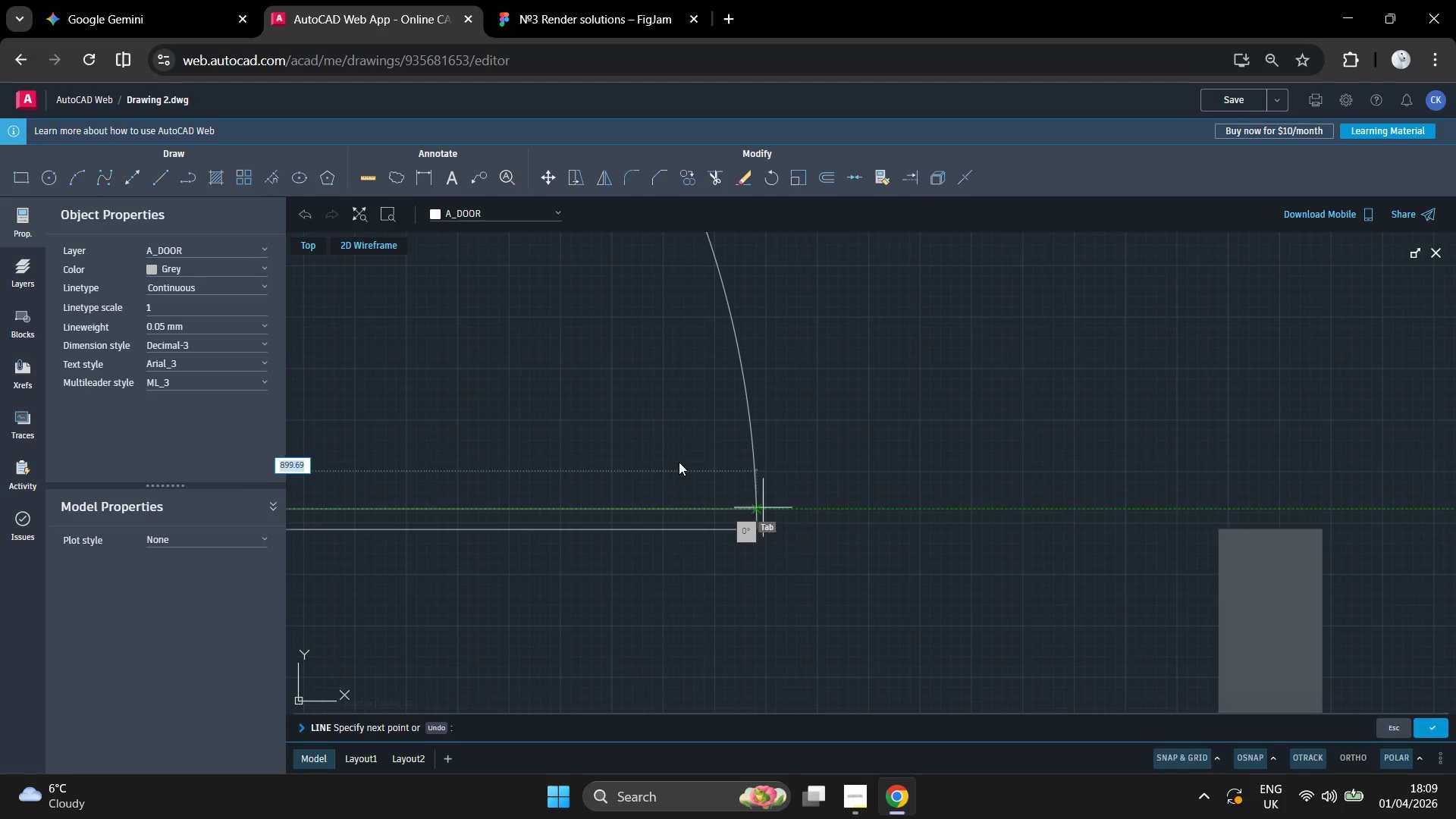 
left_click([678, 462])
 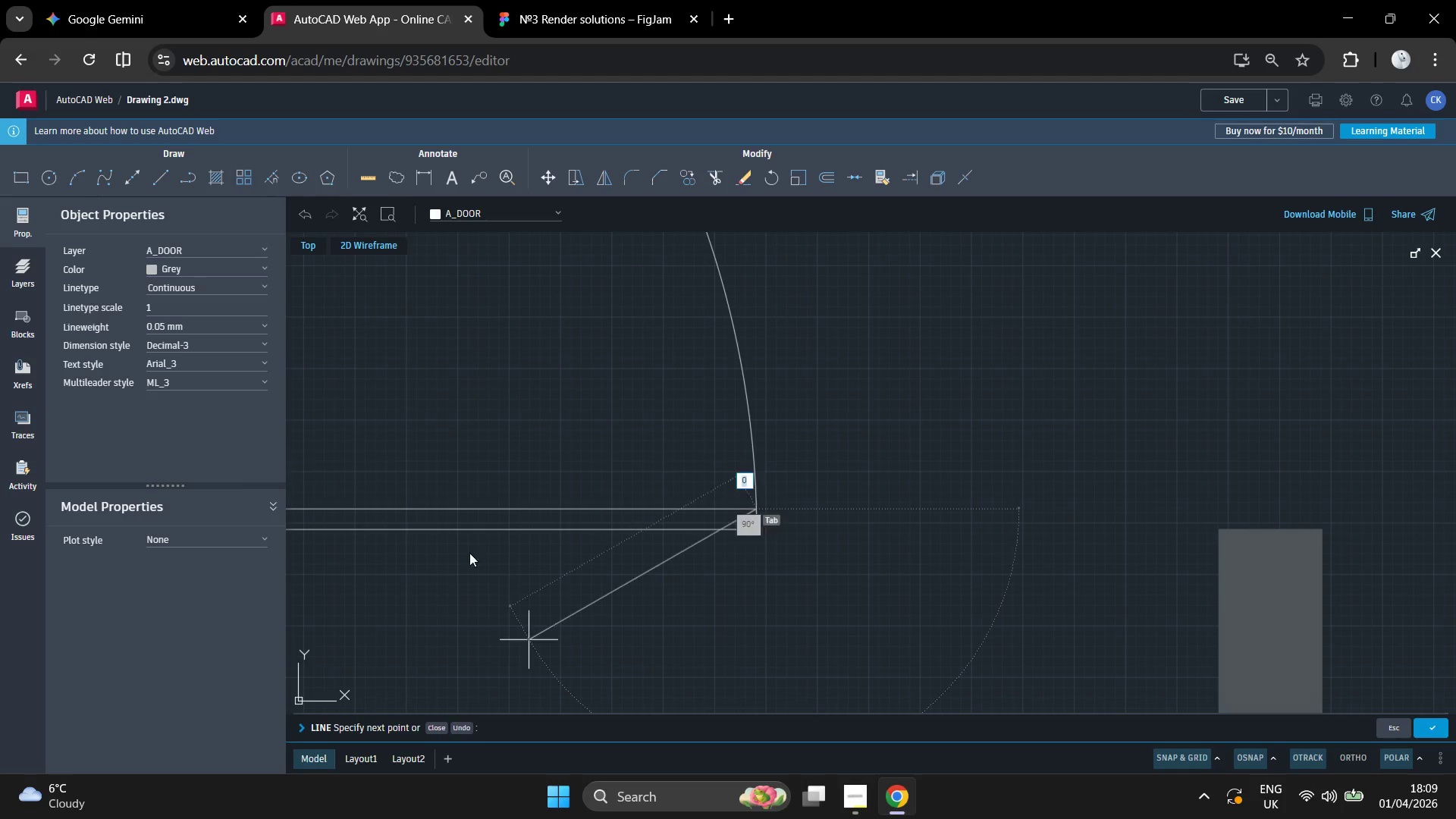 
scroll: coordinate [645, 512], scroll_direction: down, amount: 4.0
 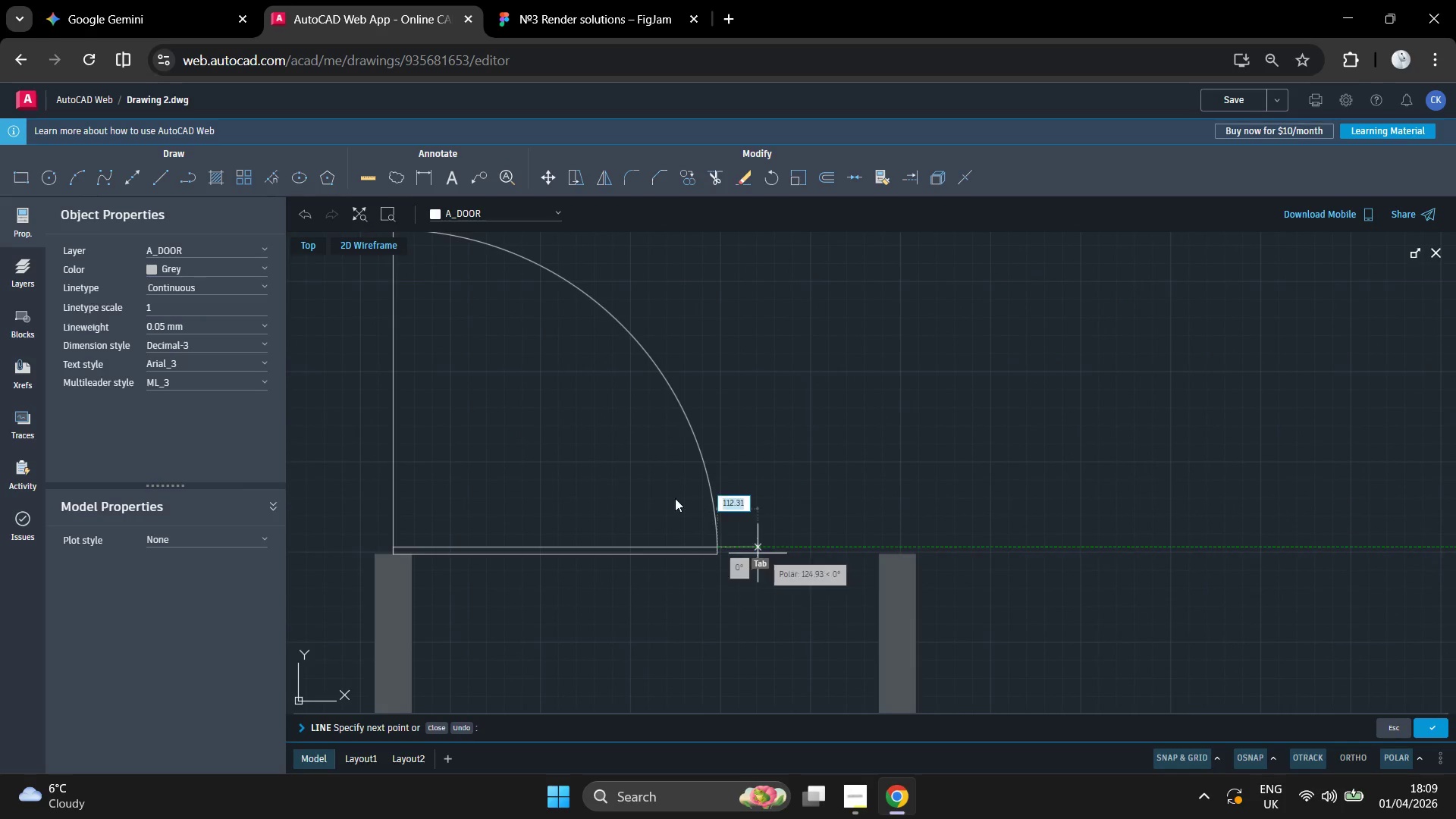 
scroll: coordinate [639, 507], scroll_direction: up, amount: 12.0
 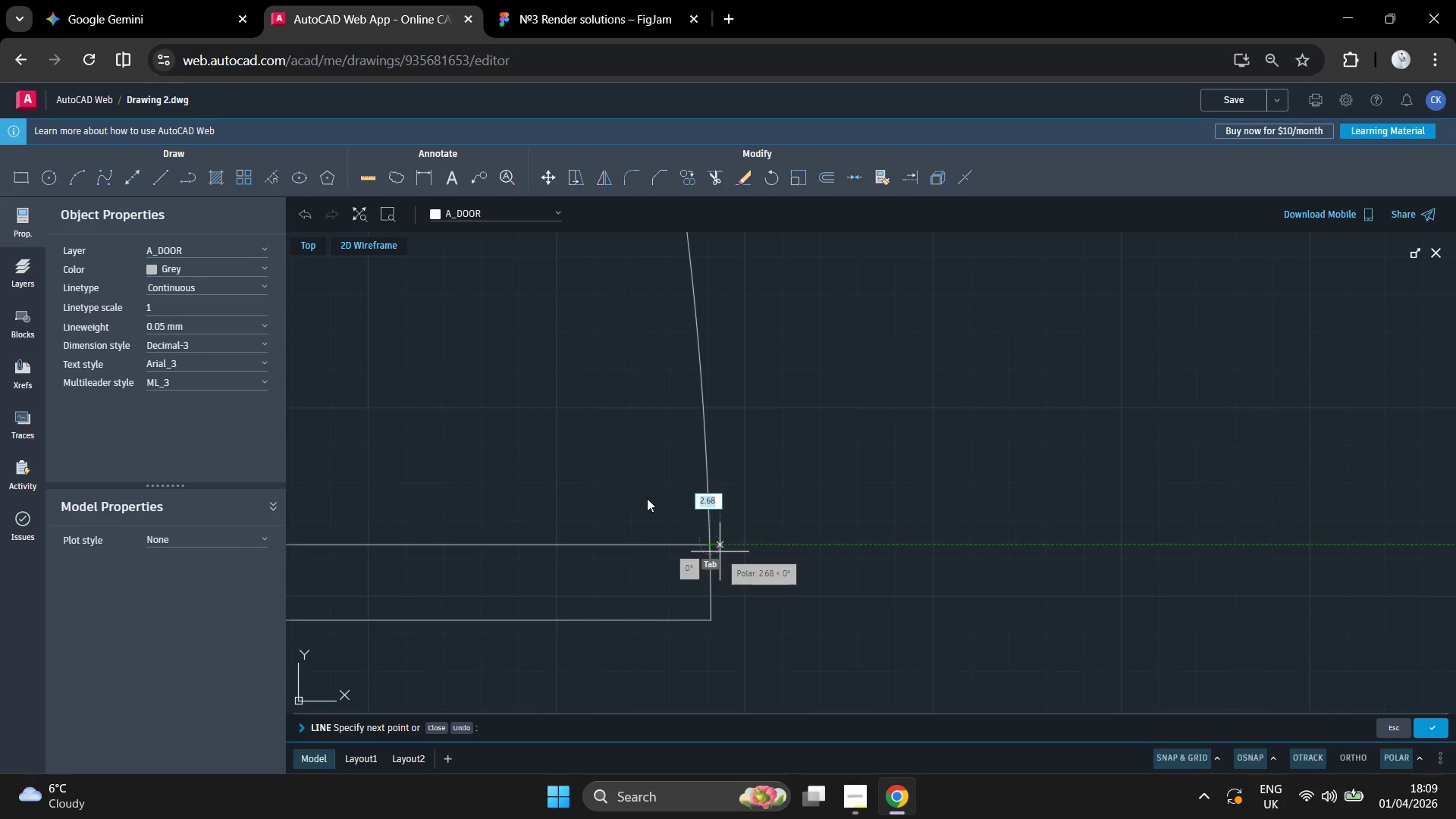 
wait(5.91)
 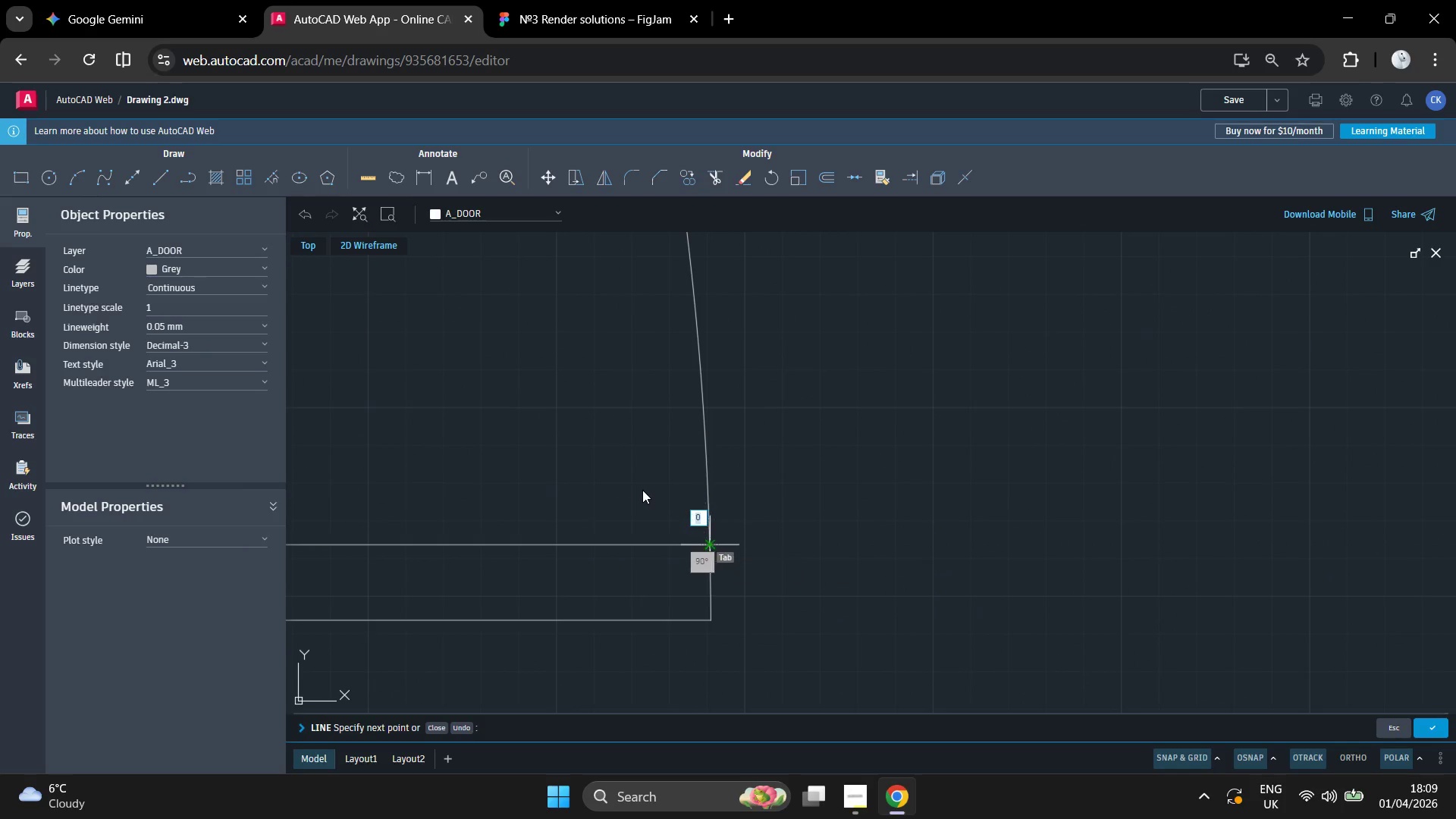 
left_click([640, 494])
 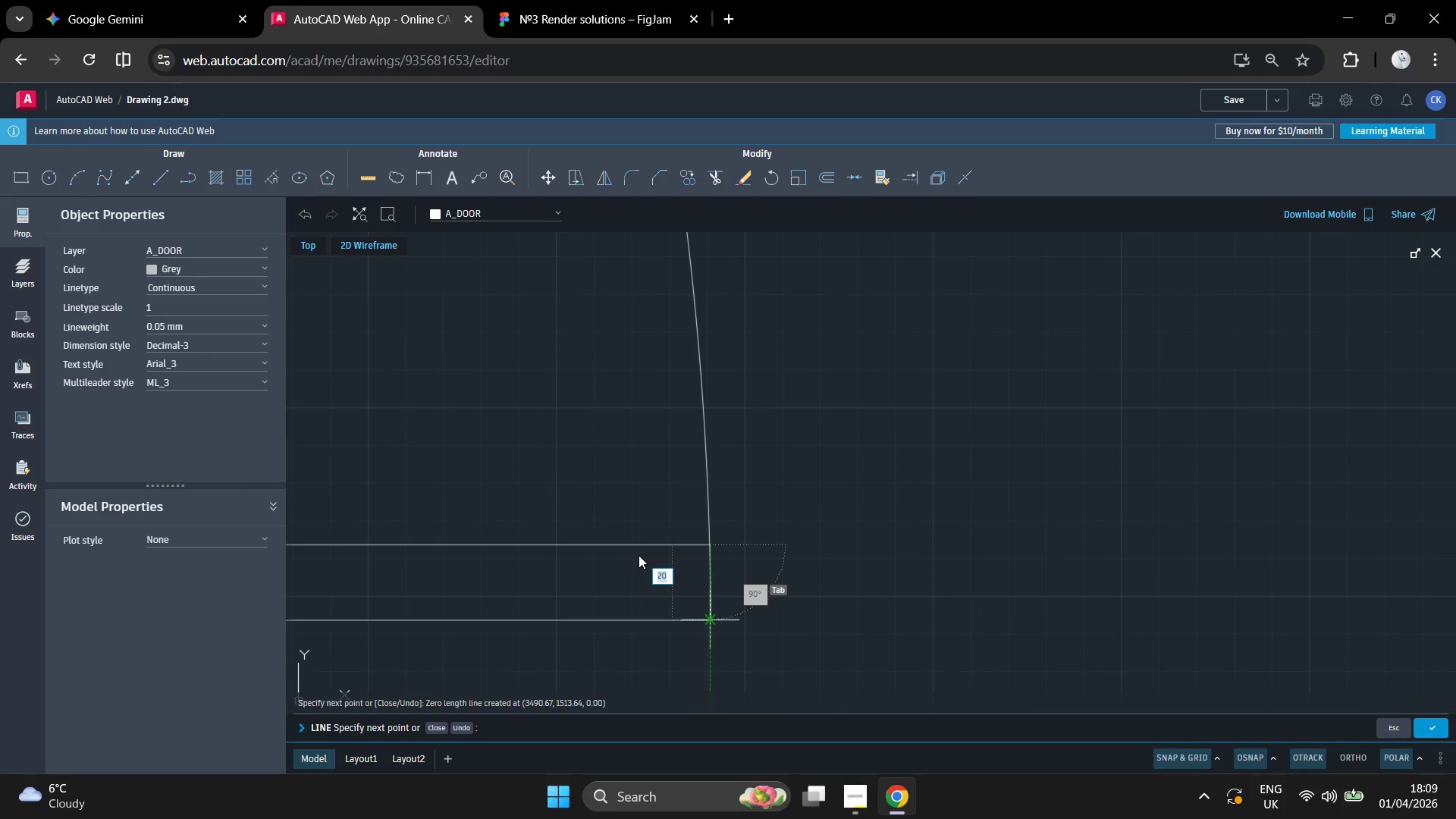 
left_click([639, 555])
 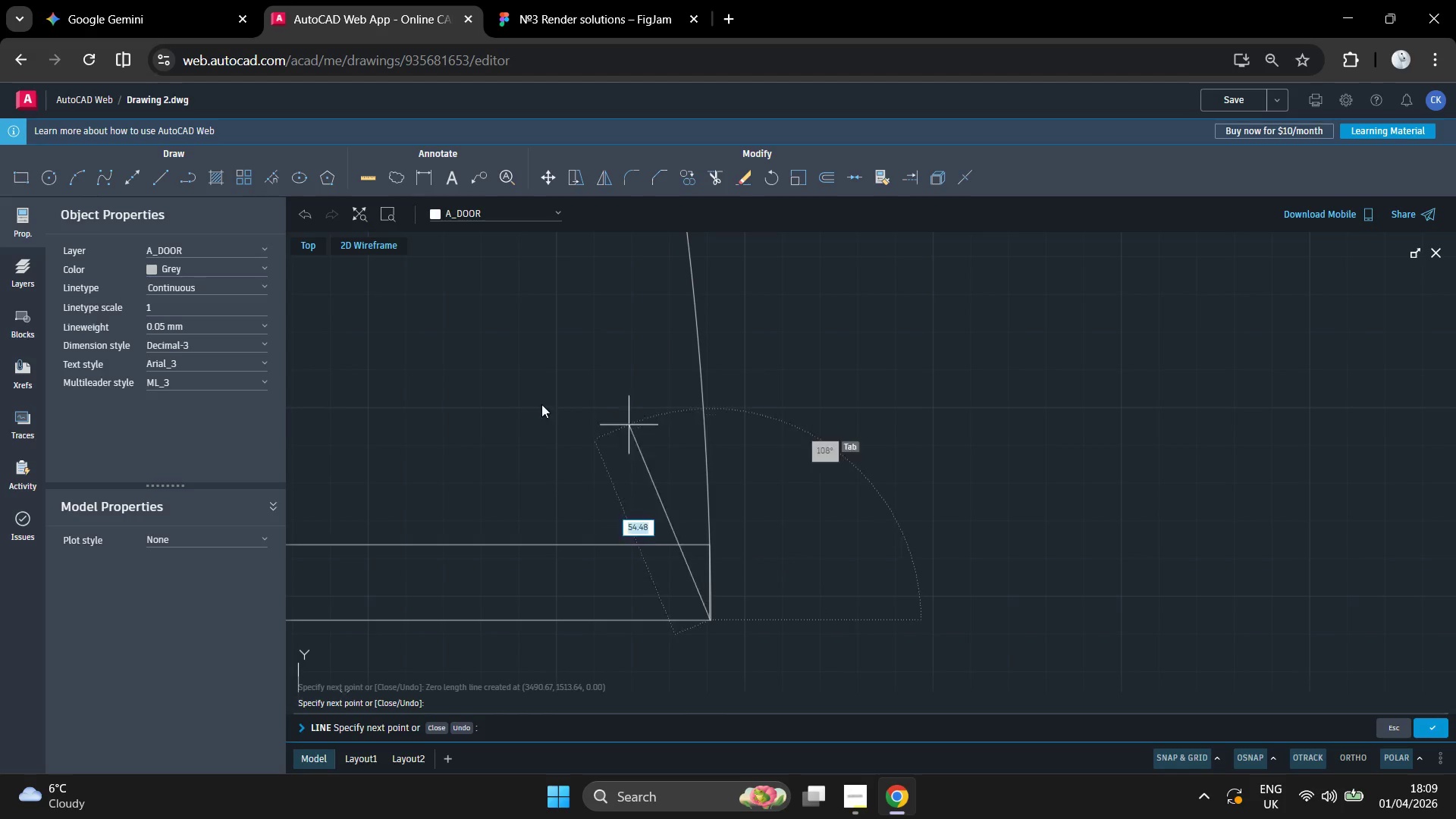 
key(Control+Z)
 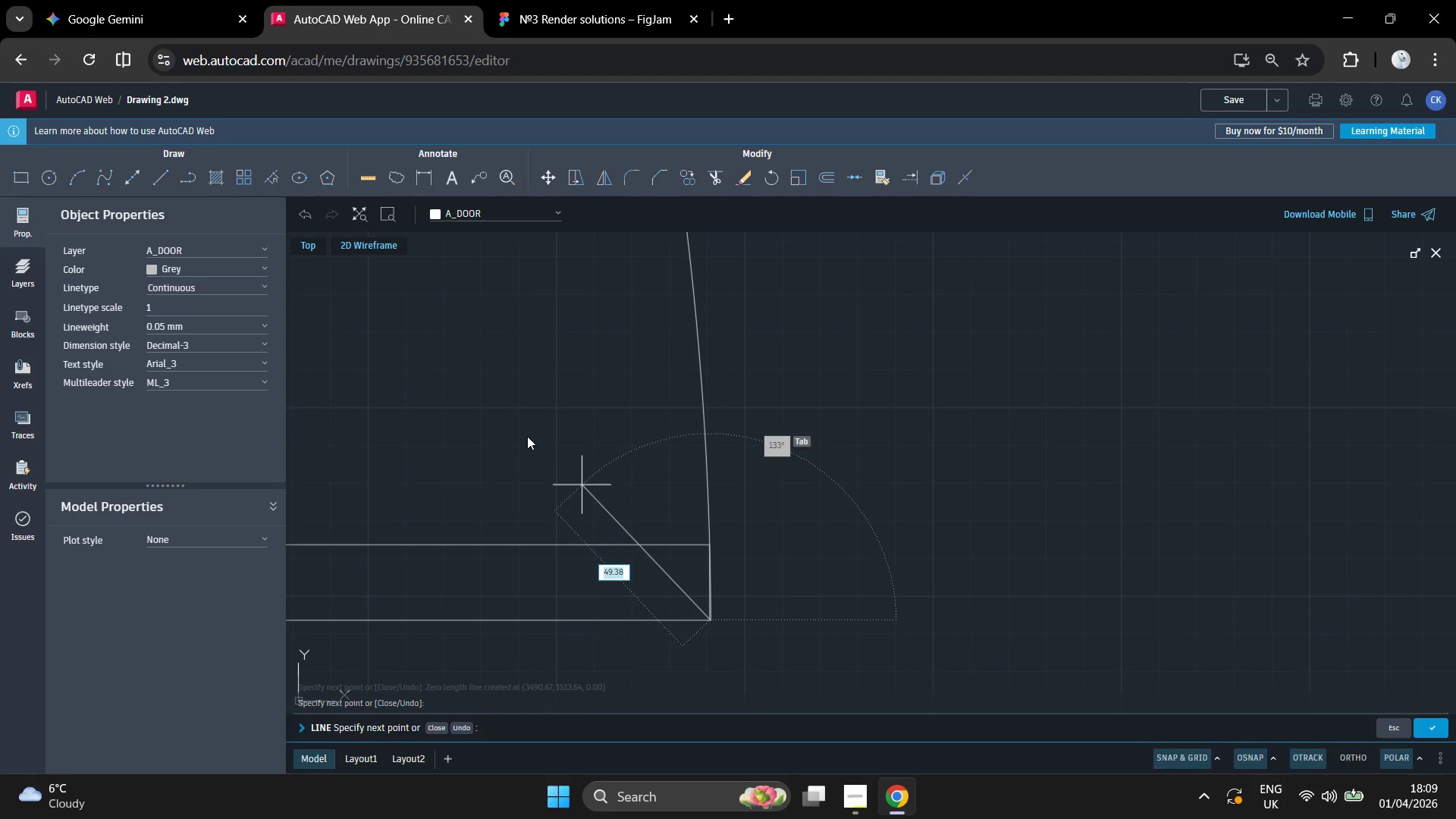 
key(Control+Z)
 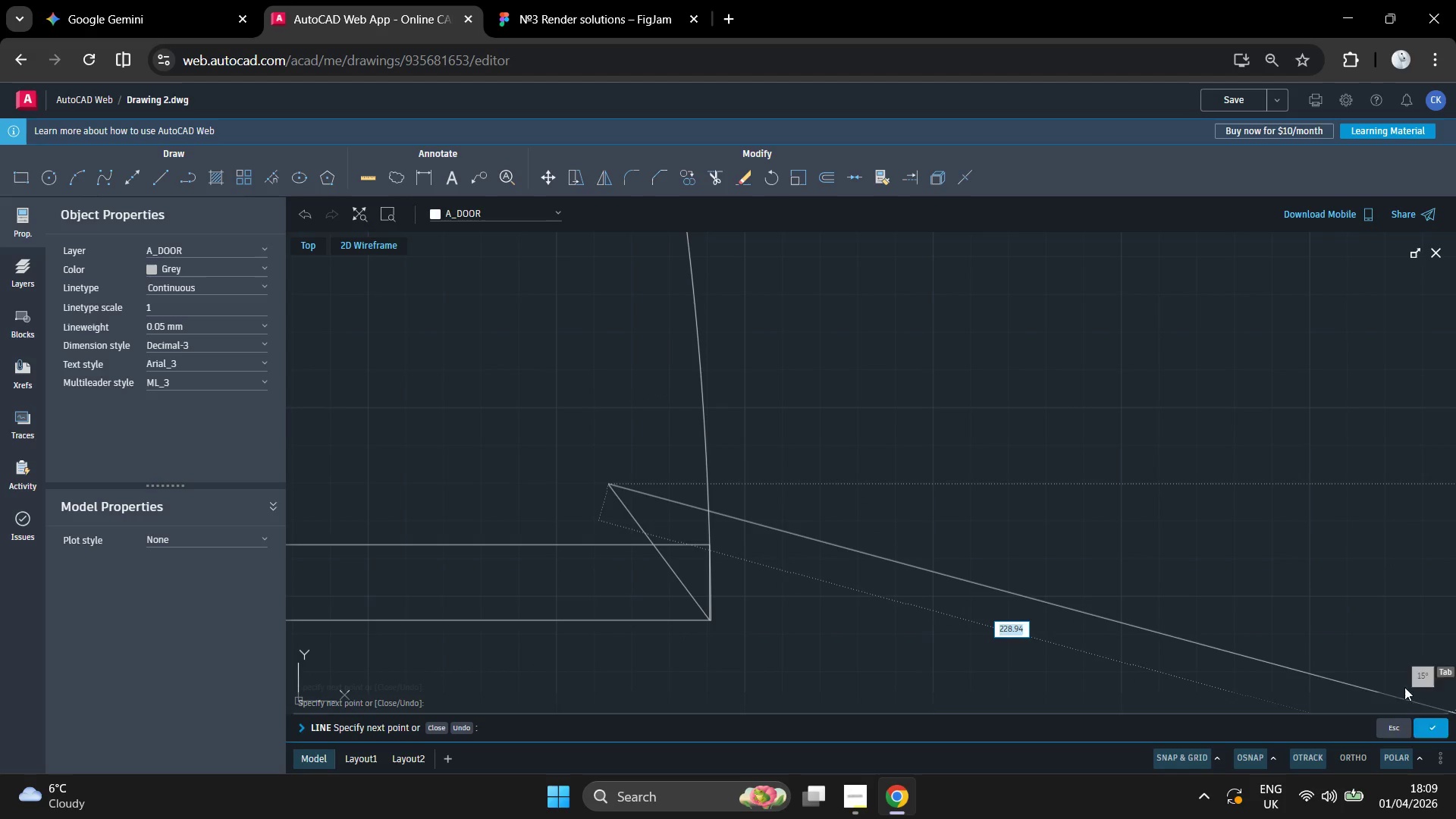 
left_click([1431, 730])
 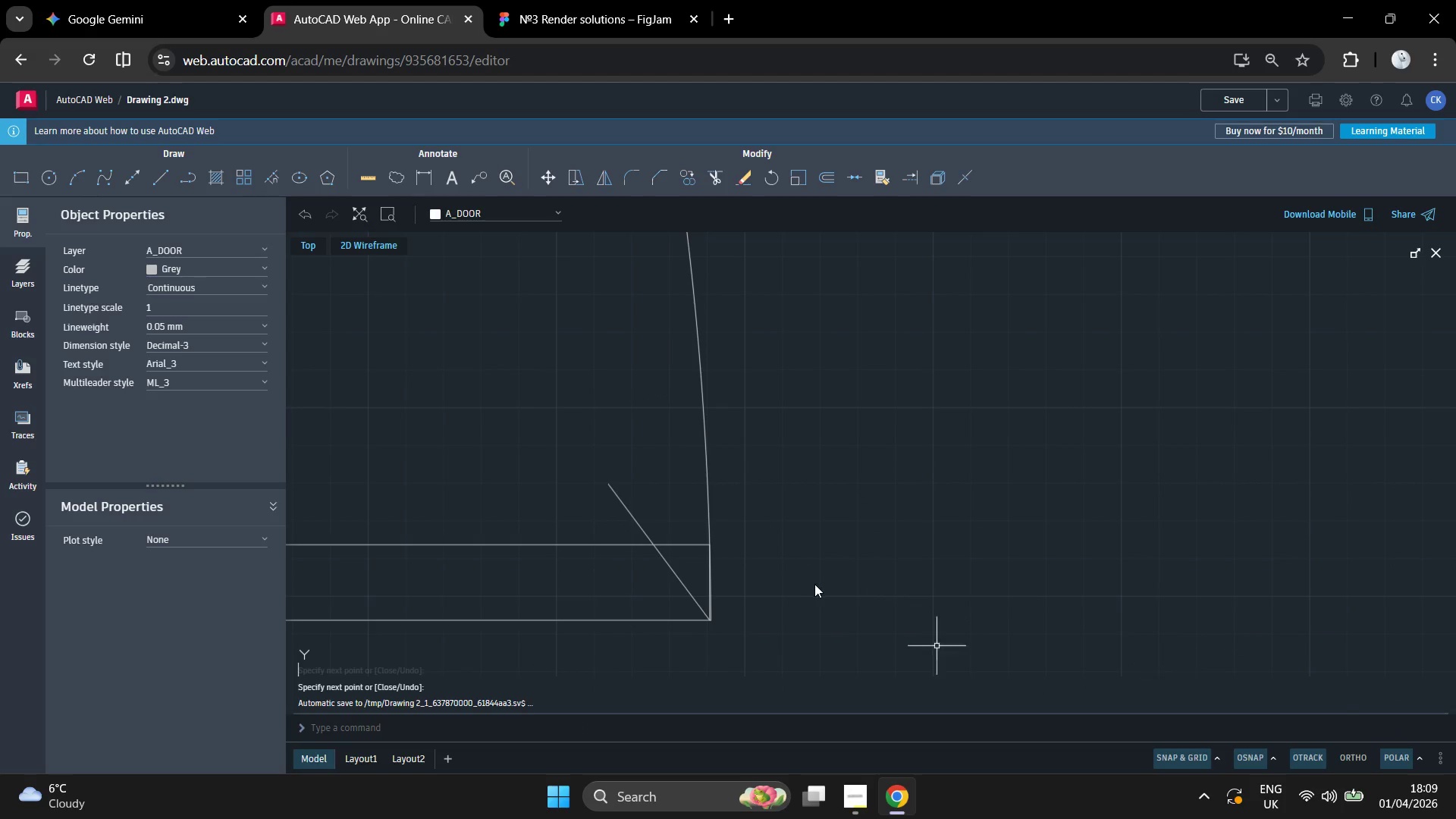 
left_click_drag(start_coordinate=[776, 574], to_coordinate=[642, 579])
 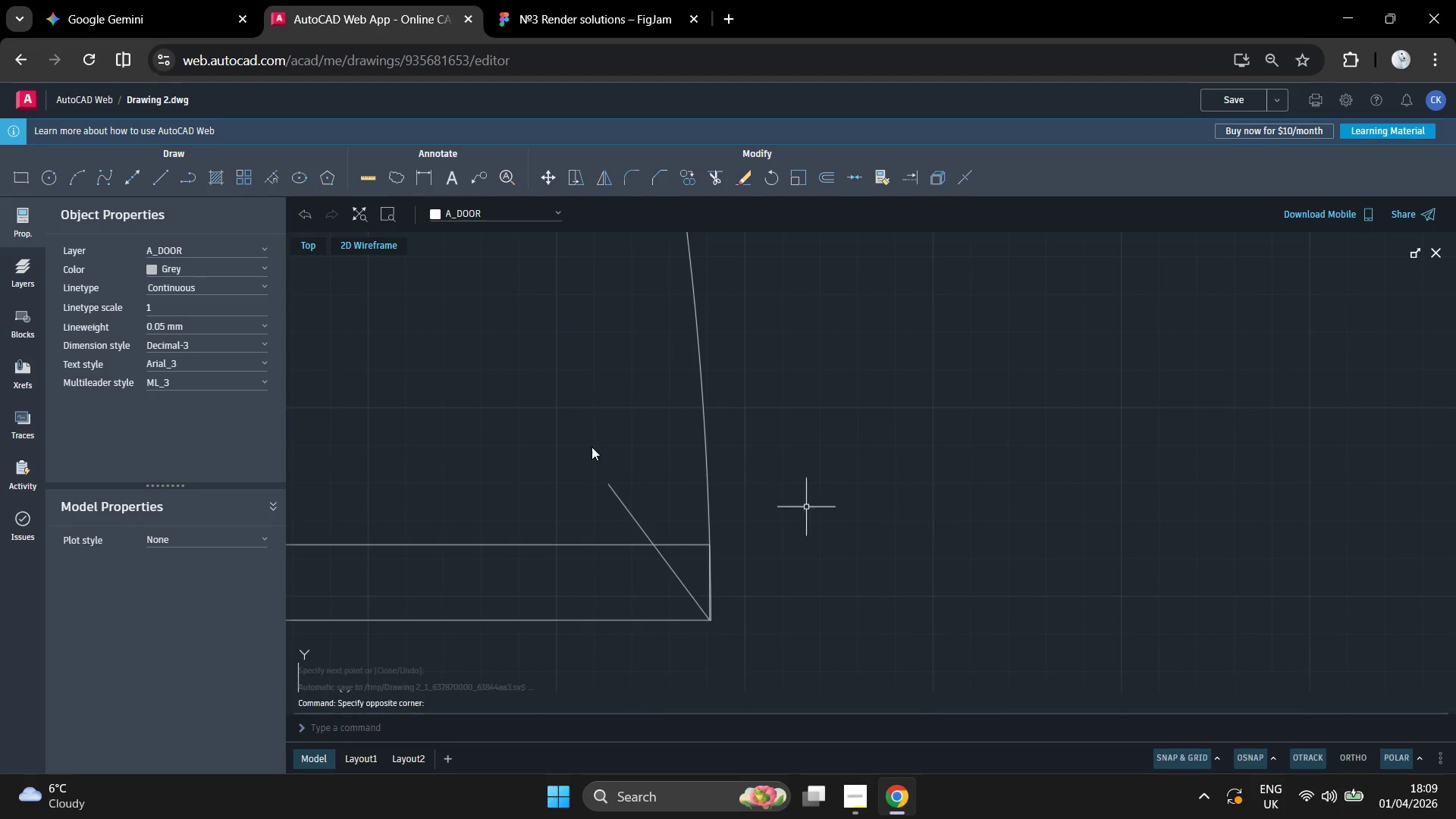 
left_click_drag(start_coordinate=[585, 424], to_coordinate=[570, 428])
 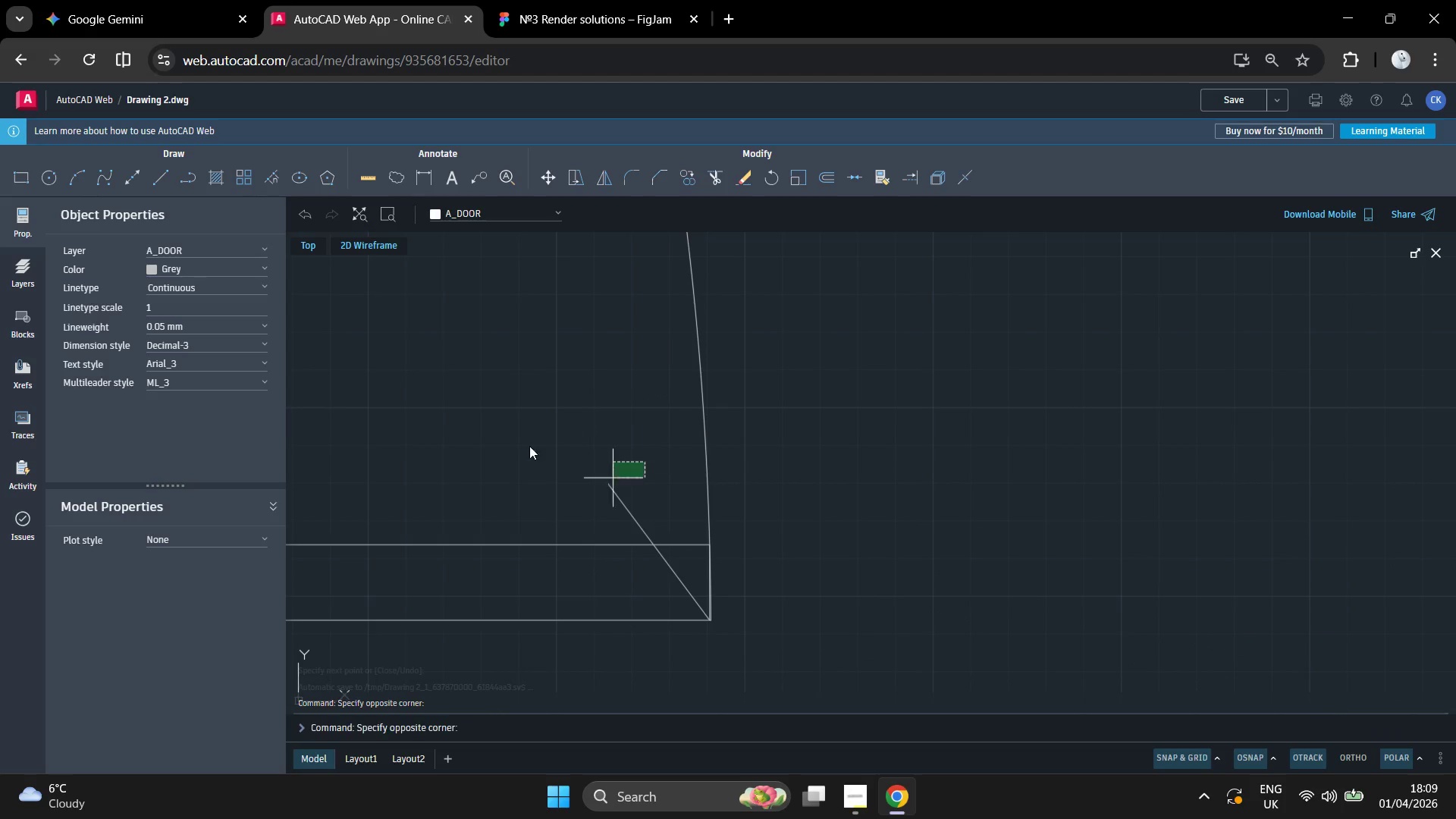 
double_click([529, 446])
 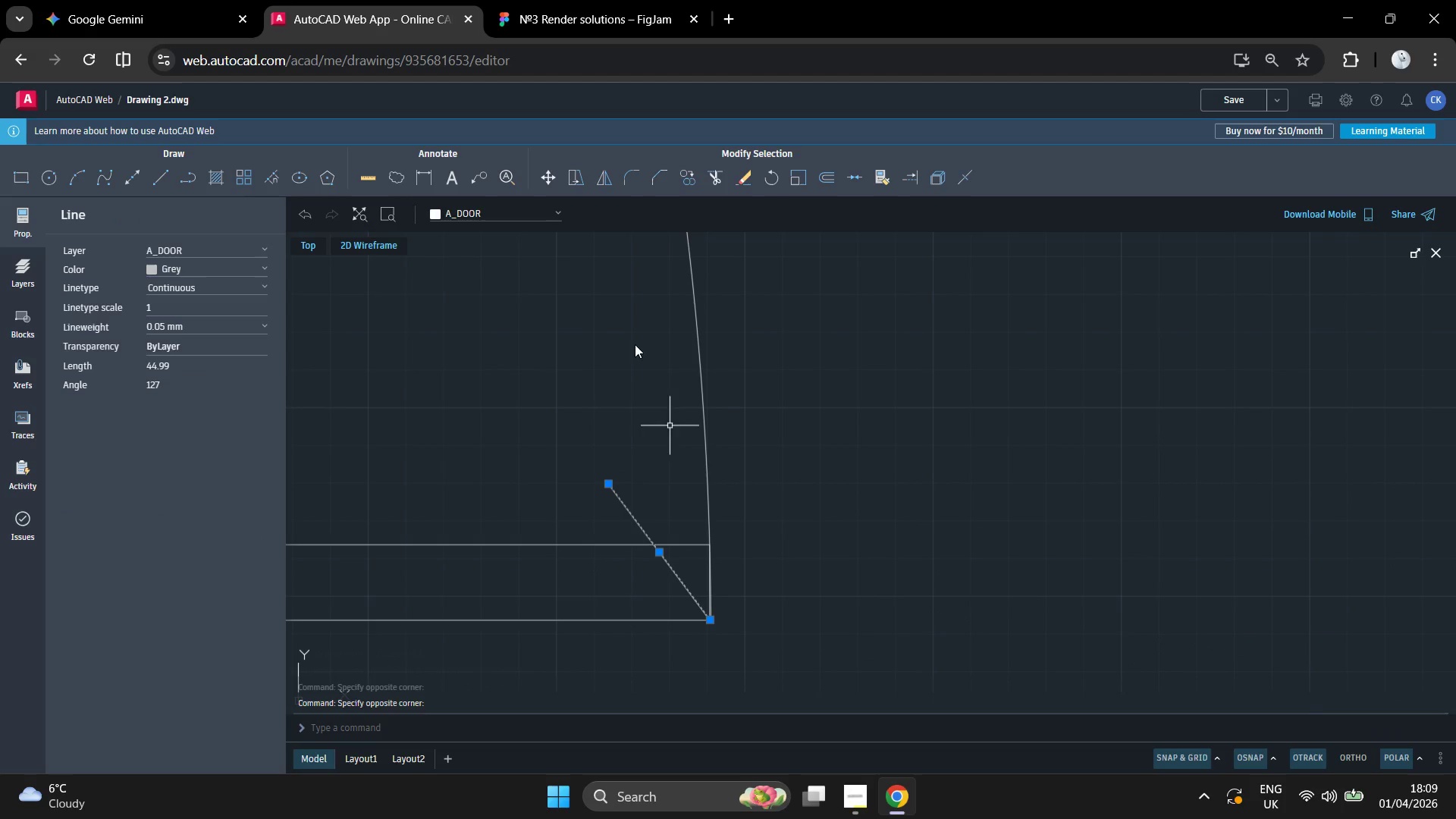 
key(Delete)
 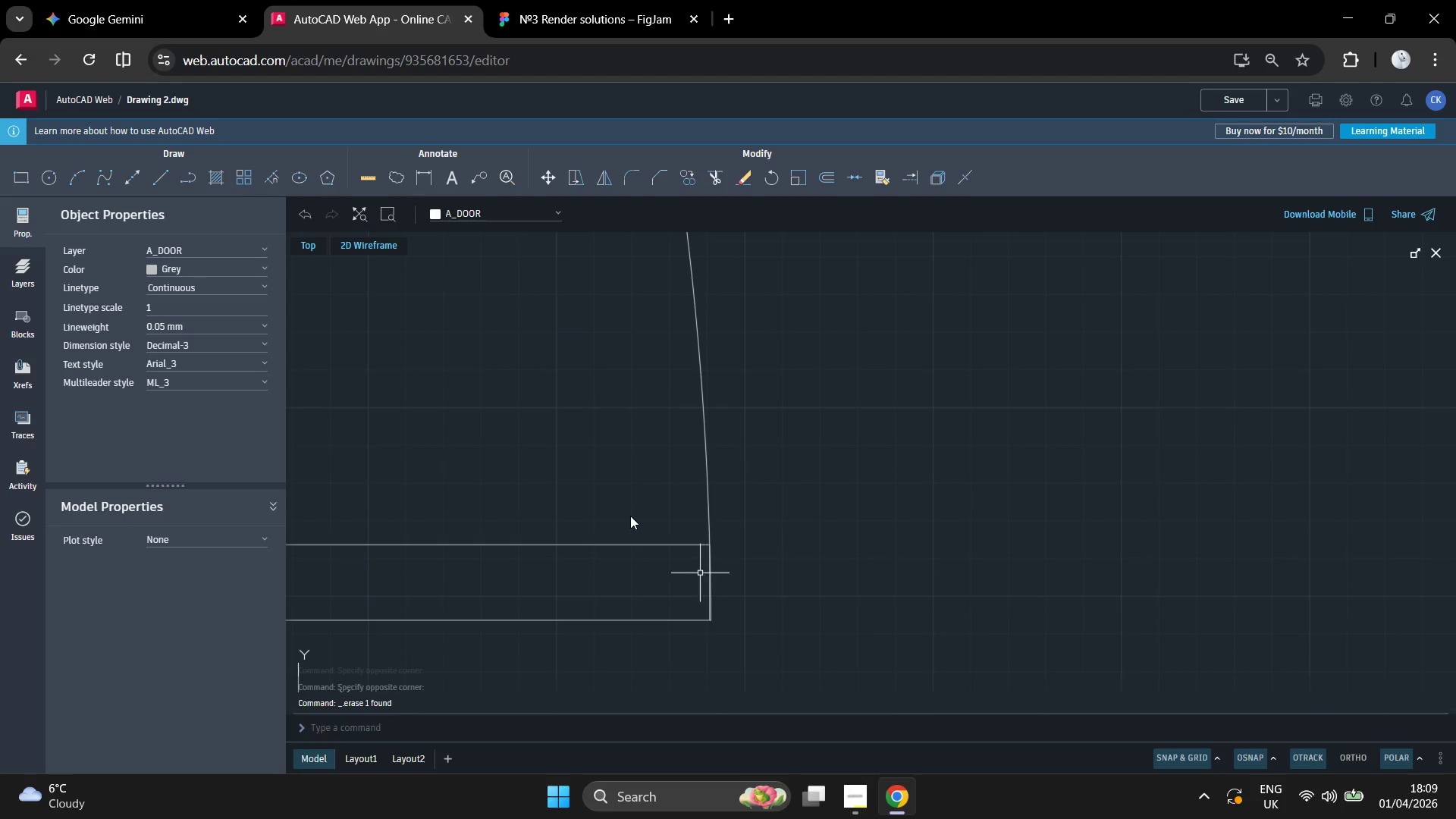 
left_click([641, 517])
 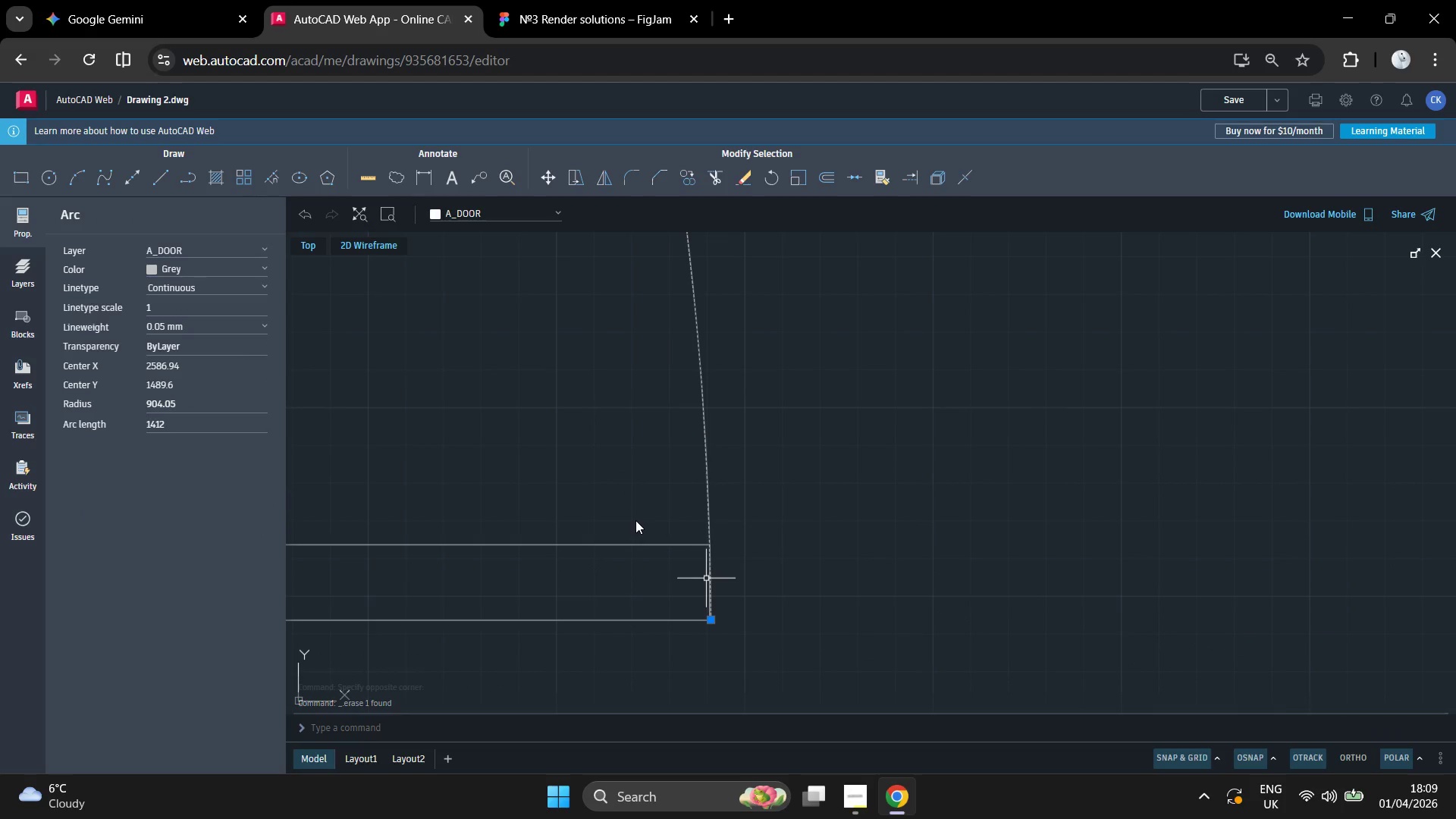 
left_click([637, 520])
 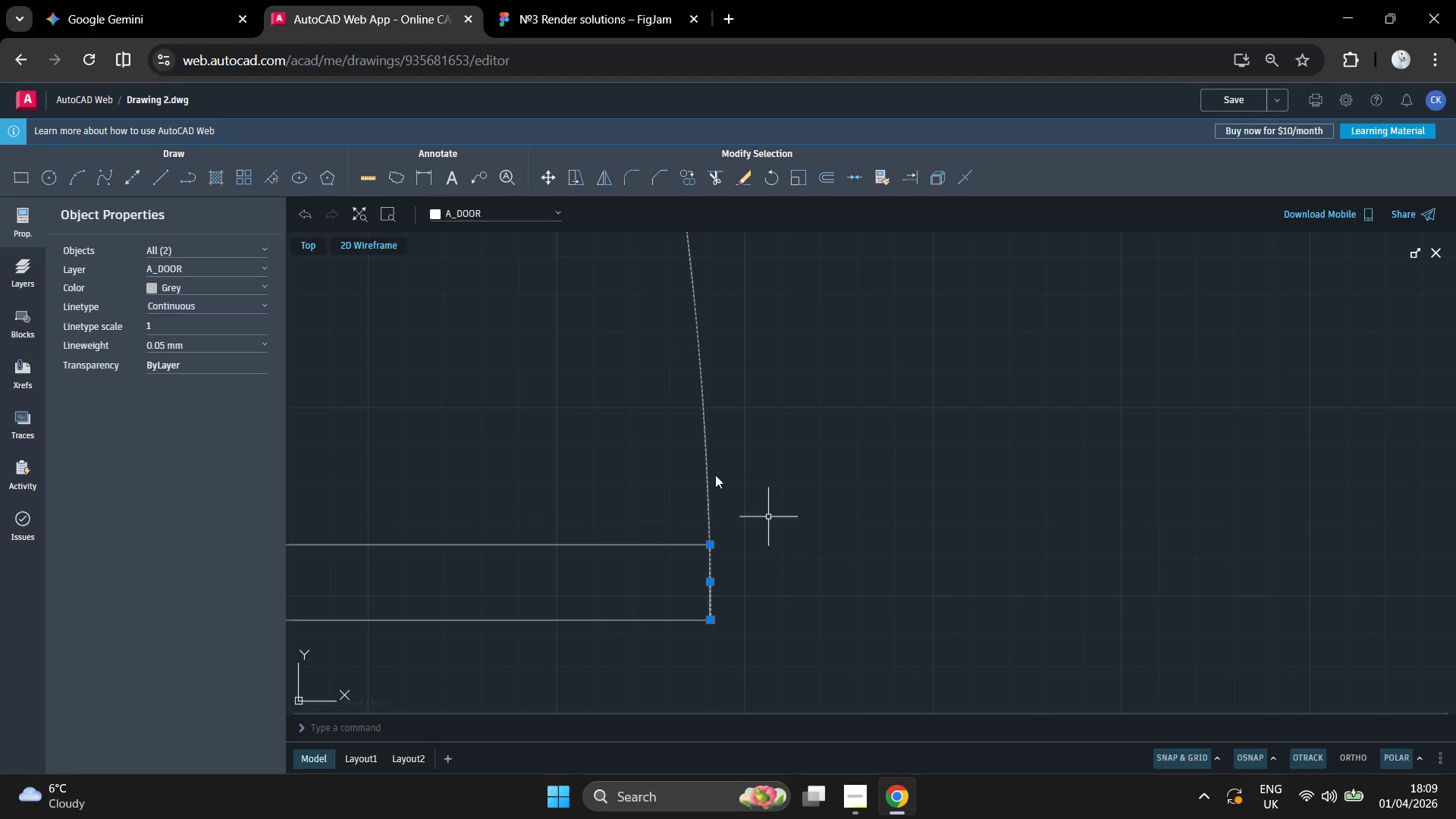 
double_click([698, 560])
 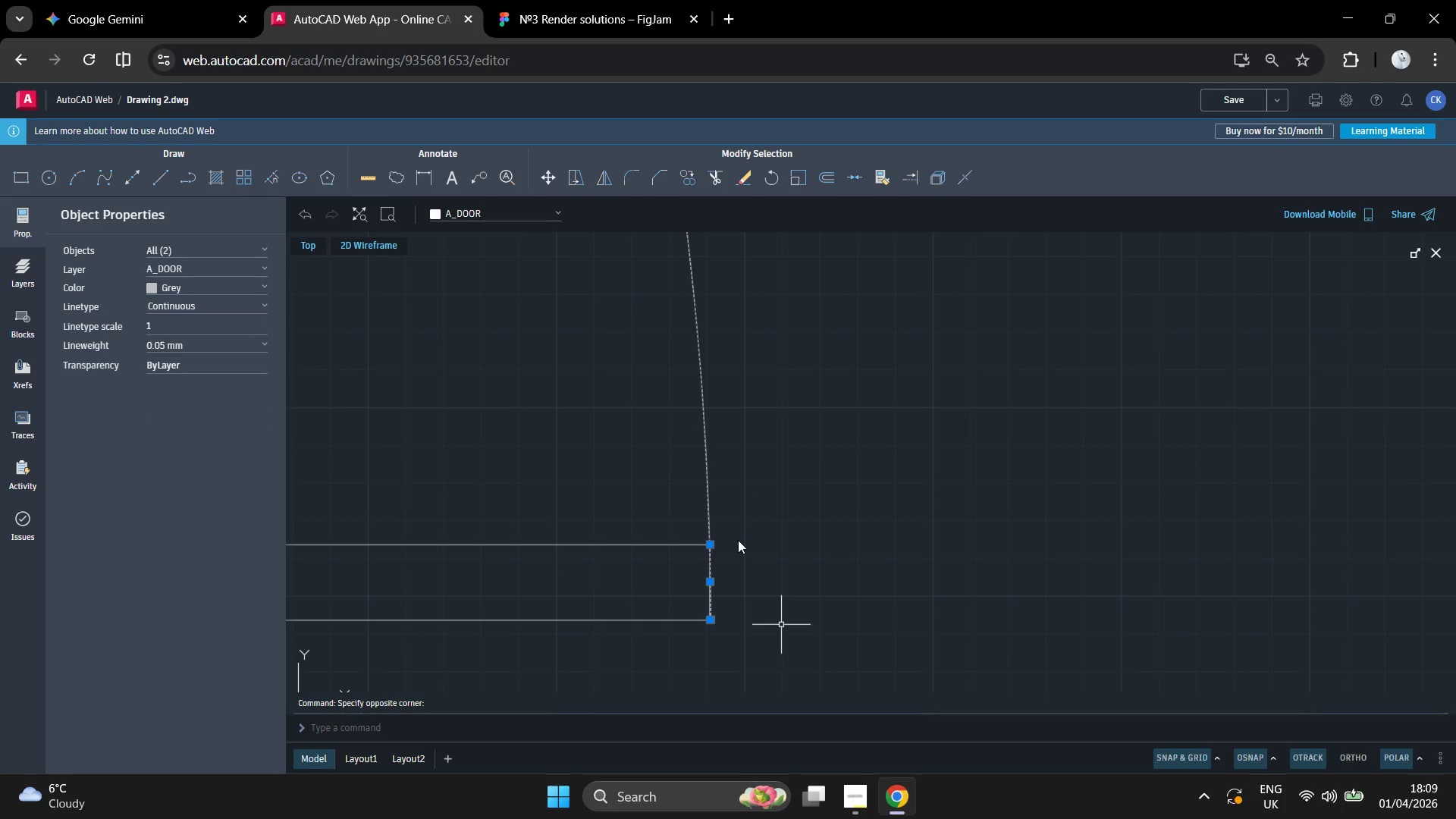 
key(Enter)
 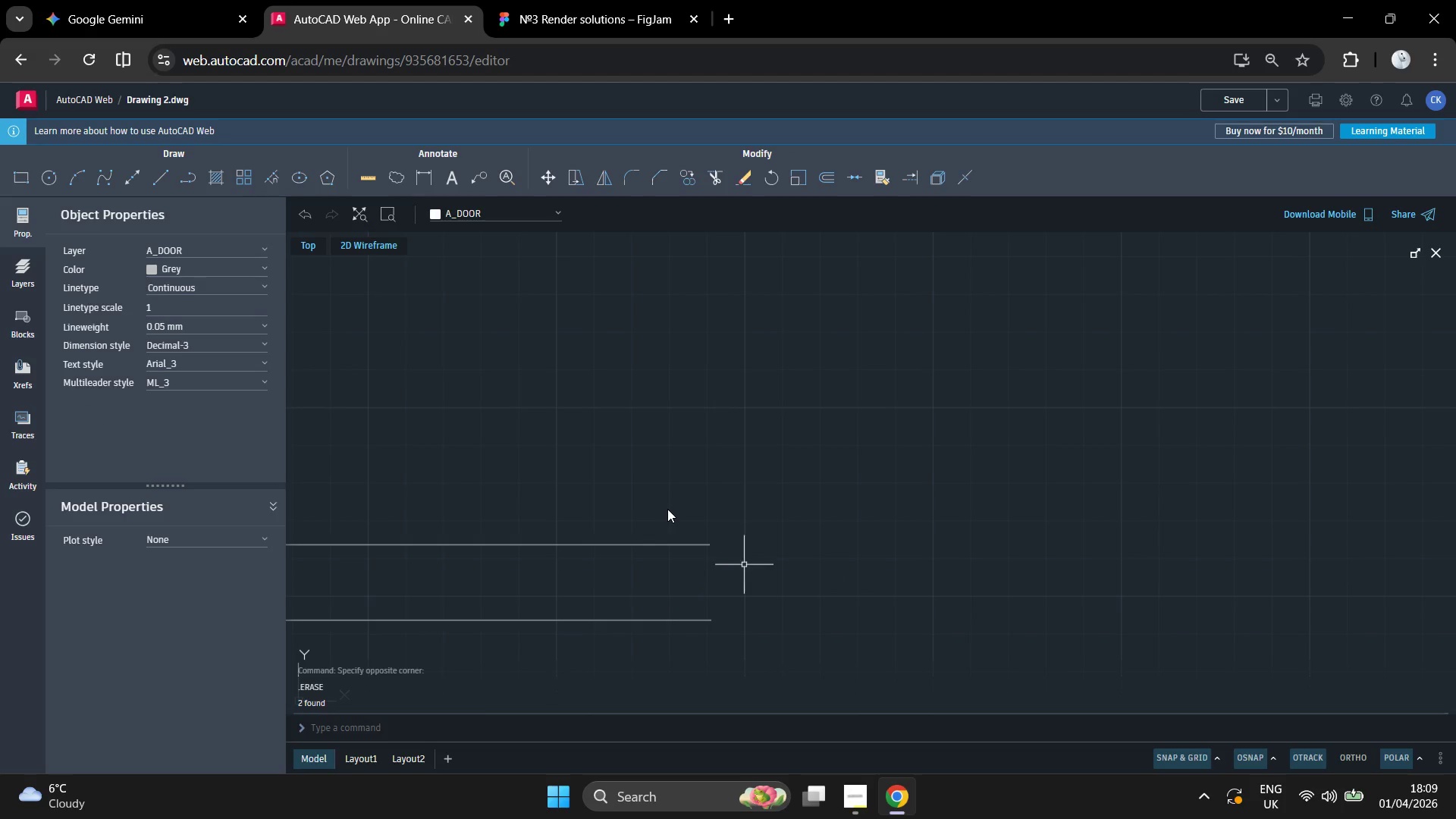 
key(Control+ControlLeft)
 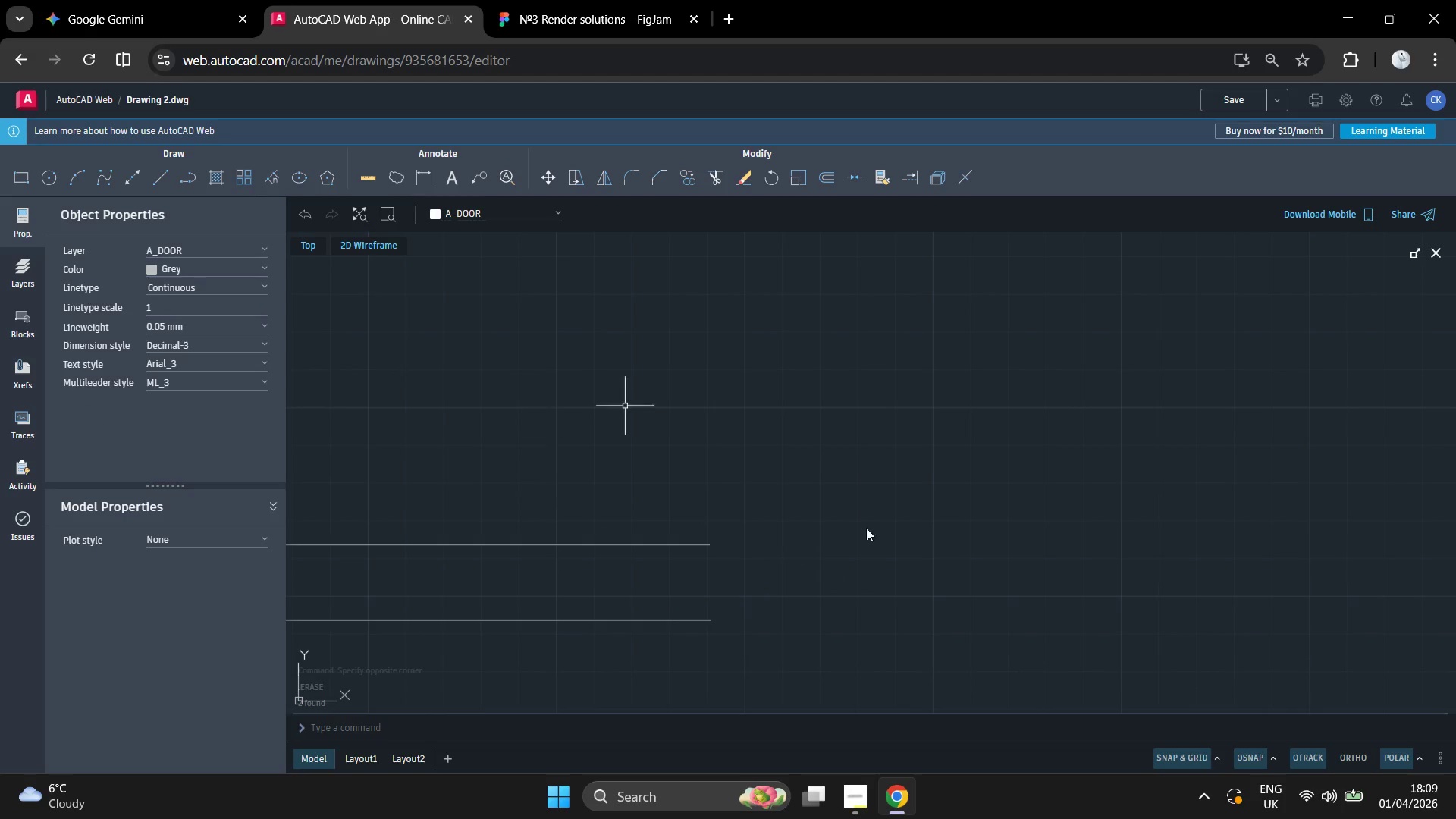 
scroll: coordinate [892, 549], scroll_direction: down, amount: 8.0
 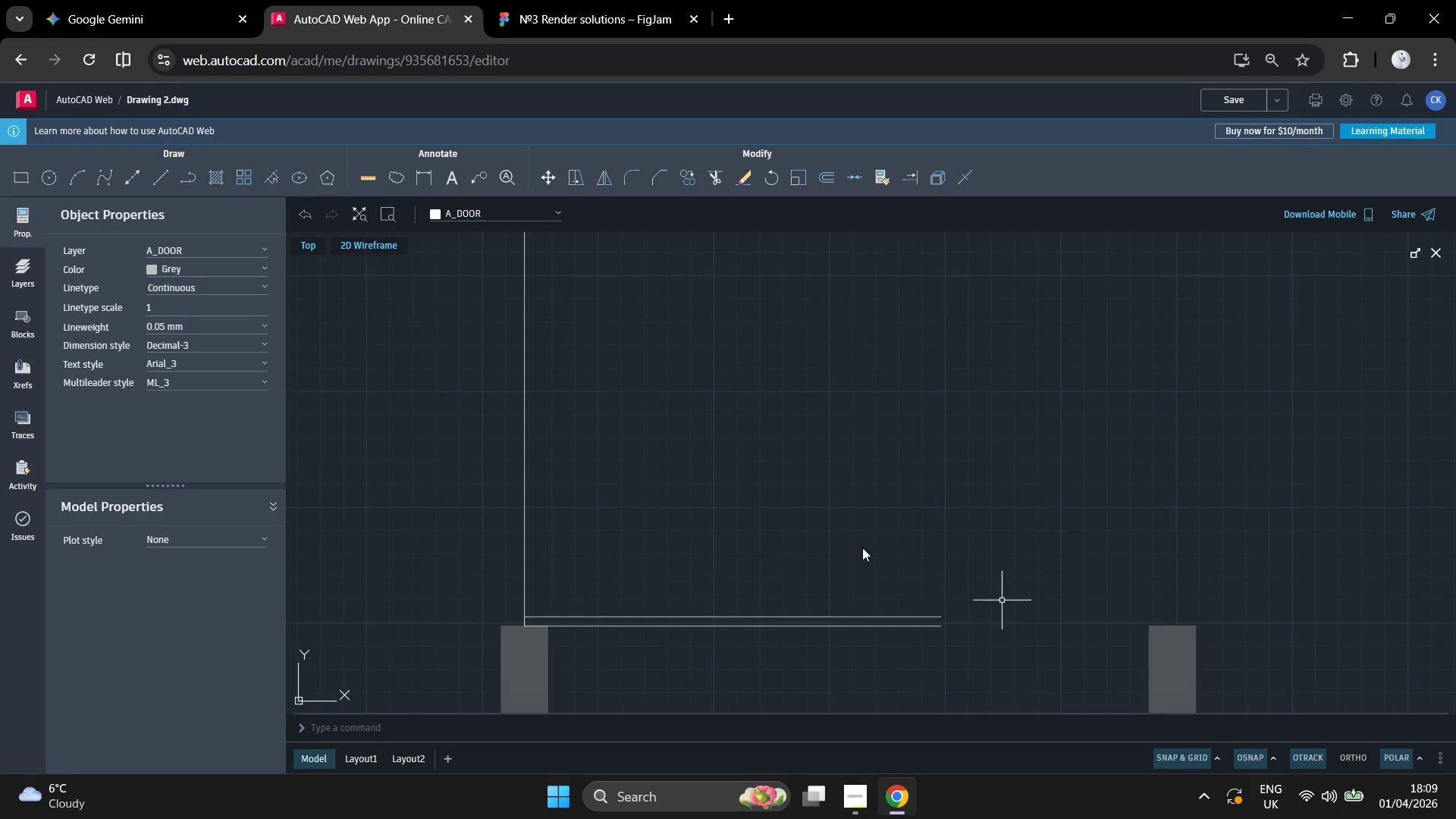 
scroll: coordinate [836, 560], scroll_direction: up, amount: 3.0
 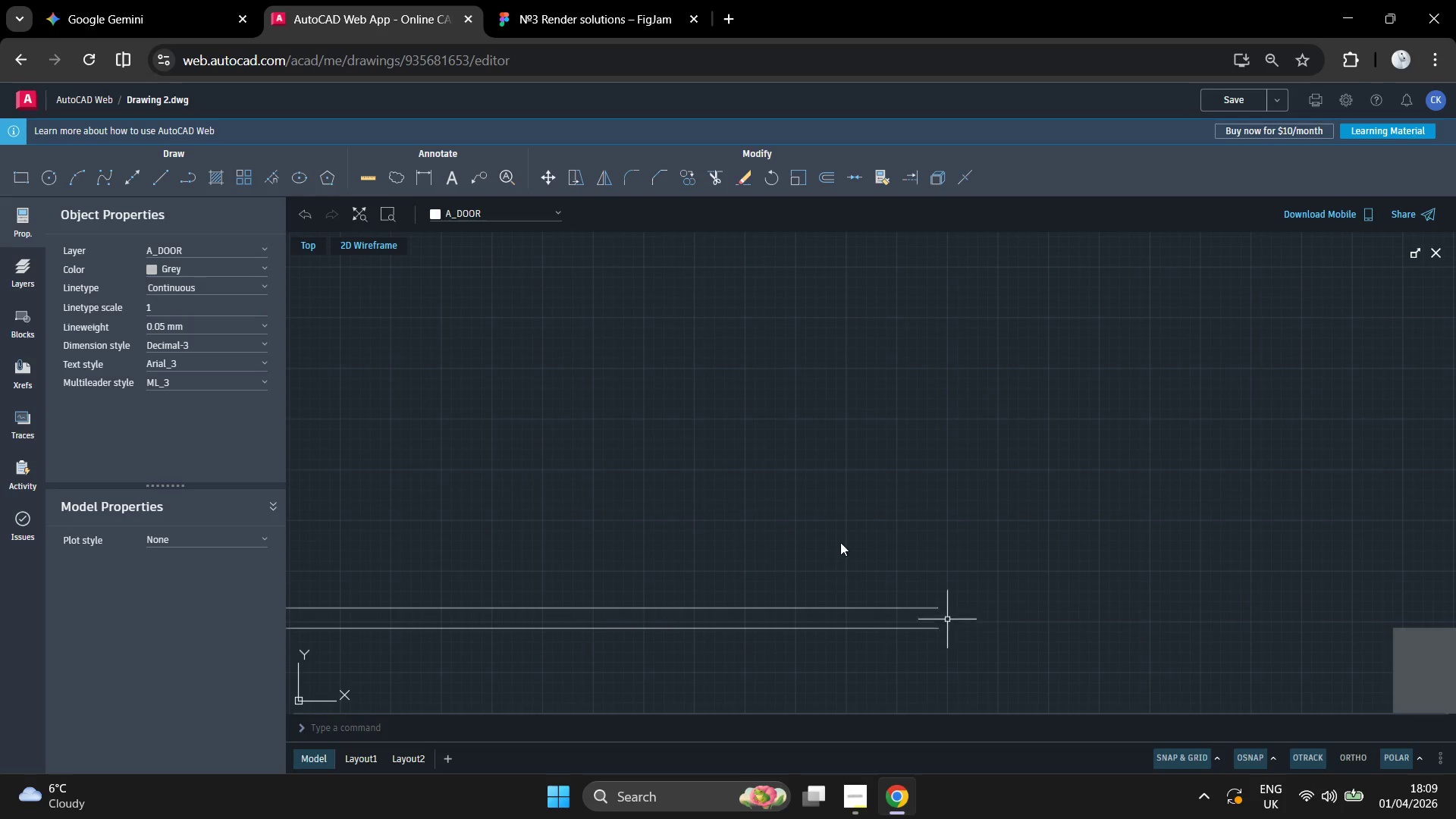 
left_click_drag(start_coordinate=[845, 533], to_coordinate=[807, 551])
 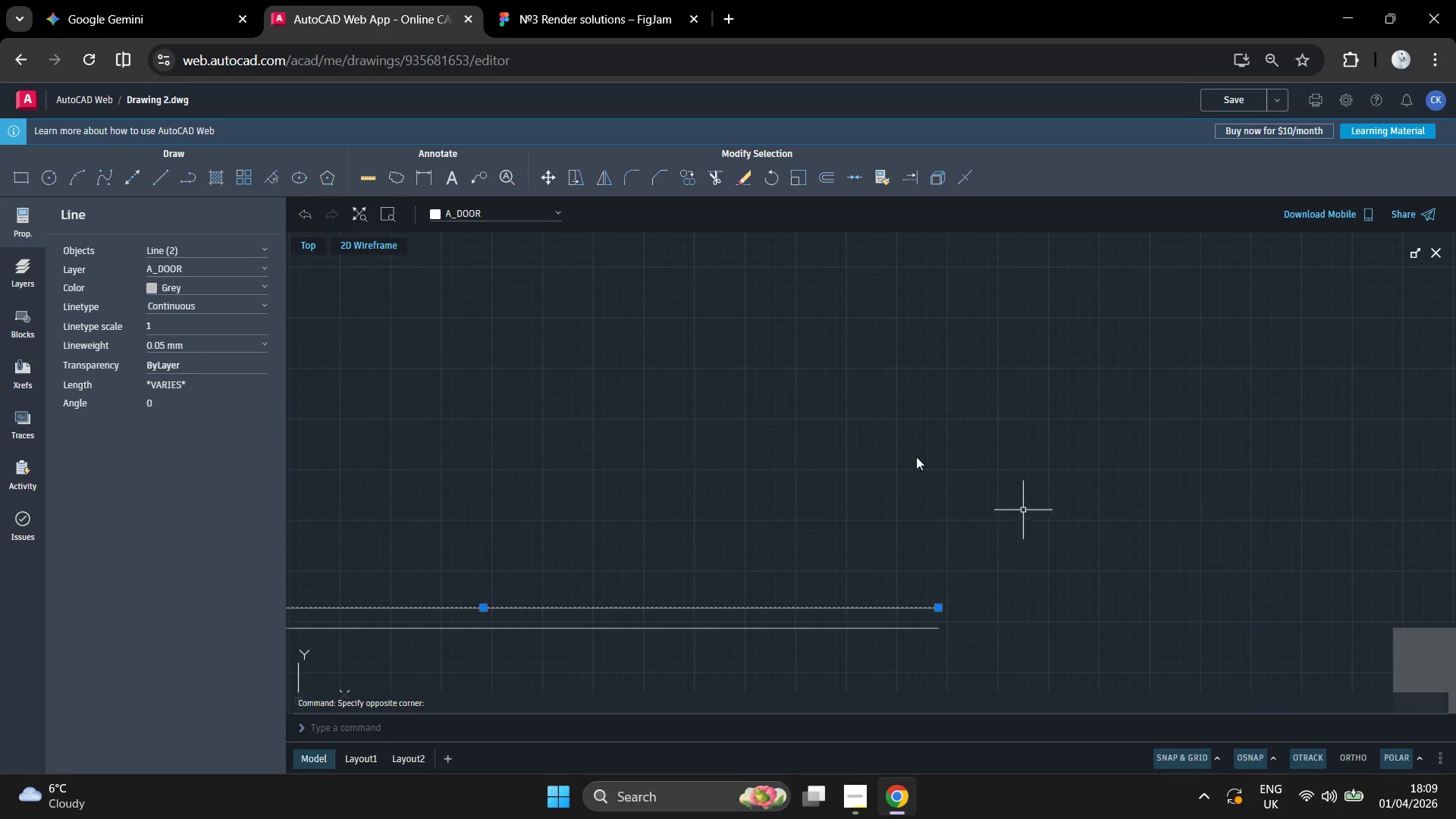 
key(Delete)
 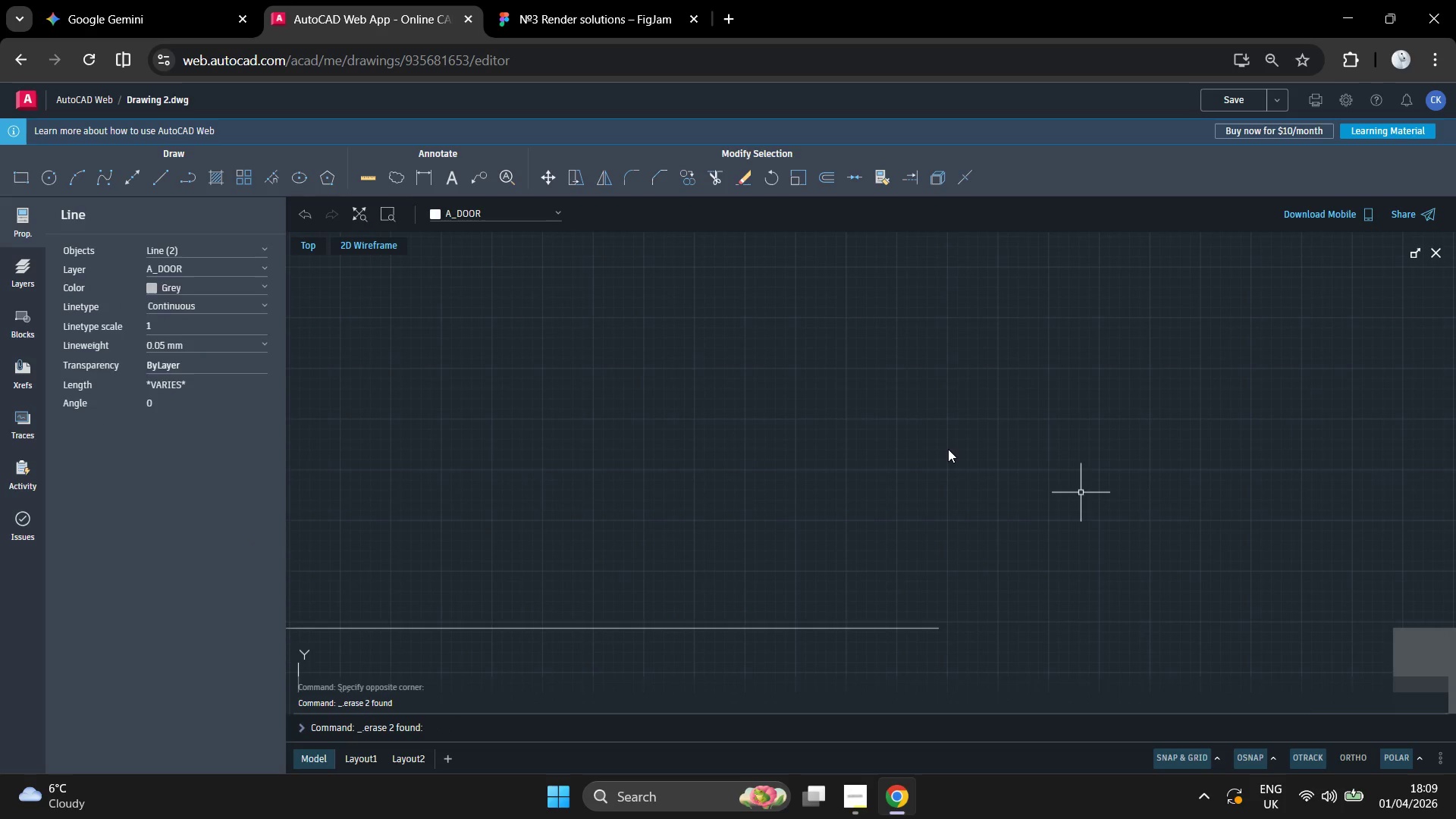 
scroll: coordinate [949, 449], scroll_direction: down, amount: 2.0
 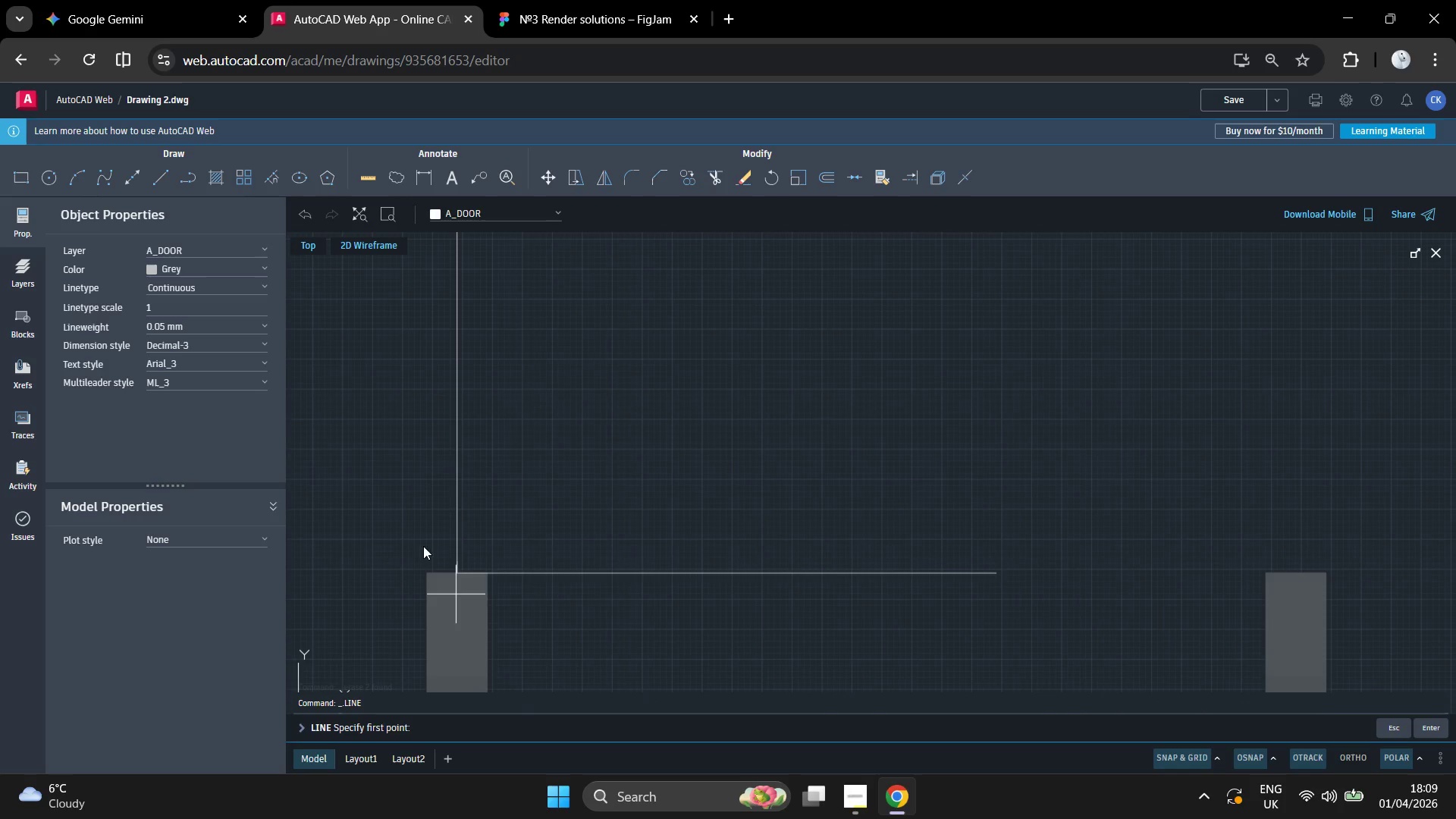 
left_click([429, 508])
 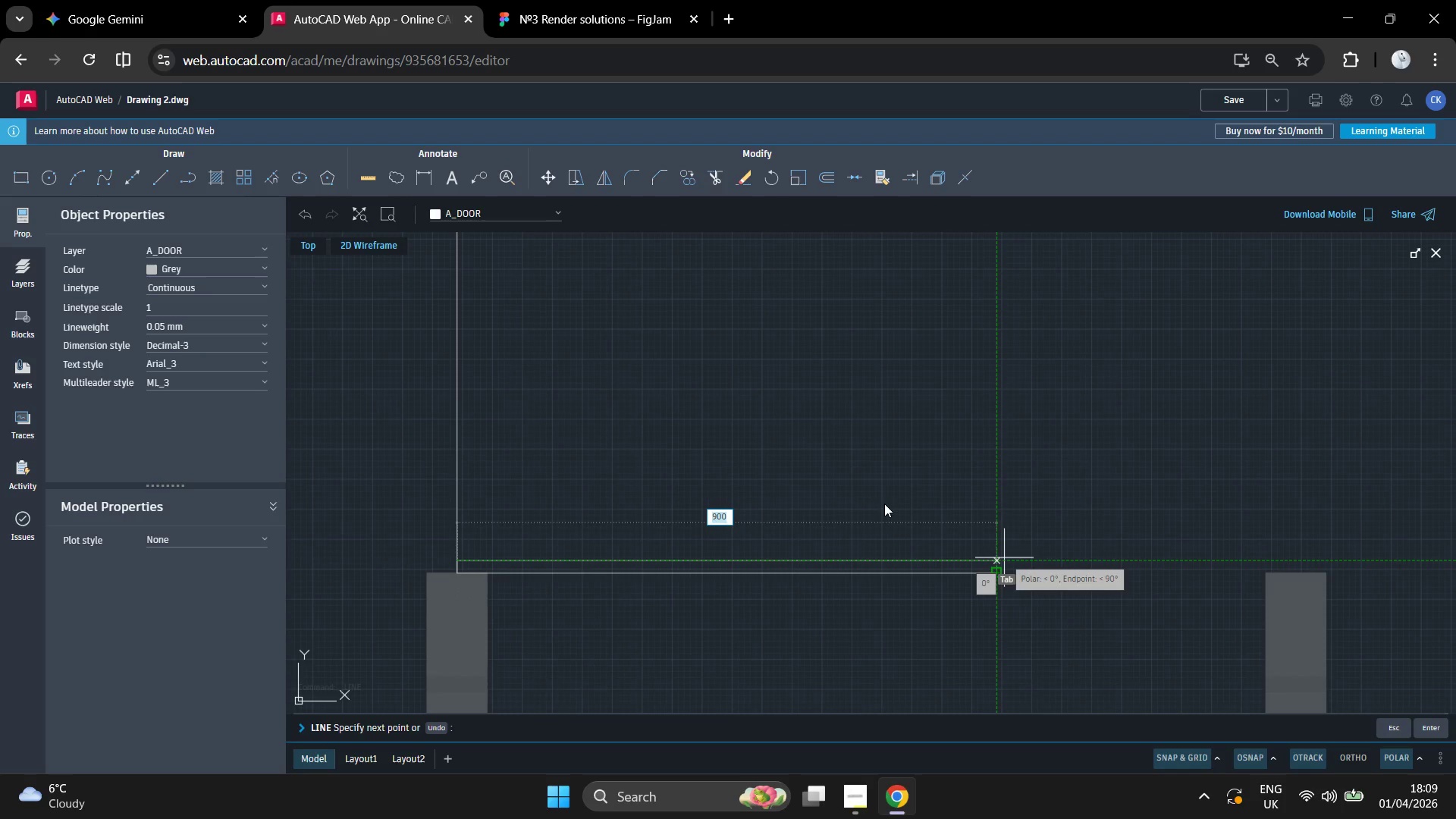 
left_click([880, 506])
 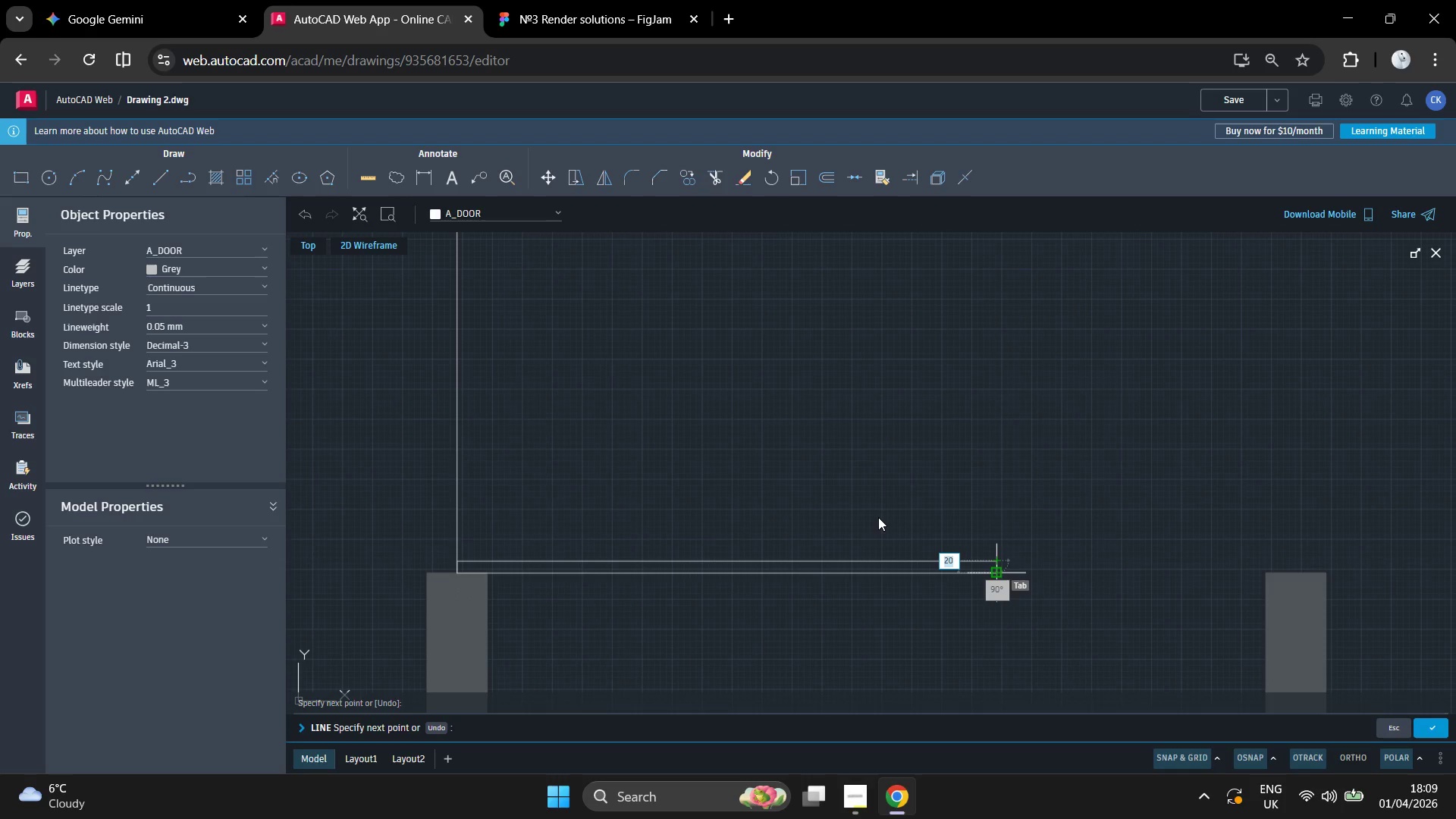 
left_click([878, 517])
 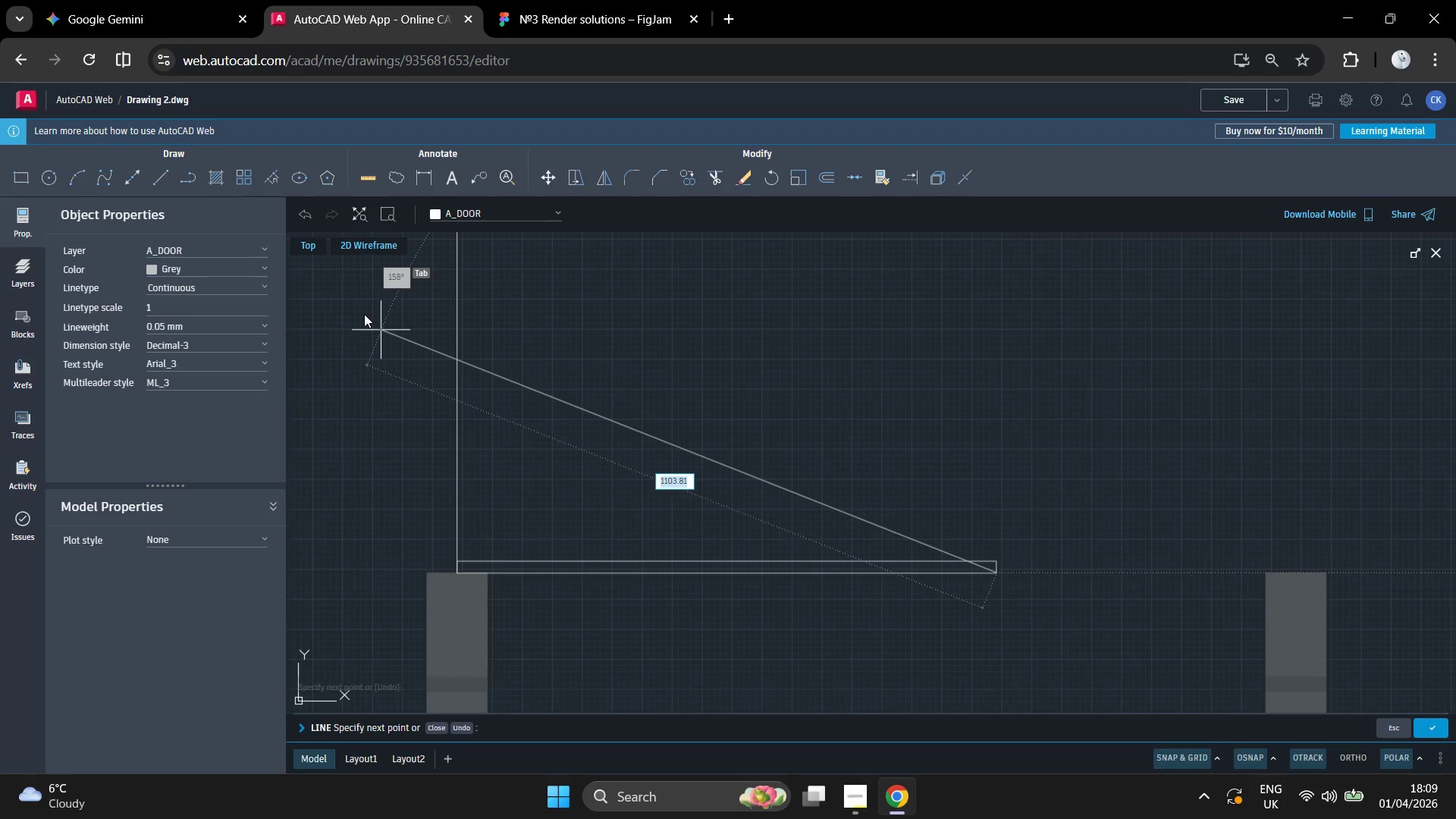 
key(Enter)
 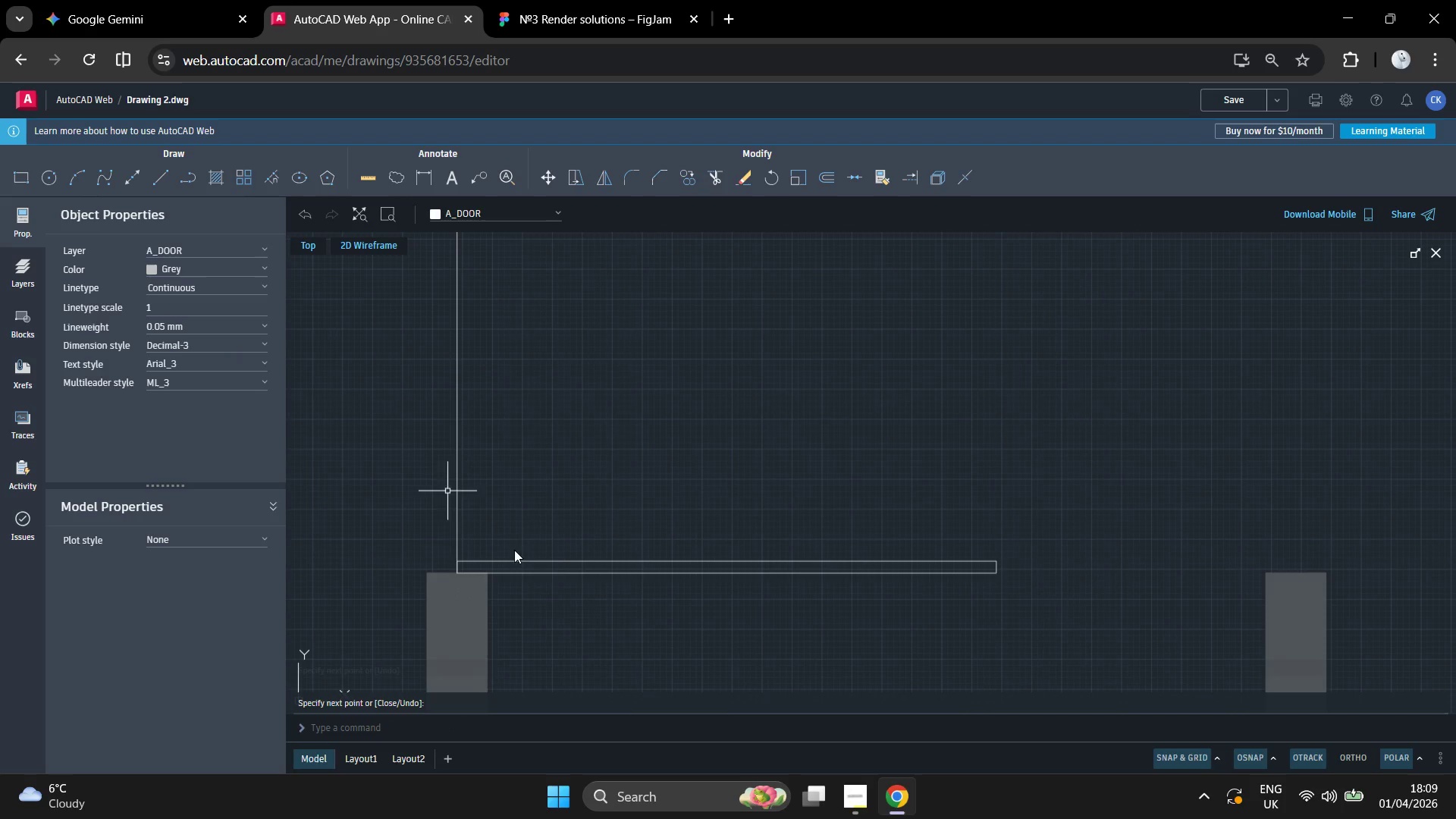 
scroll: coordinate [551, 557], scroll_direction: down, amount: 1.0
 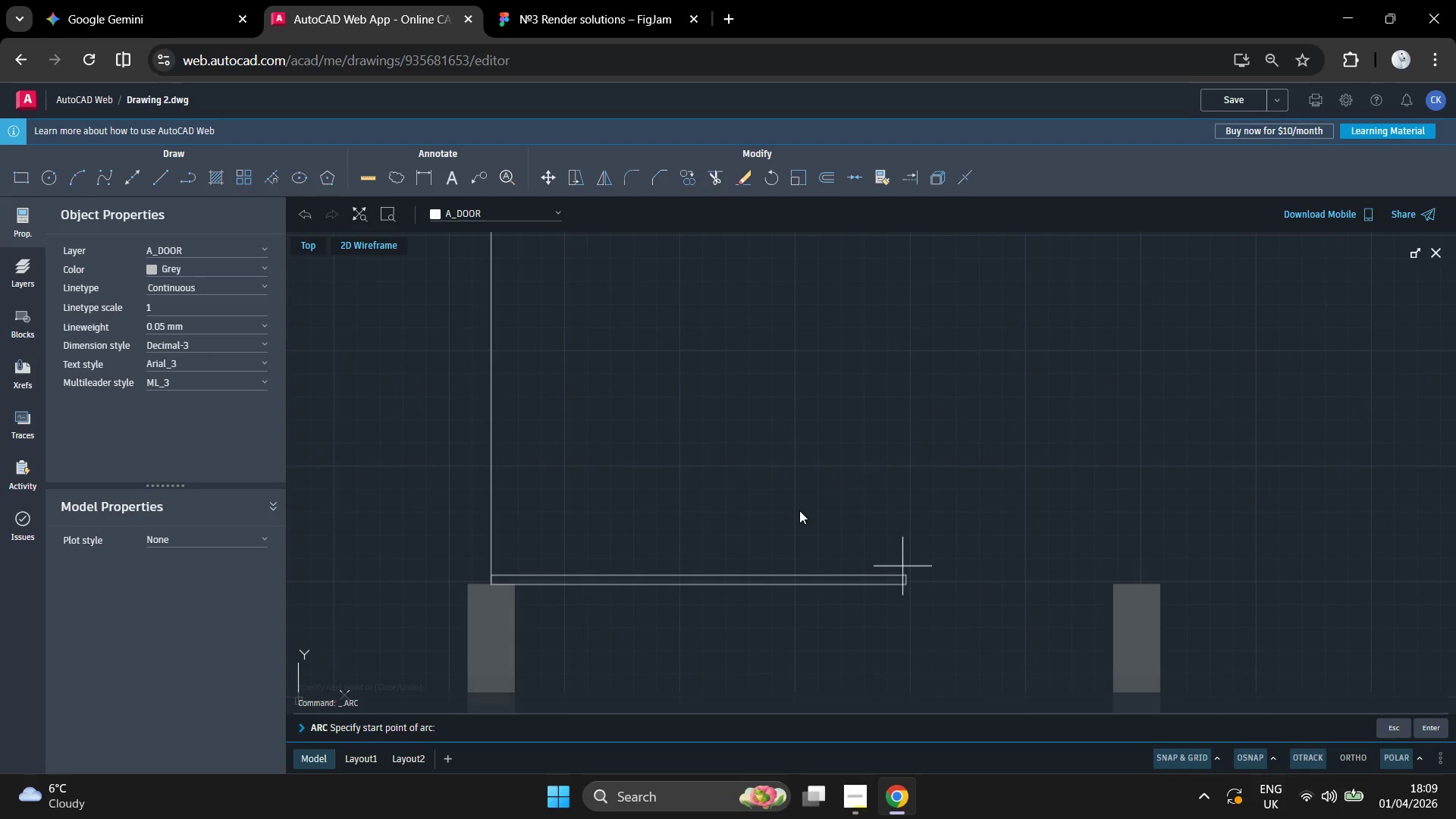 
left_click([802, 515])
 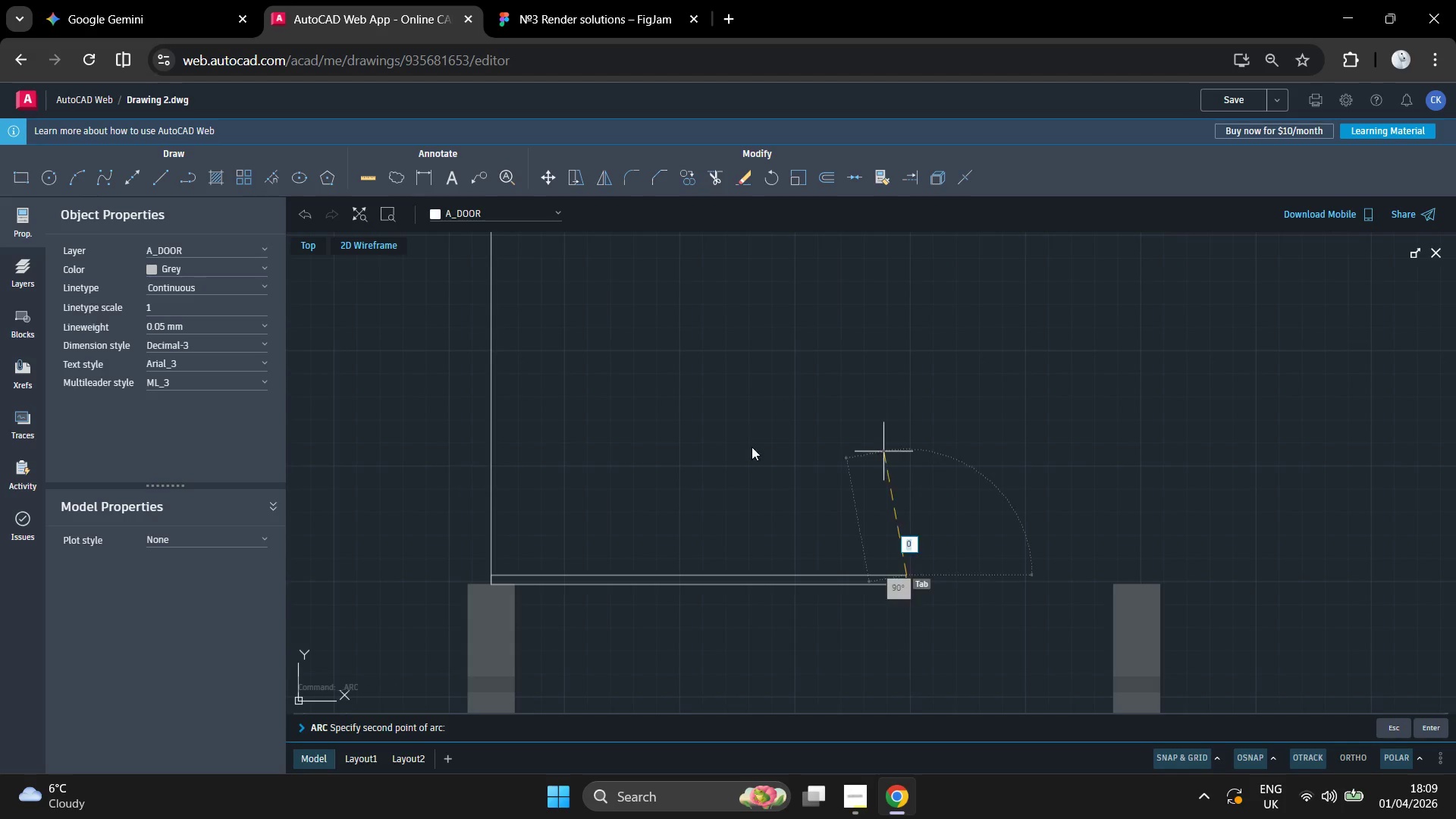 
scroll: coordinate [720, 537], scroll_direction: down, amount: 3.0
 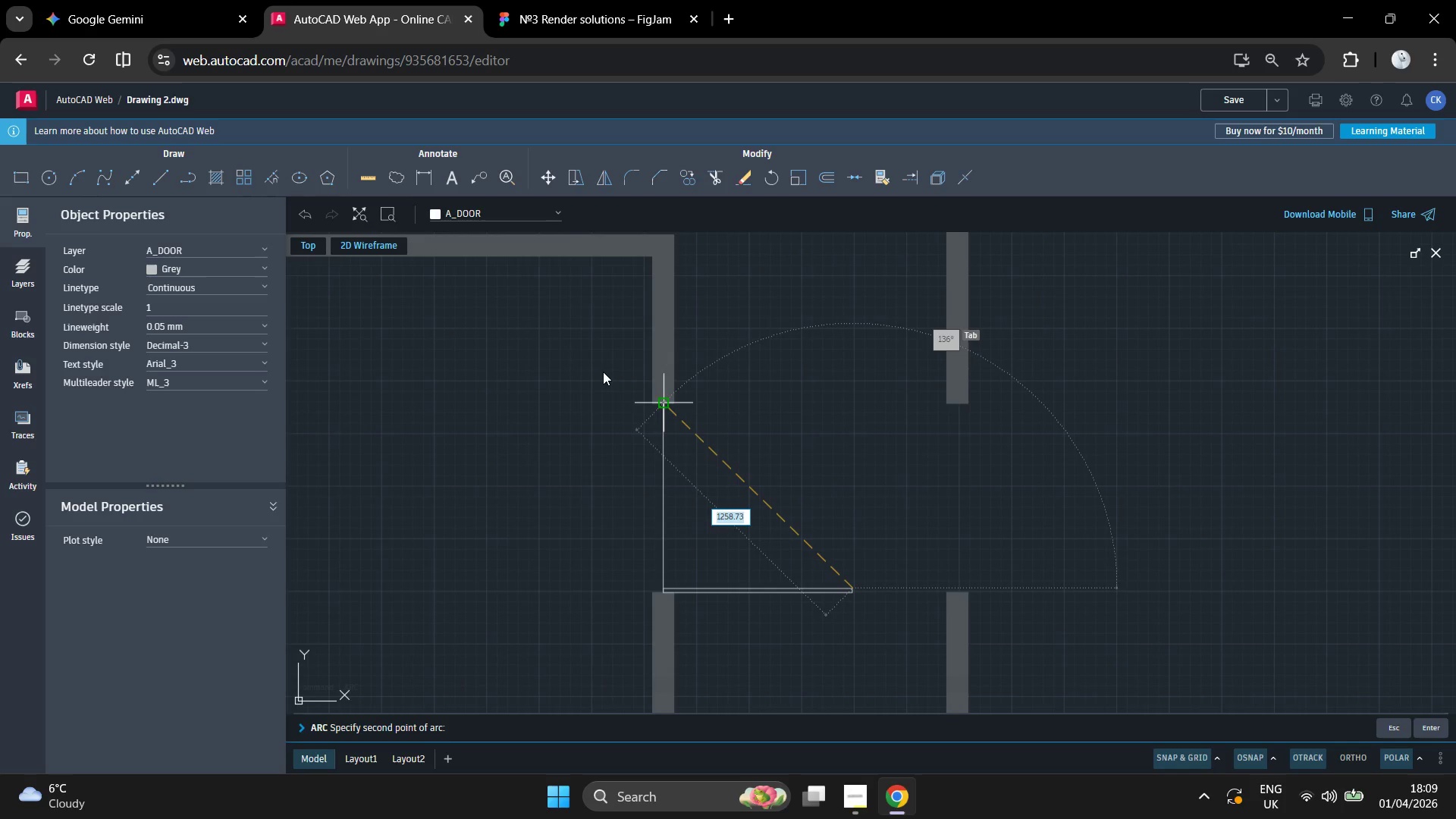 
left_click([603, 373])
 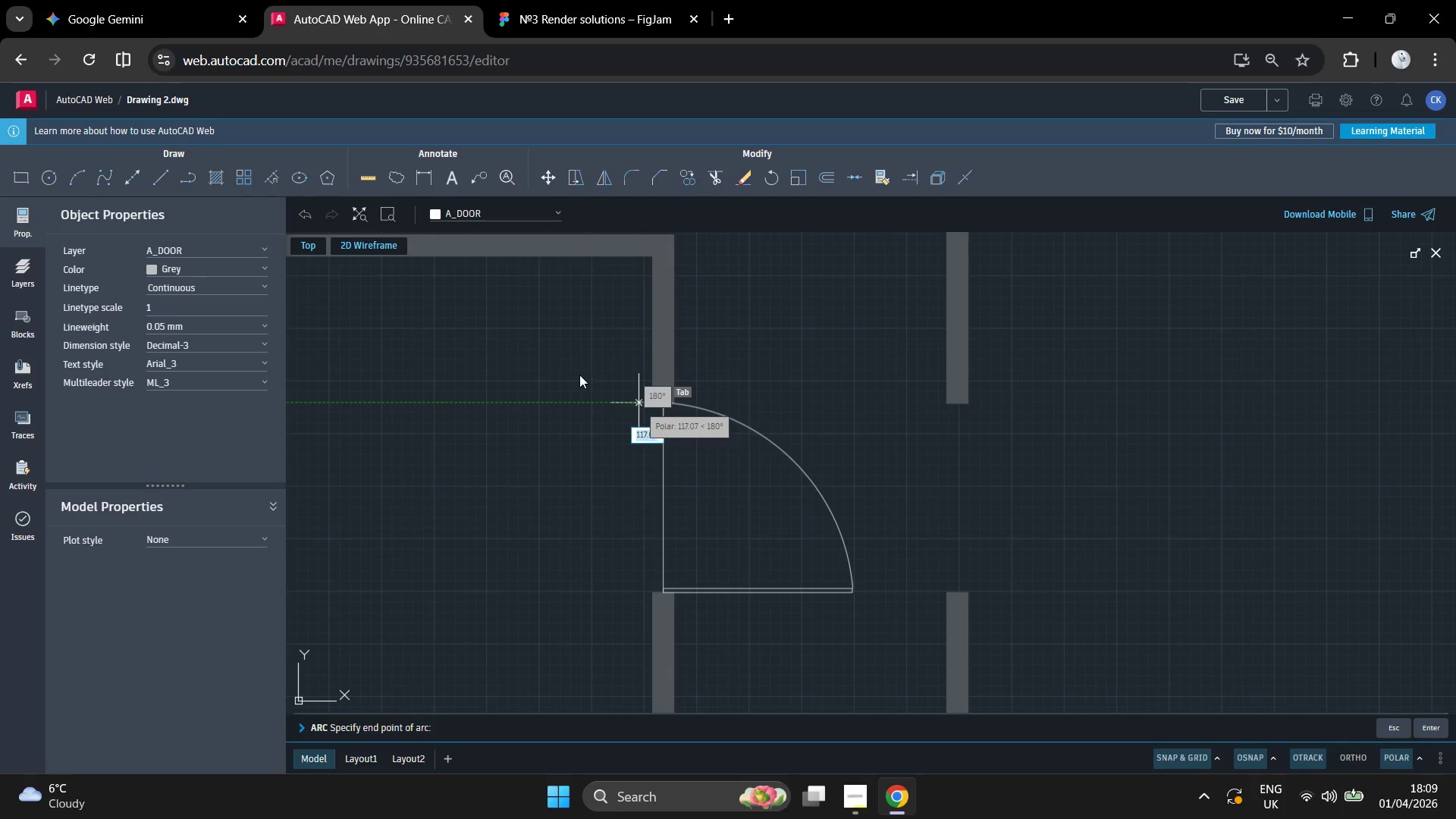 
scroll: coordinate [522, 399], scroll_direction: up, amount: 17.0
 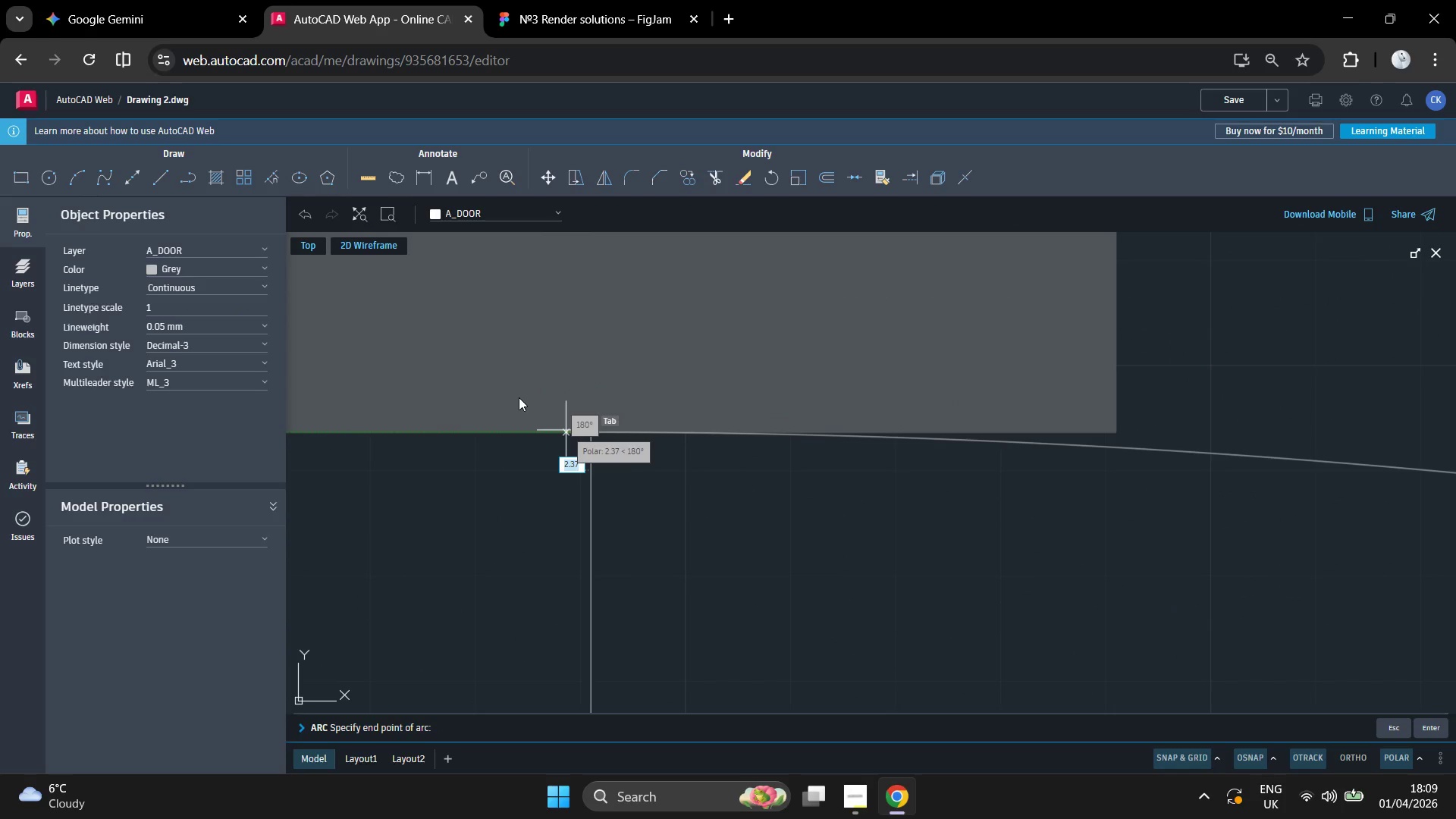 
left_click([519, 397])
 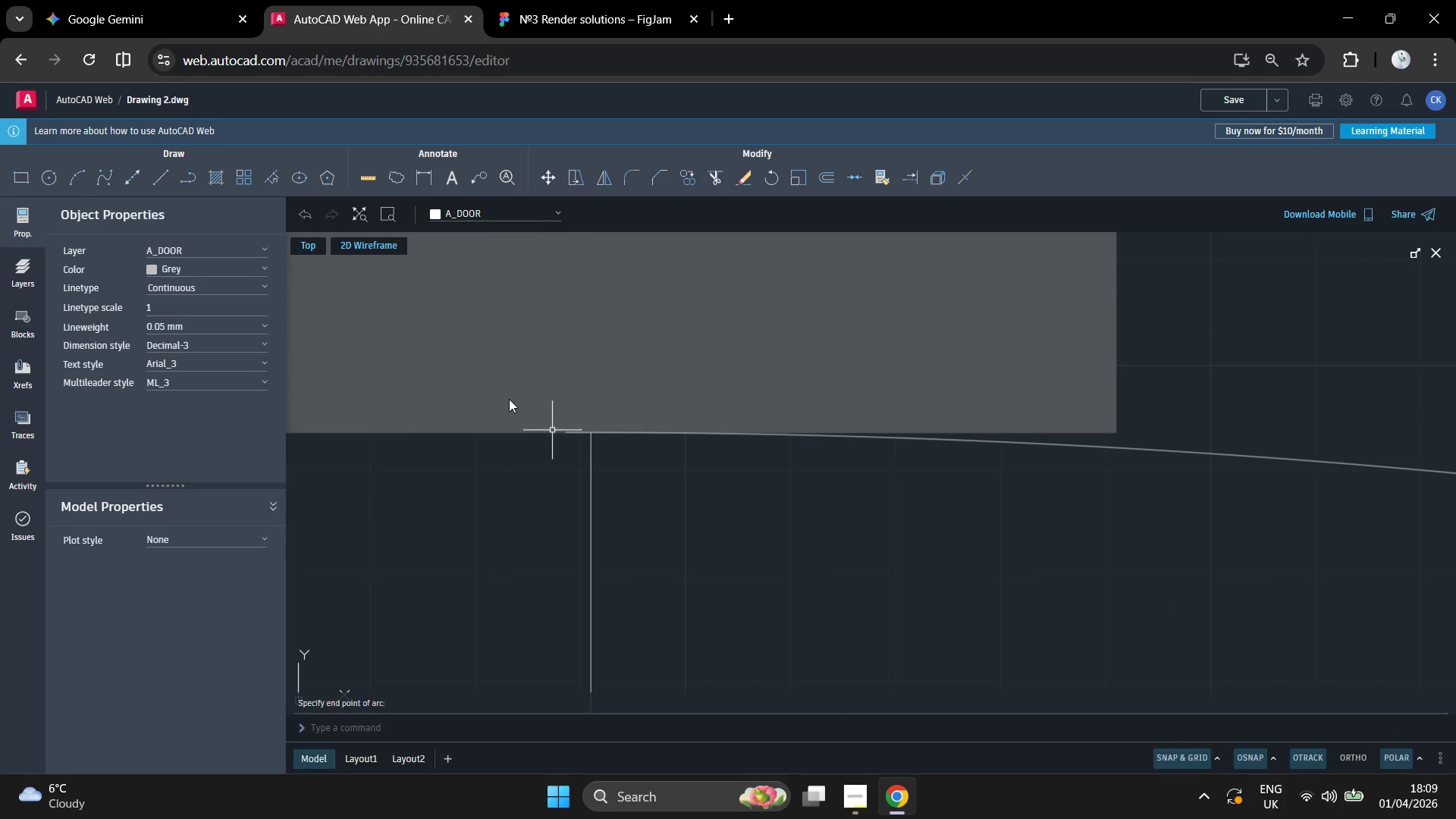 
left_click([519, 399])
 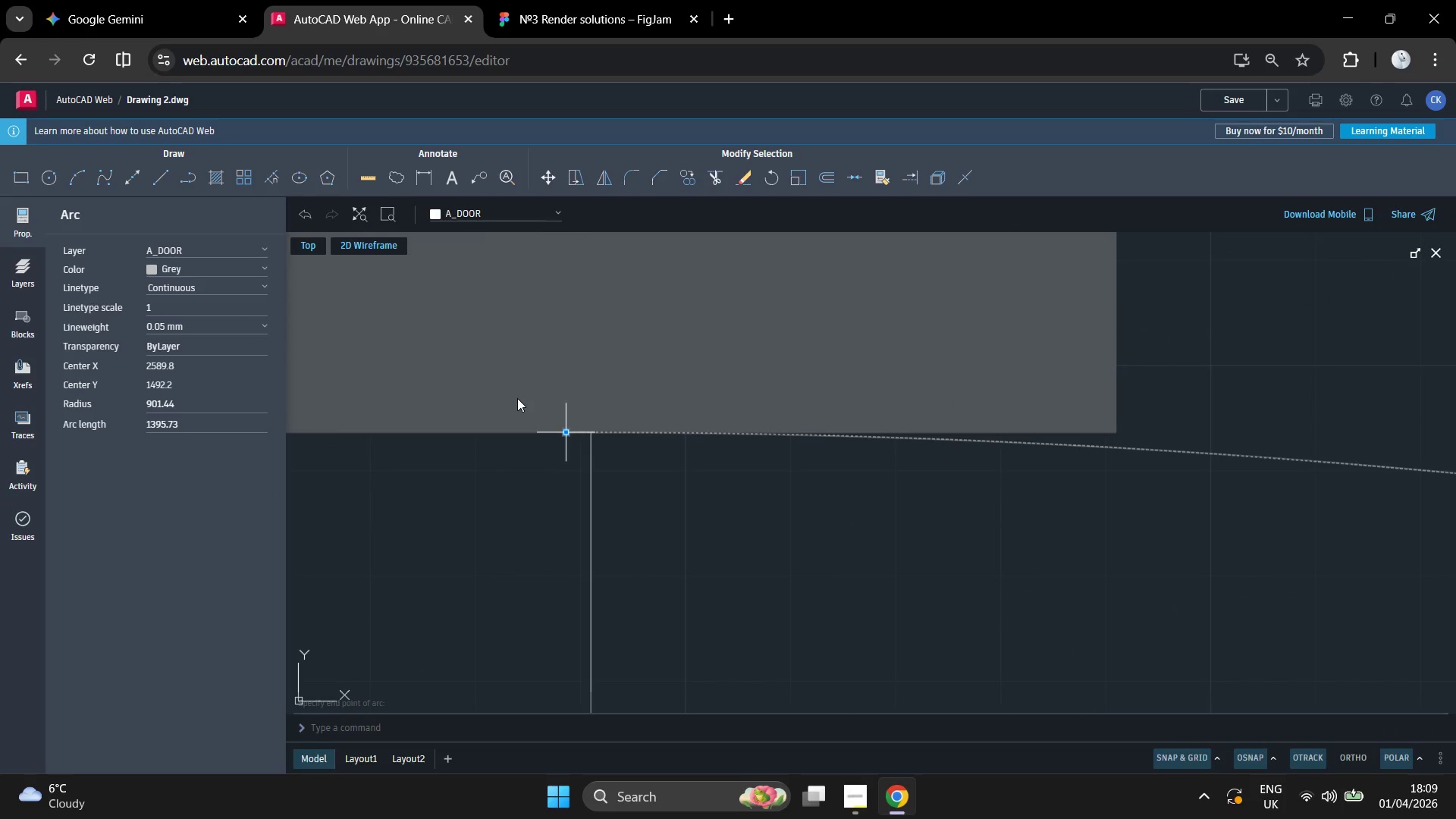 
left_click([522, 398])
 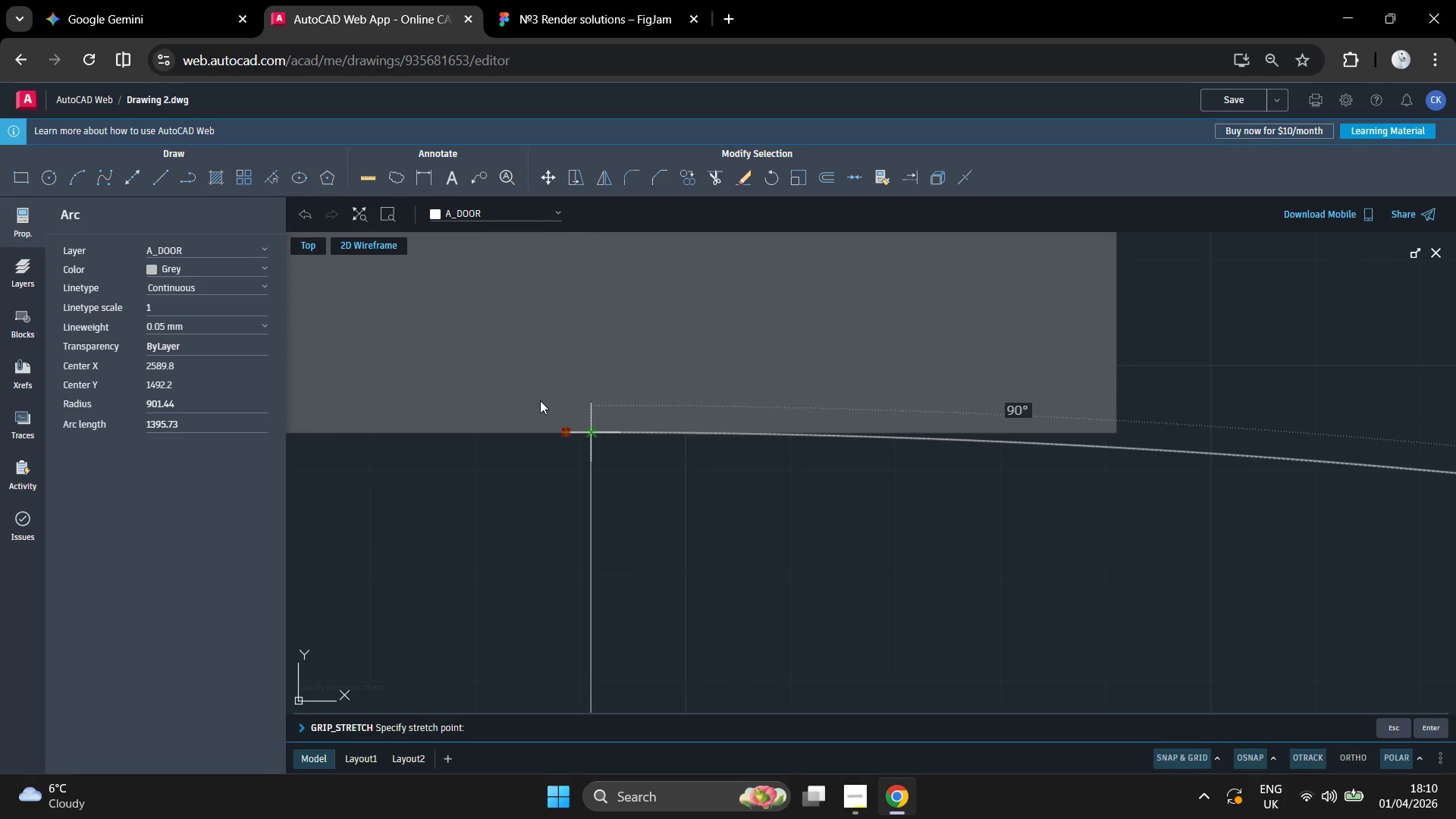 
left_click([541, 400])
 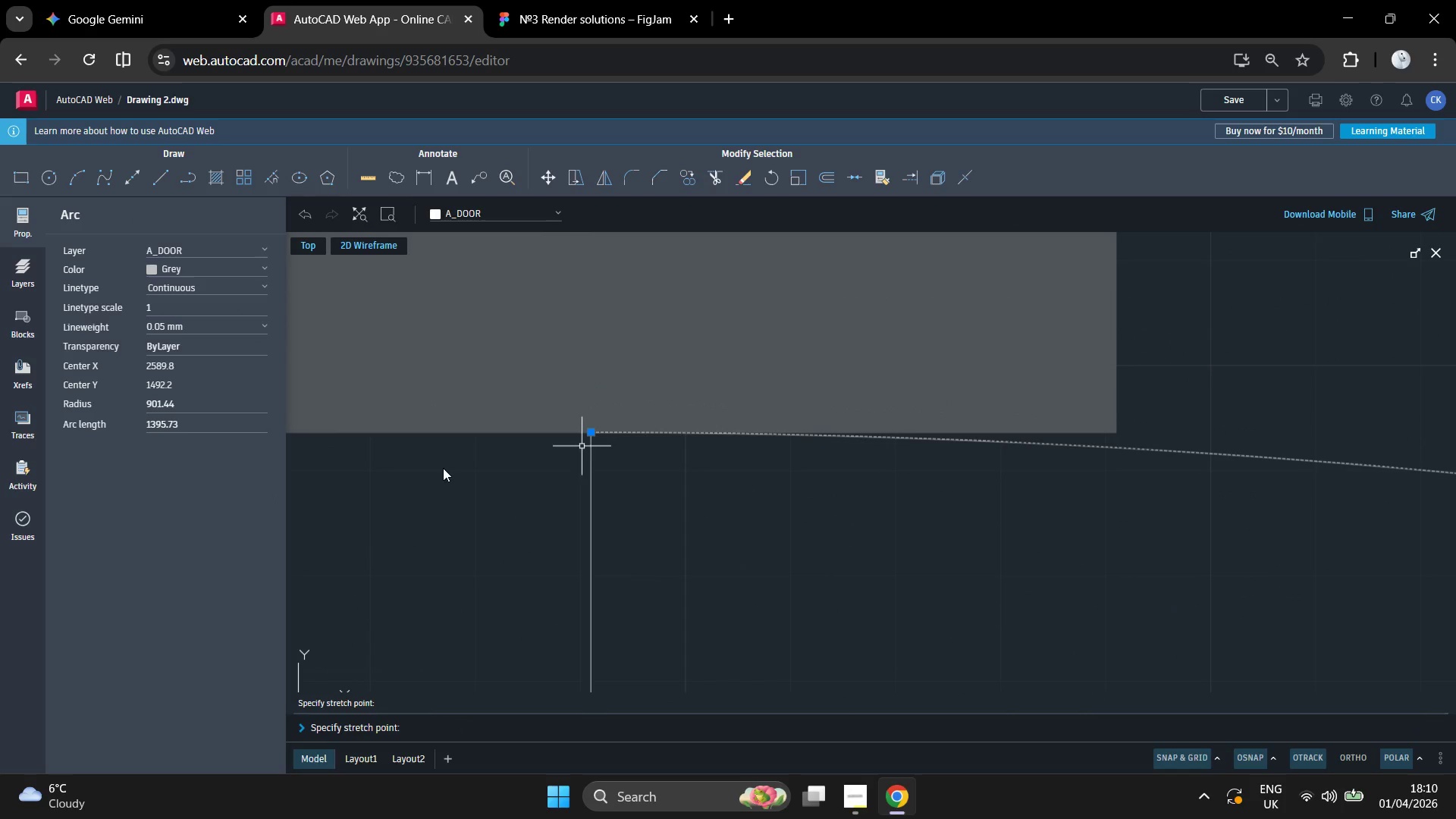 
scroll: coordinate [590, 325], scroll_direction: down, amount: 23.0
 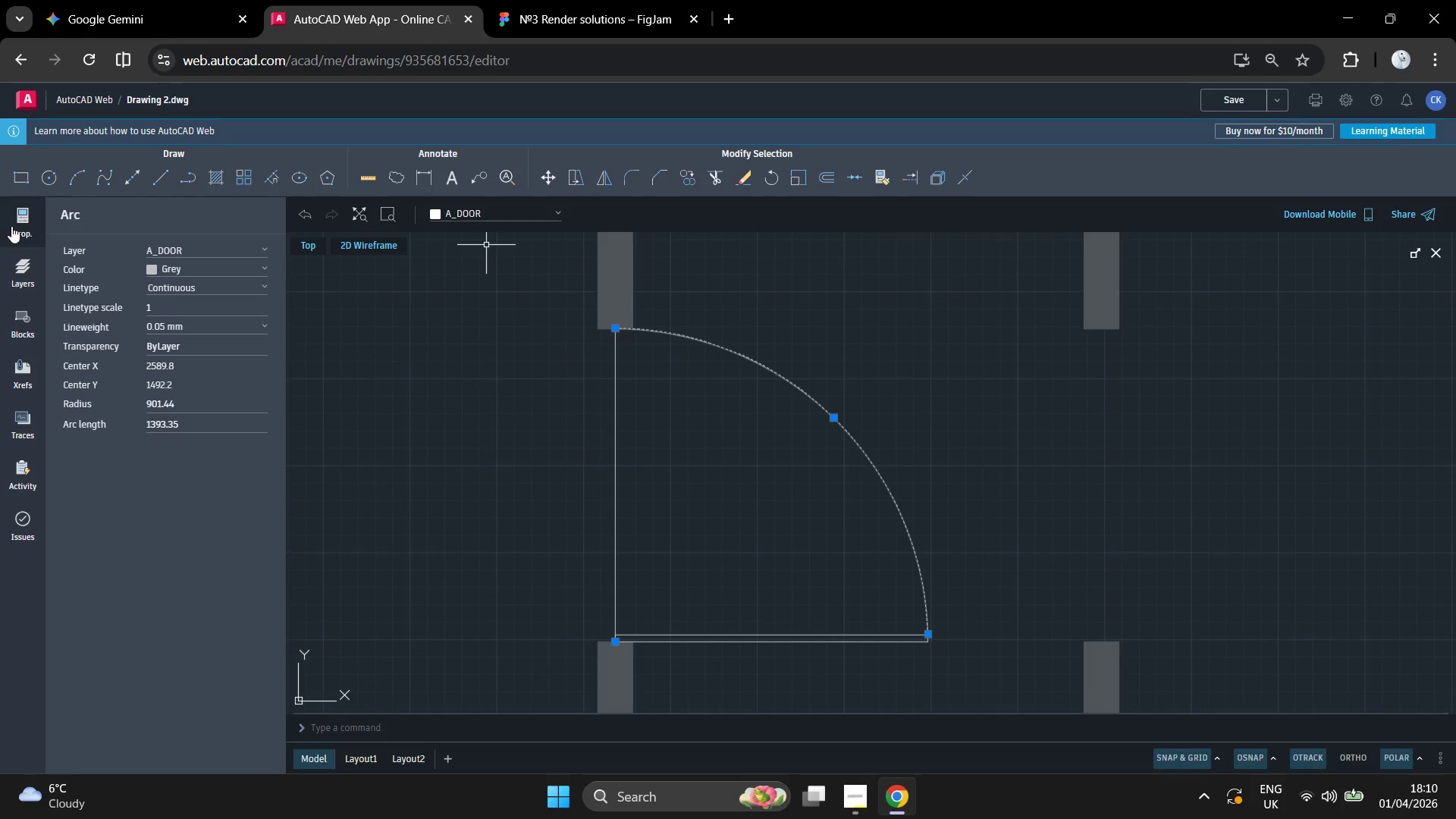 
left_click([20, 260])
 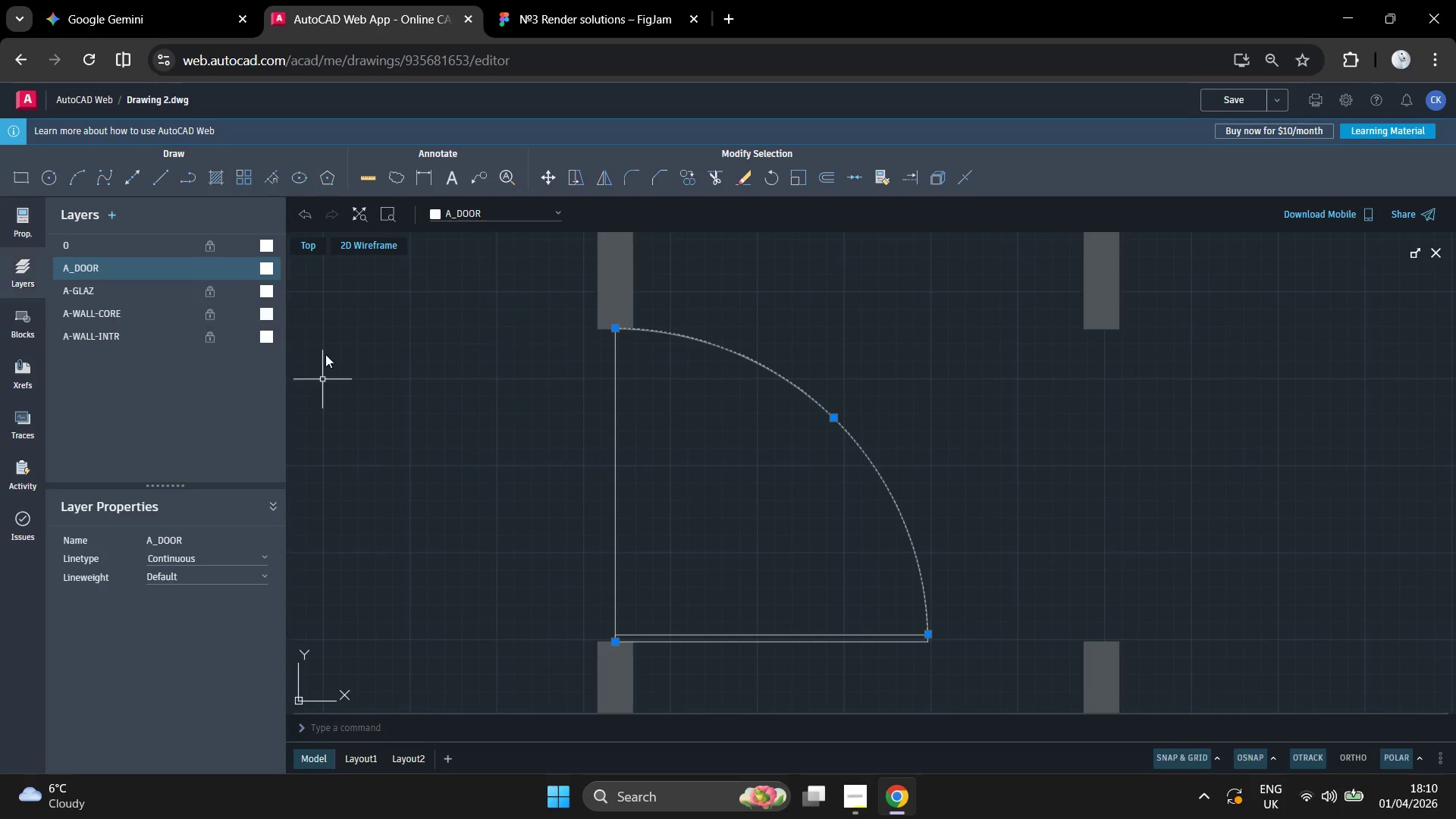 
scroll: coordinate [352, 352], scroll_direction: down, amount: 2.0
 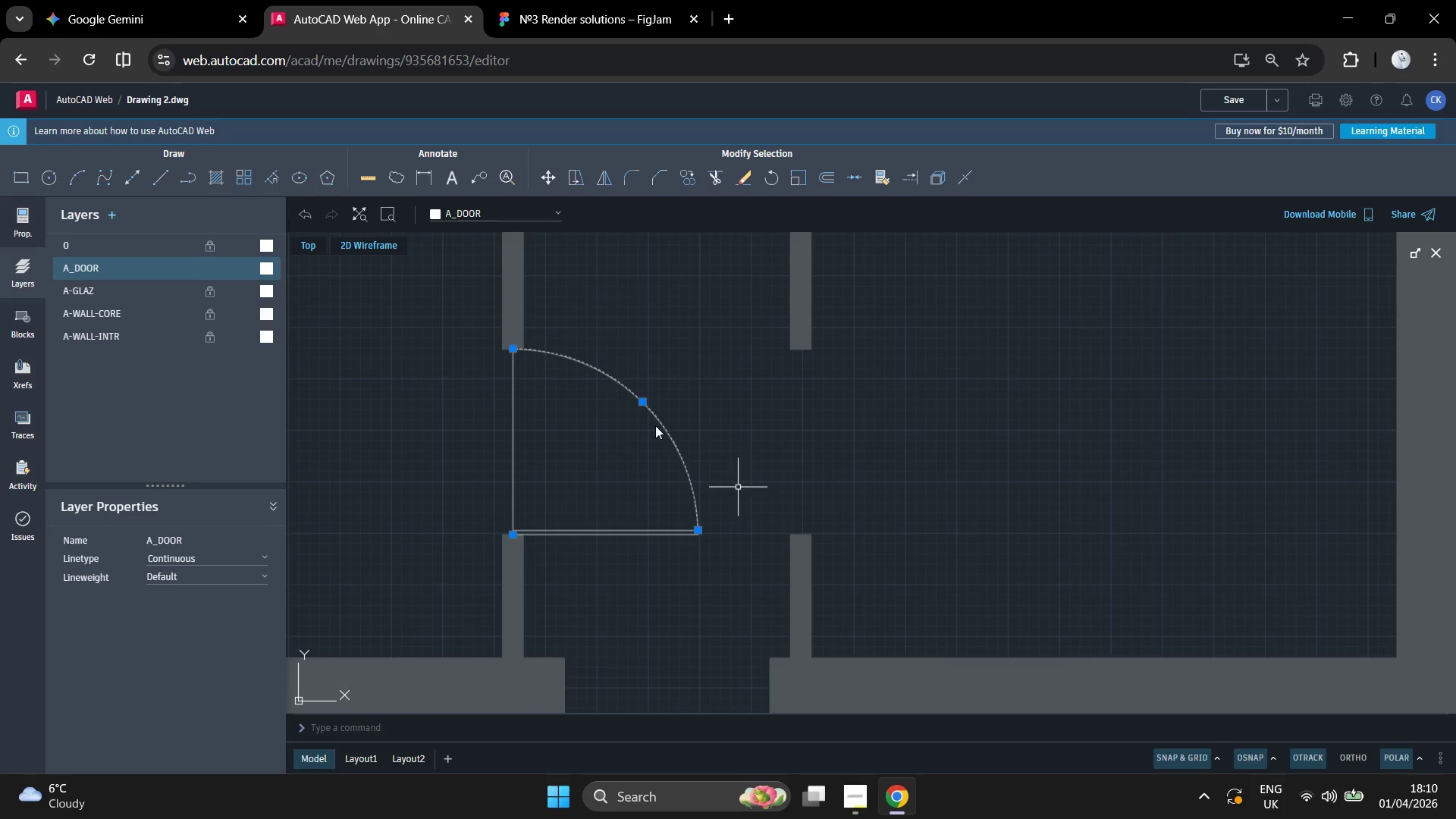 
left_click_drag(start_coordinate=[663, 362], to_coordinate=[651, 370])
 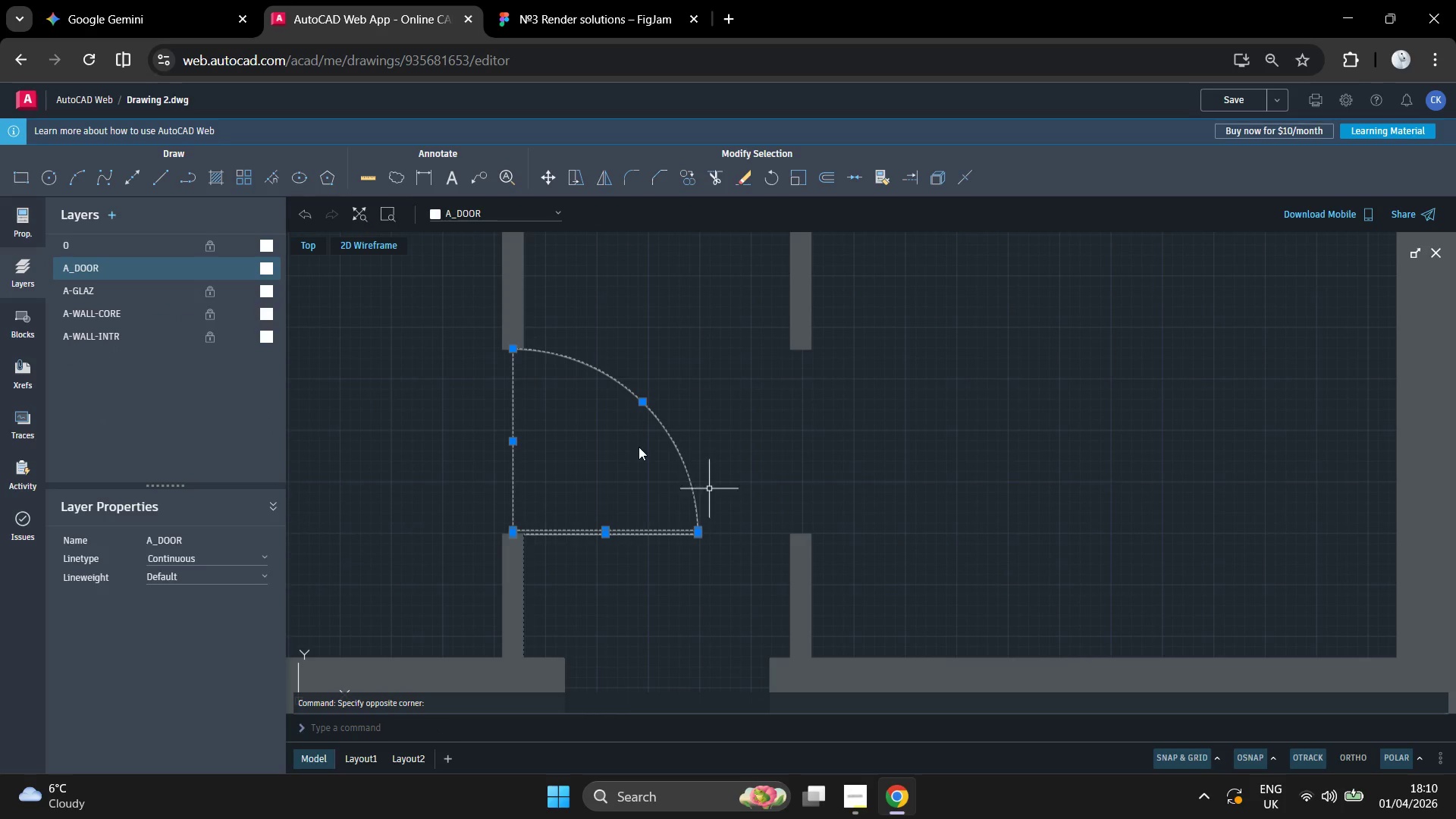 
left_click_drag(start_coordinate=[644, 304], to_coordinate=[642, 309])
 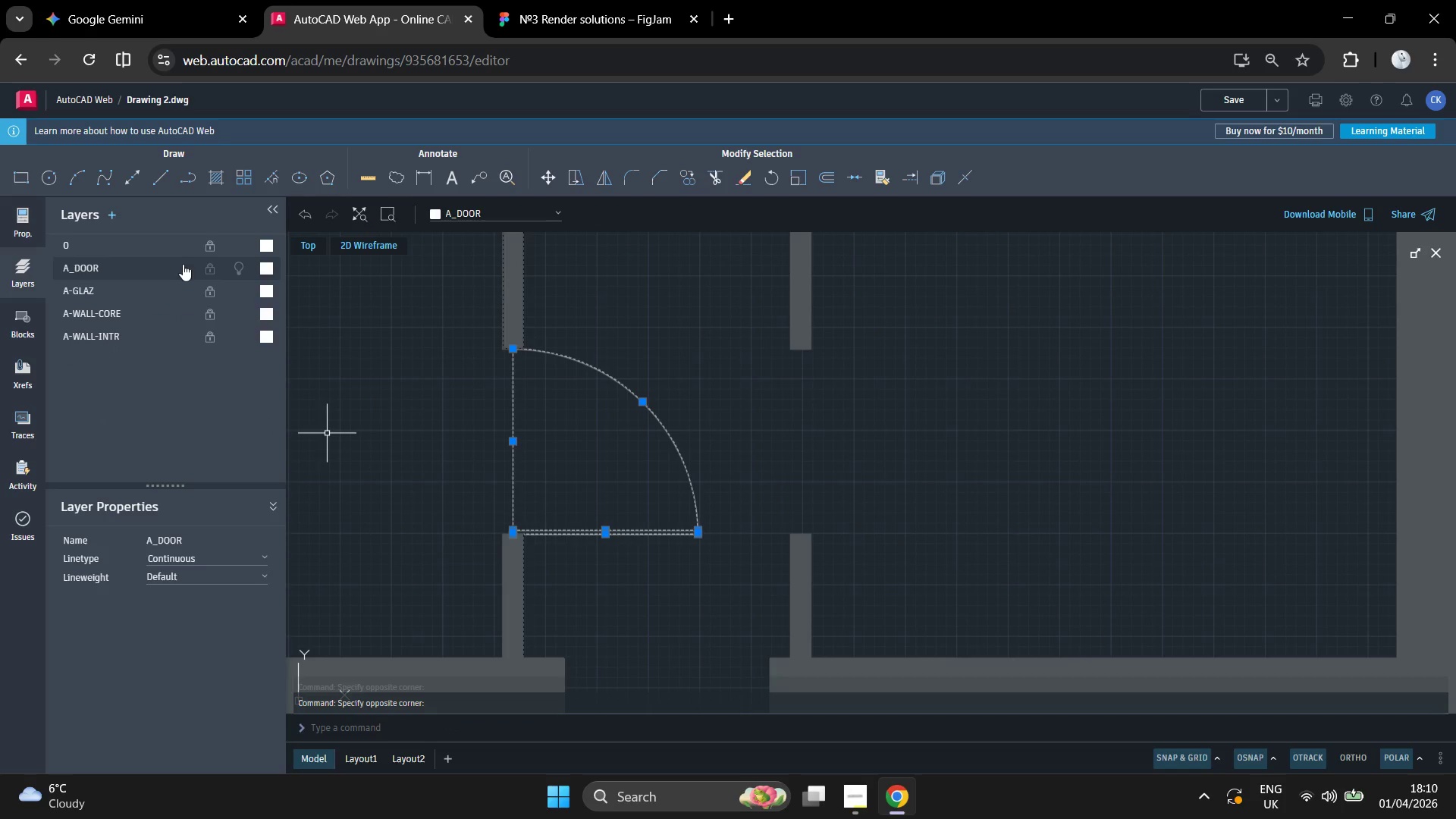 
left_click([238, 241])
 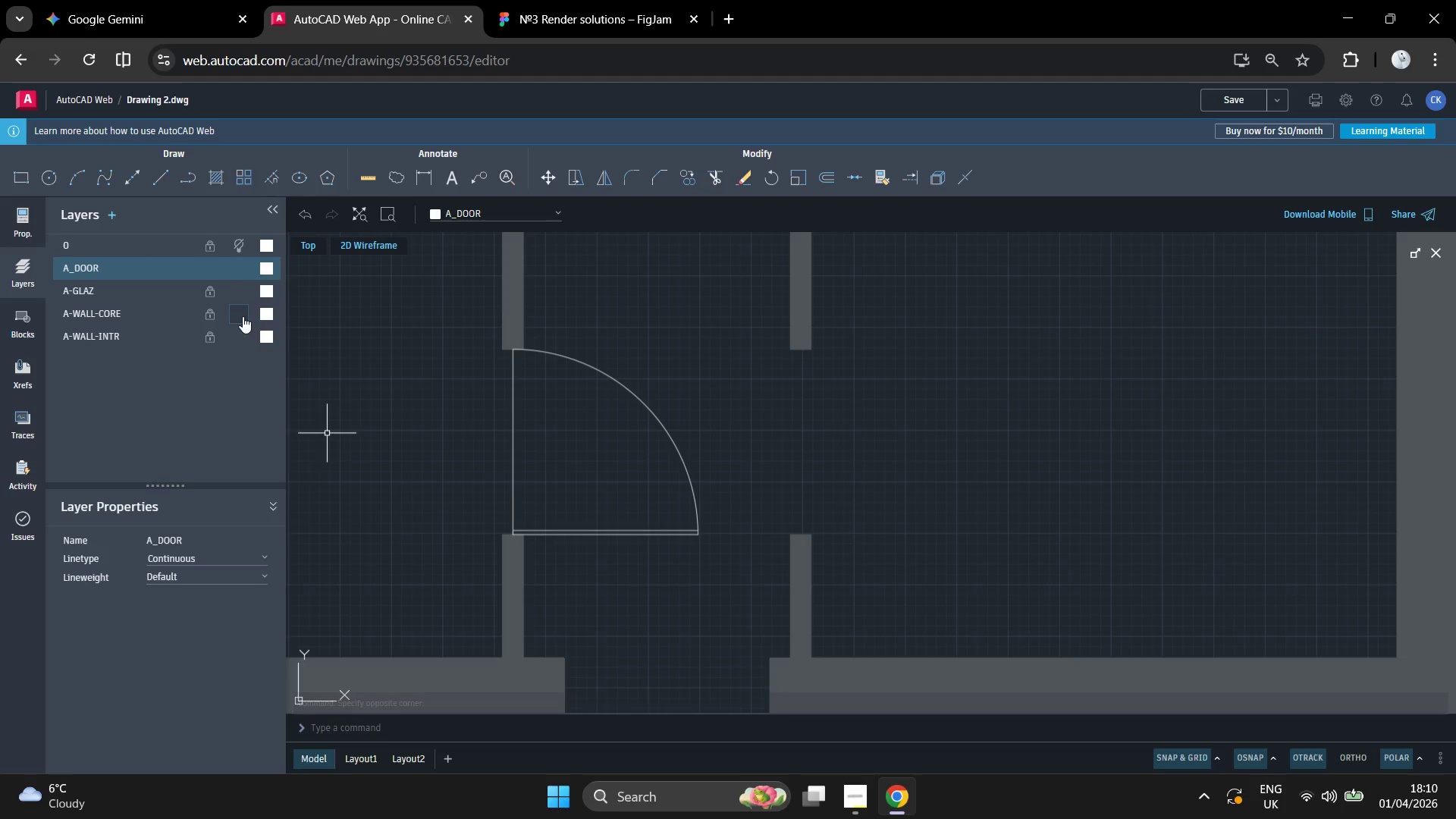 
left_click([237, 336])
 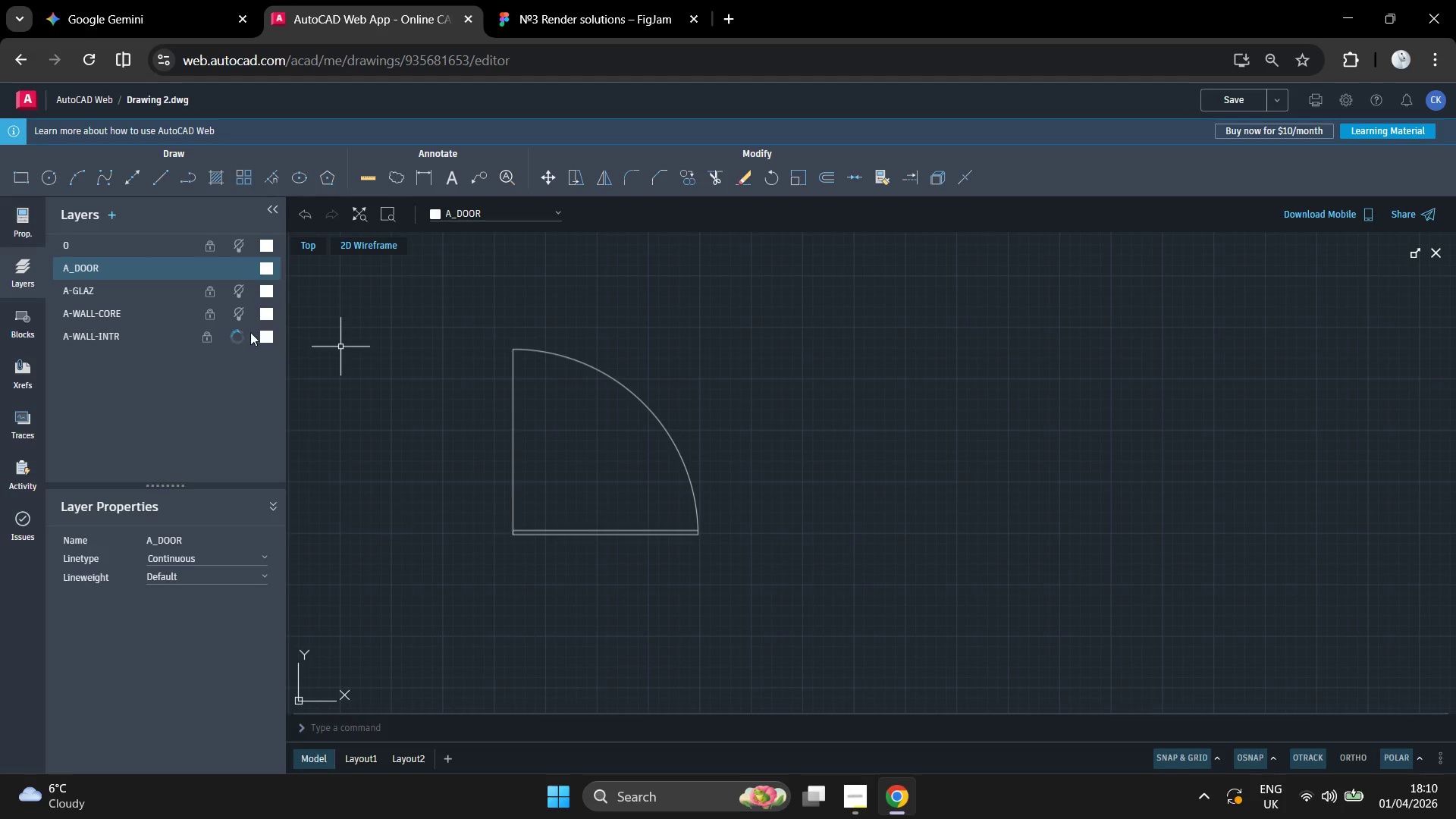 
left_click_drag(start_coordinate=[708, 275], to_coordinate=[682, 317])
 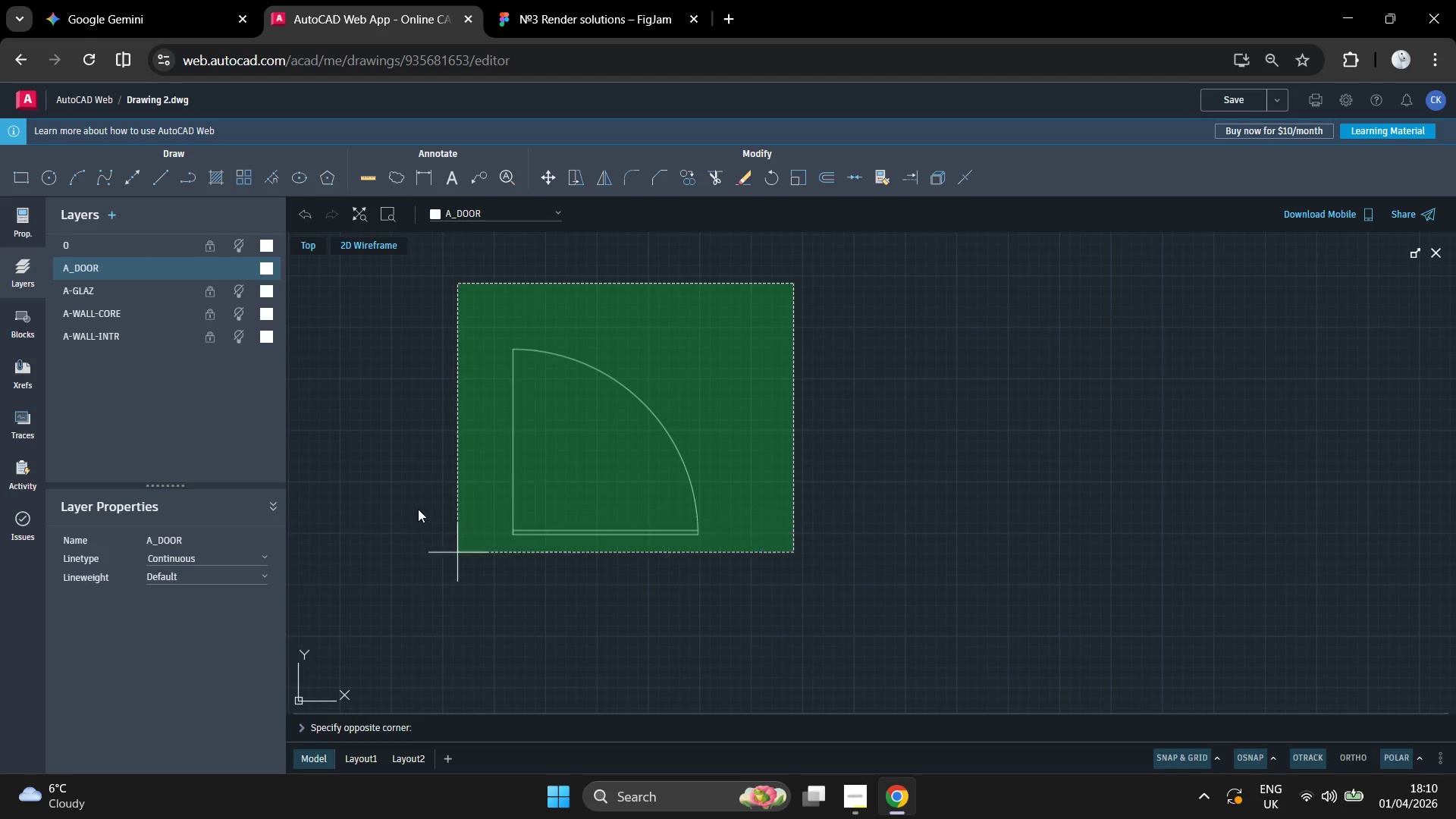 
double_click([418, 509])
 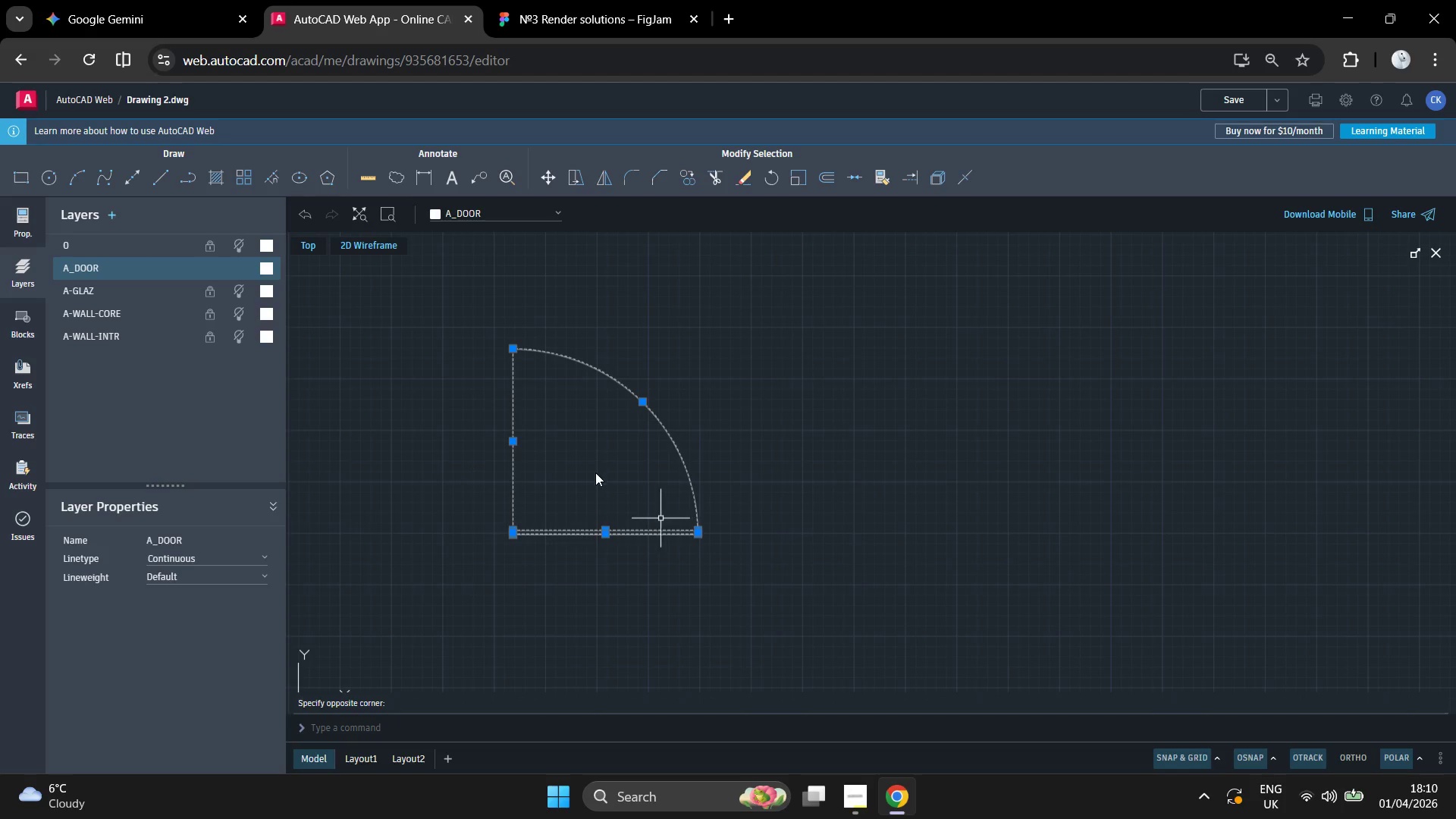 
right_click([589, 483])
 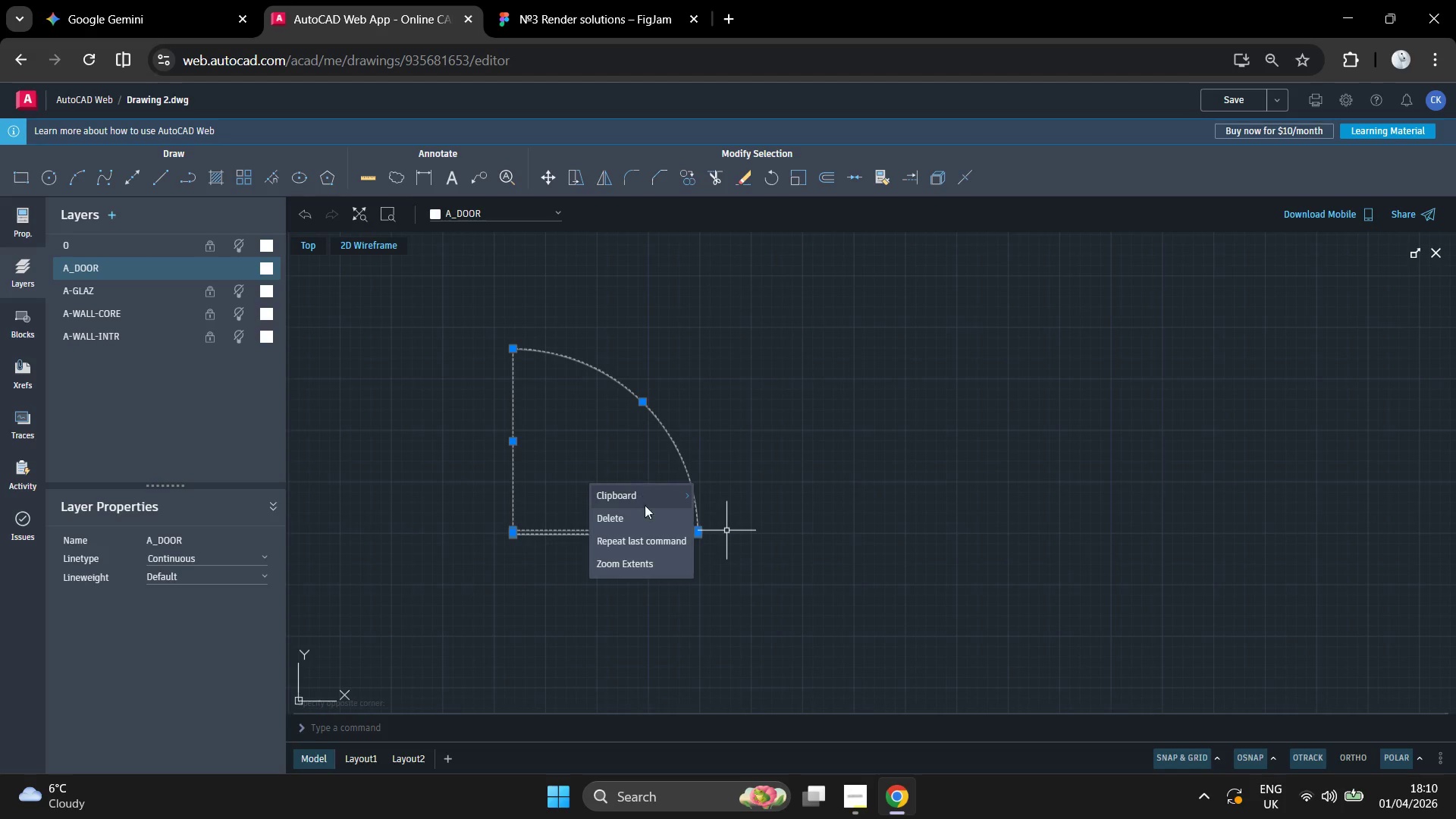 
mouse_move([685, 484])
 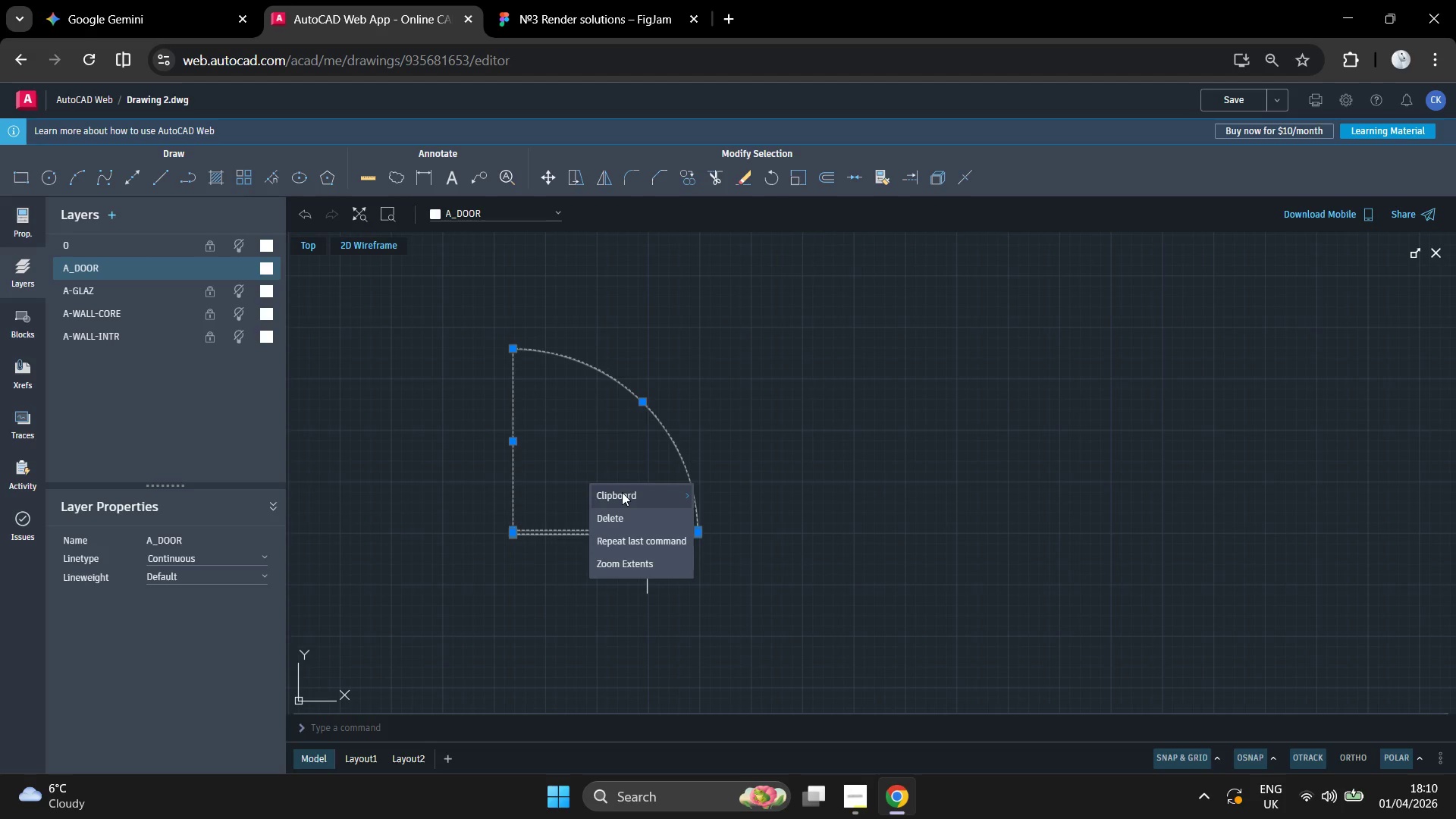 
left_click([711, 514])
 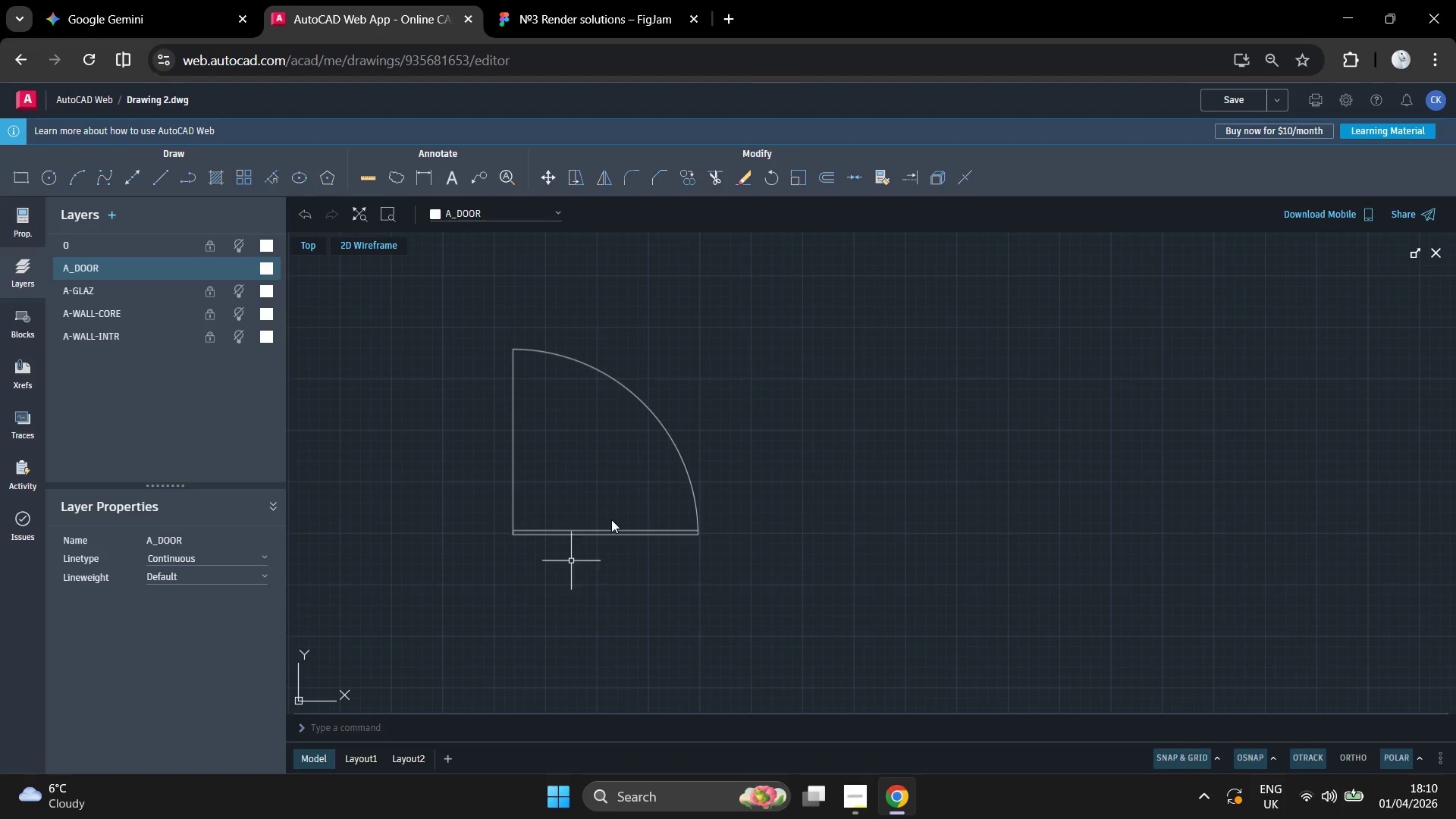 
scroll: coordinate [489, 503], scroll_direction: down, amount: 5.0
 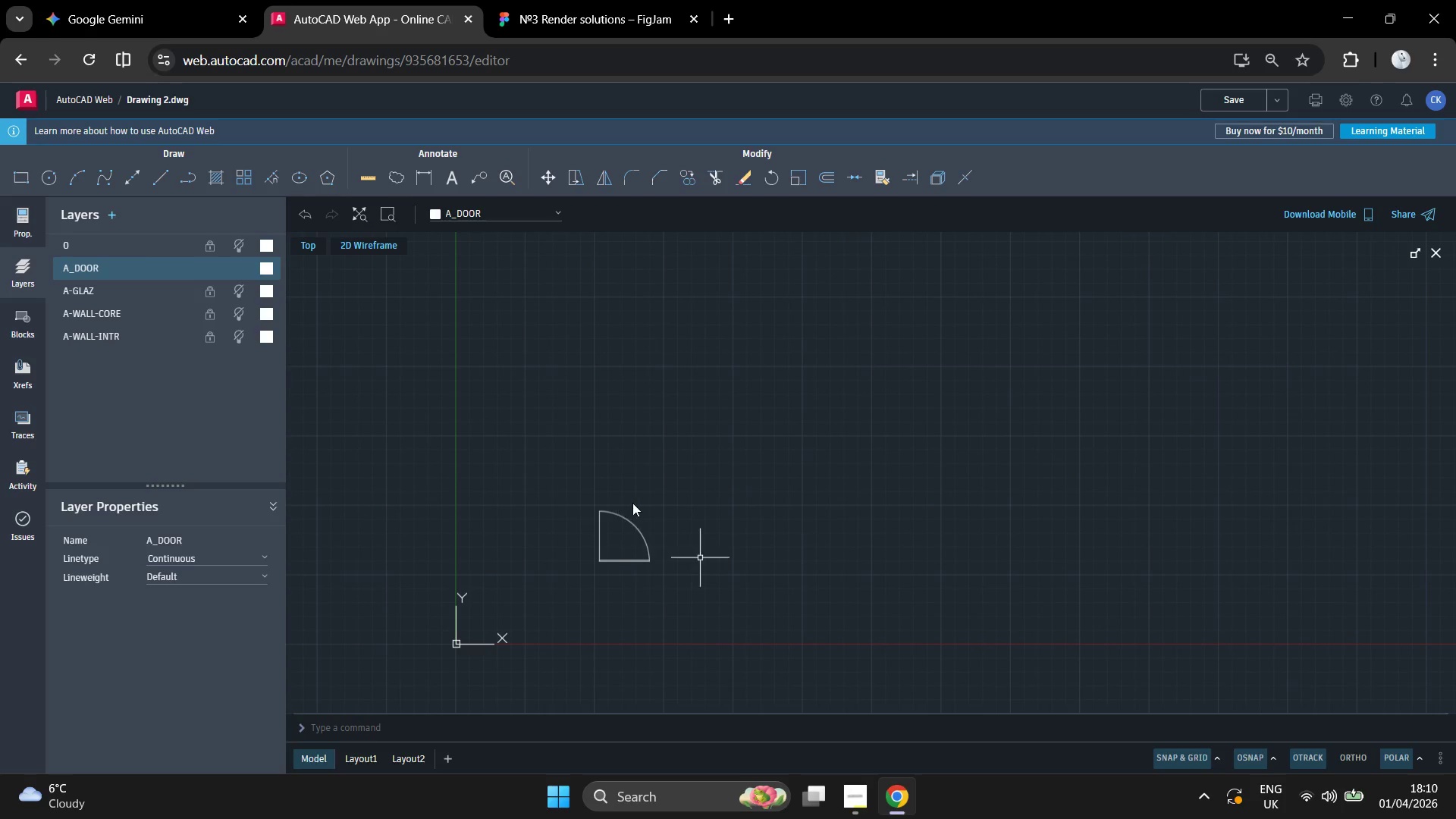 
scroll: coordinate [632, 503], scroll_direction: up, amount: 1.0
 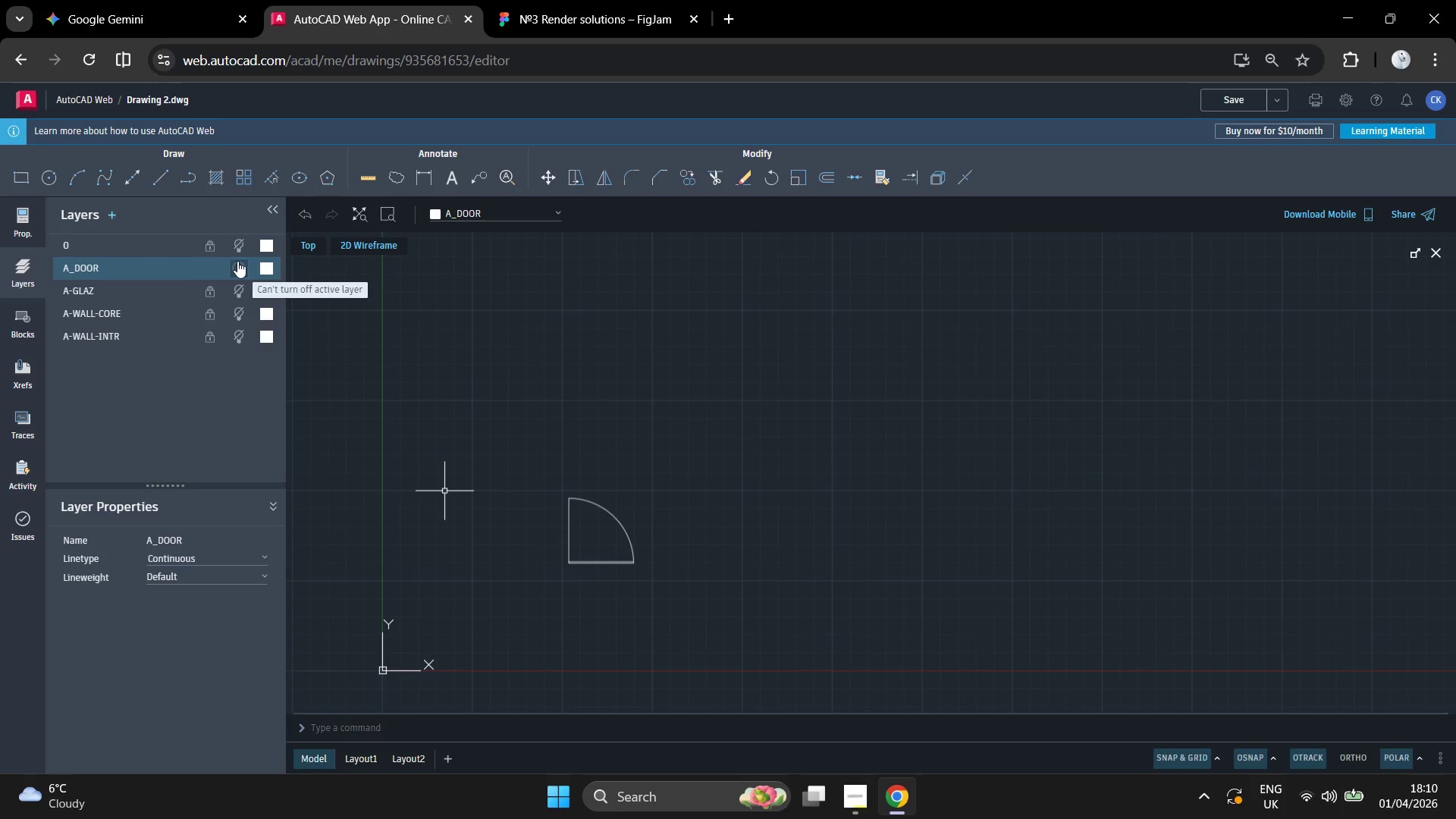 
left_click([240, 241])
 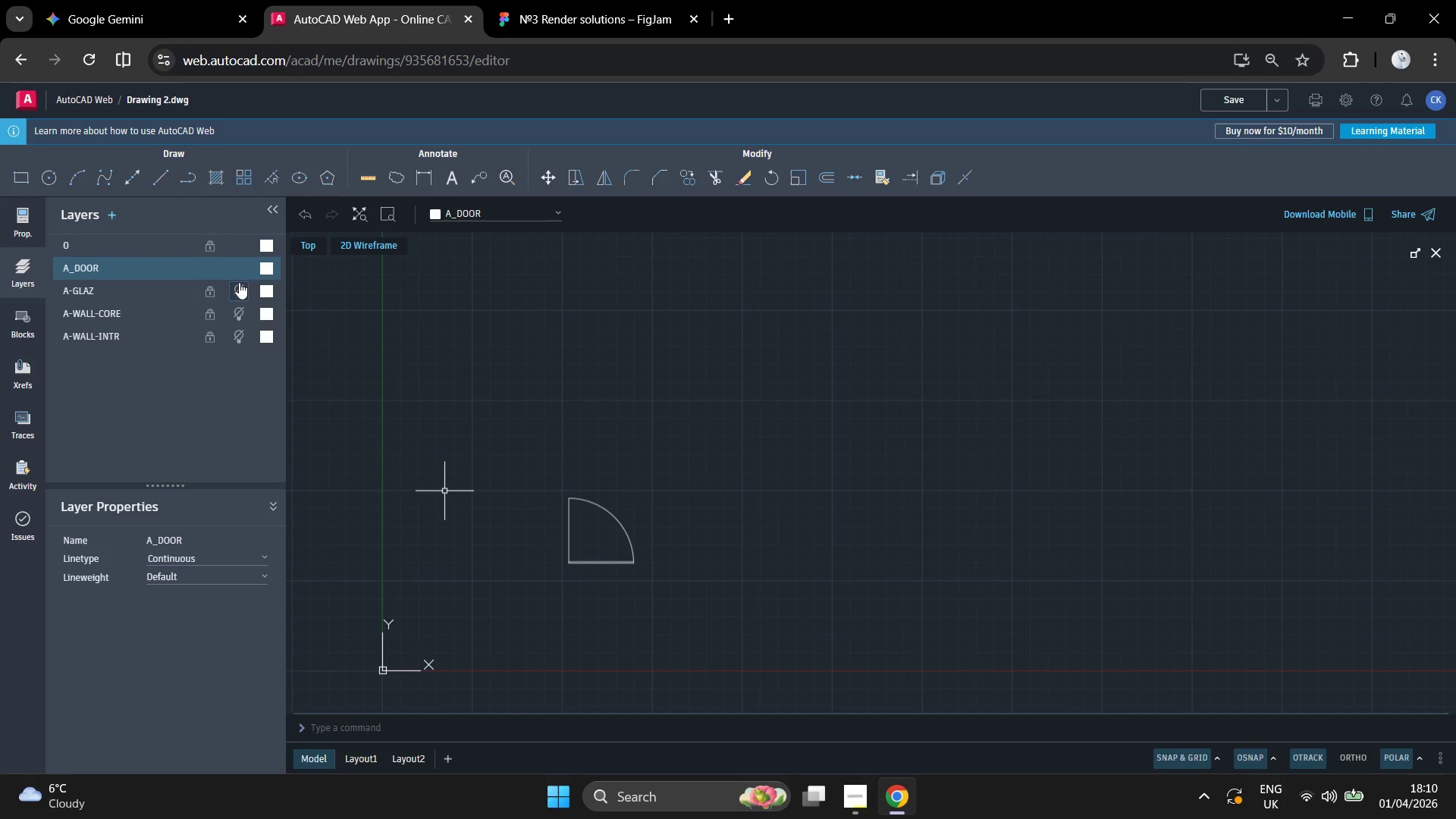 
double_click([239, 308])
 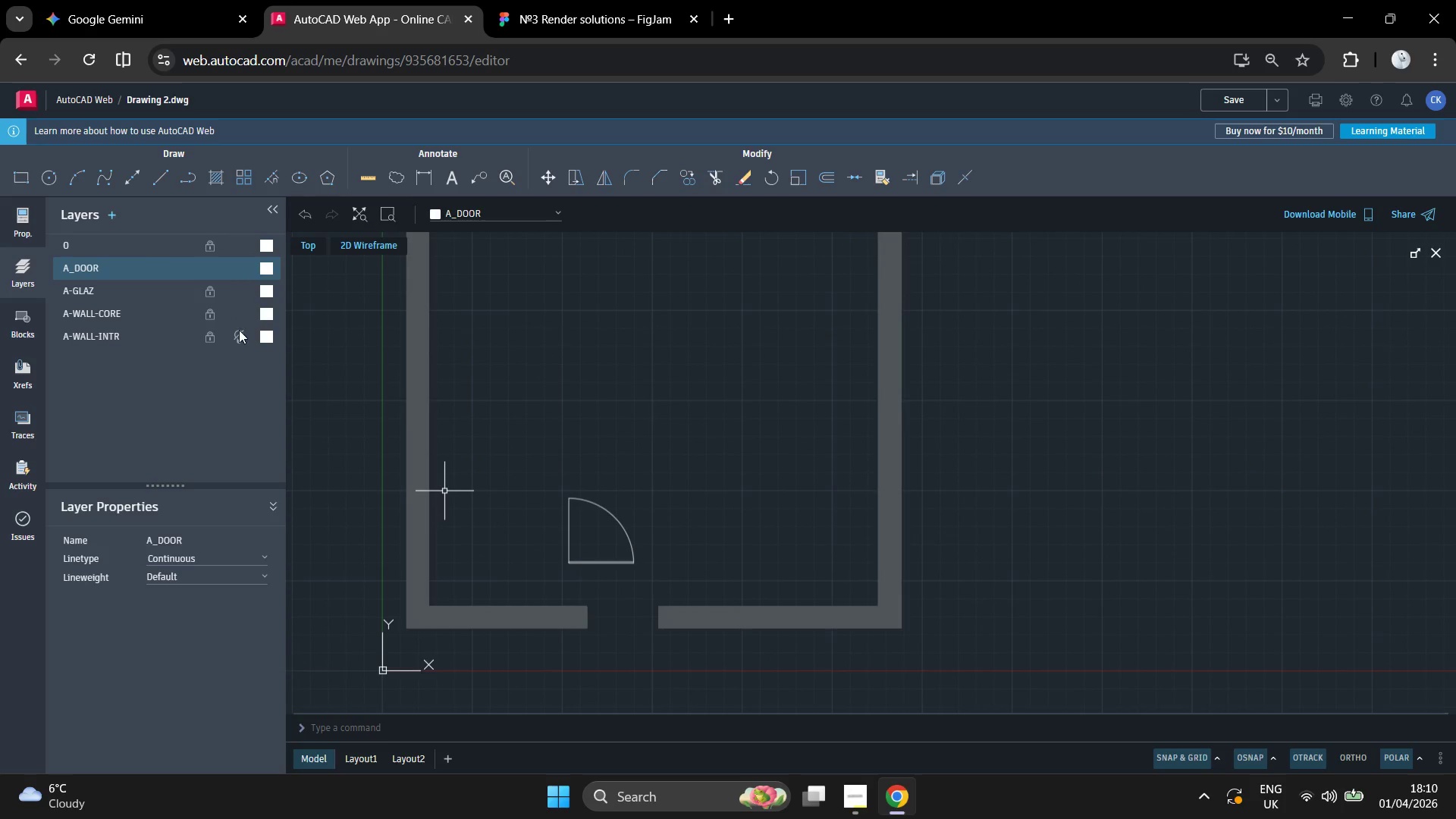 
left_click([238, 334])
 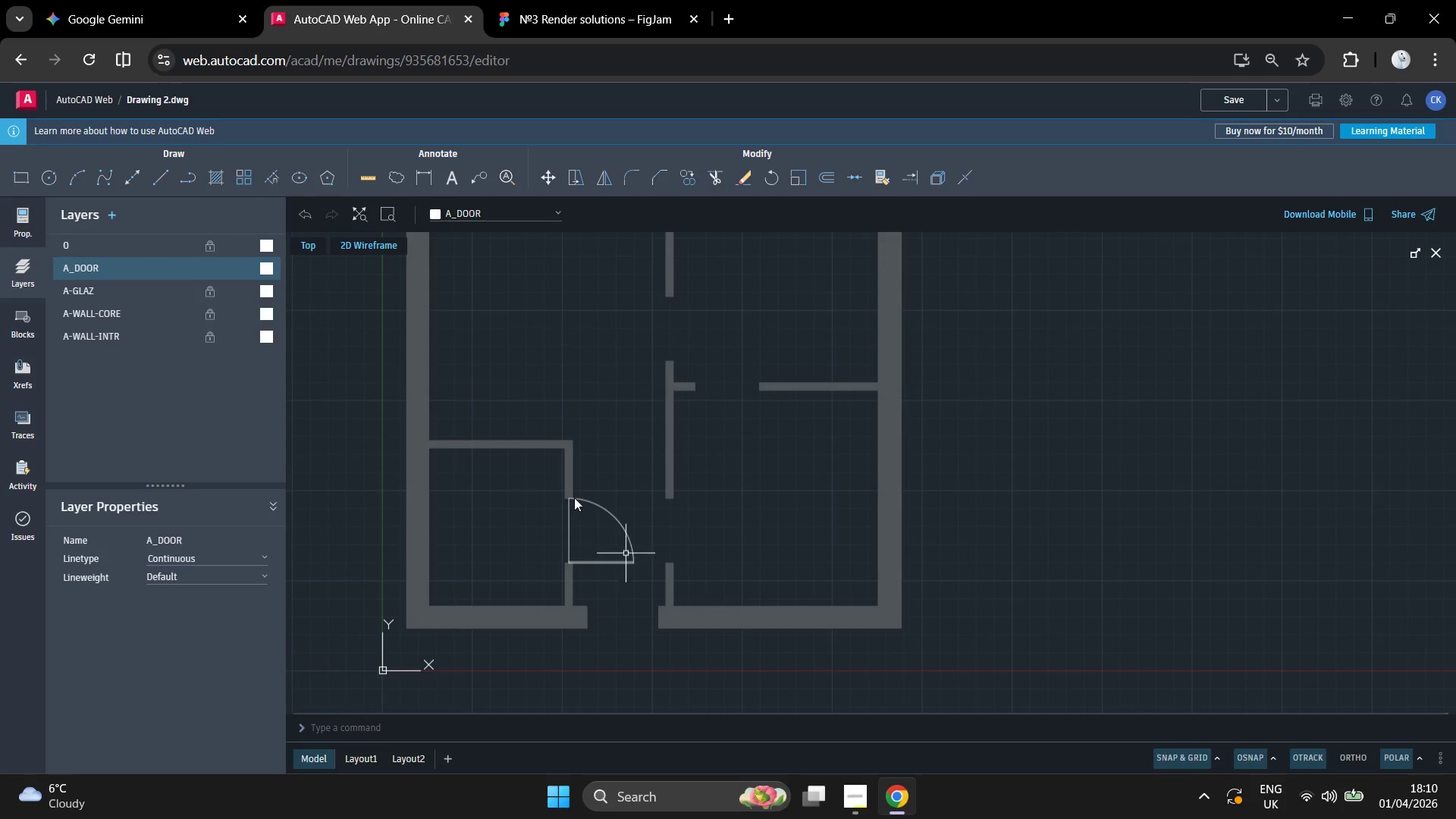 
scroll: coordinate [630, 501], scroll_direction: up, amount: 4.0
 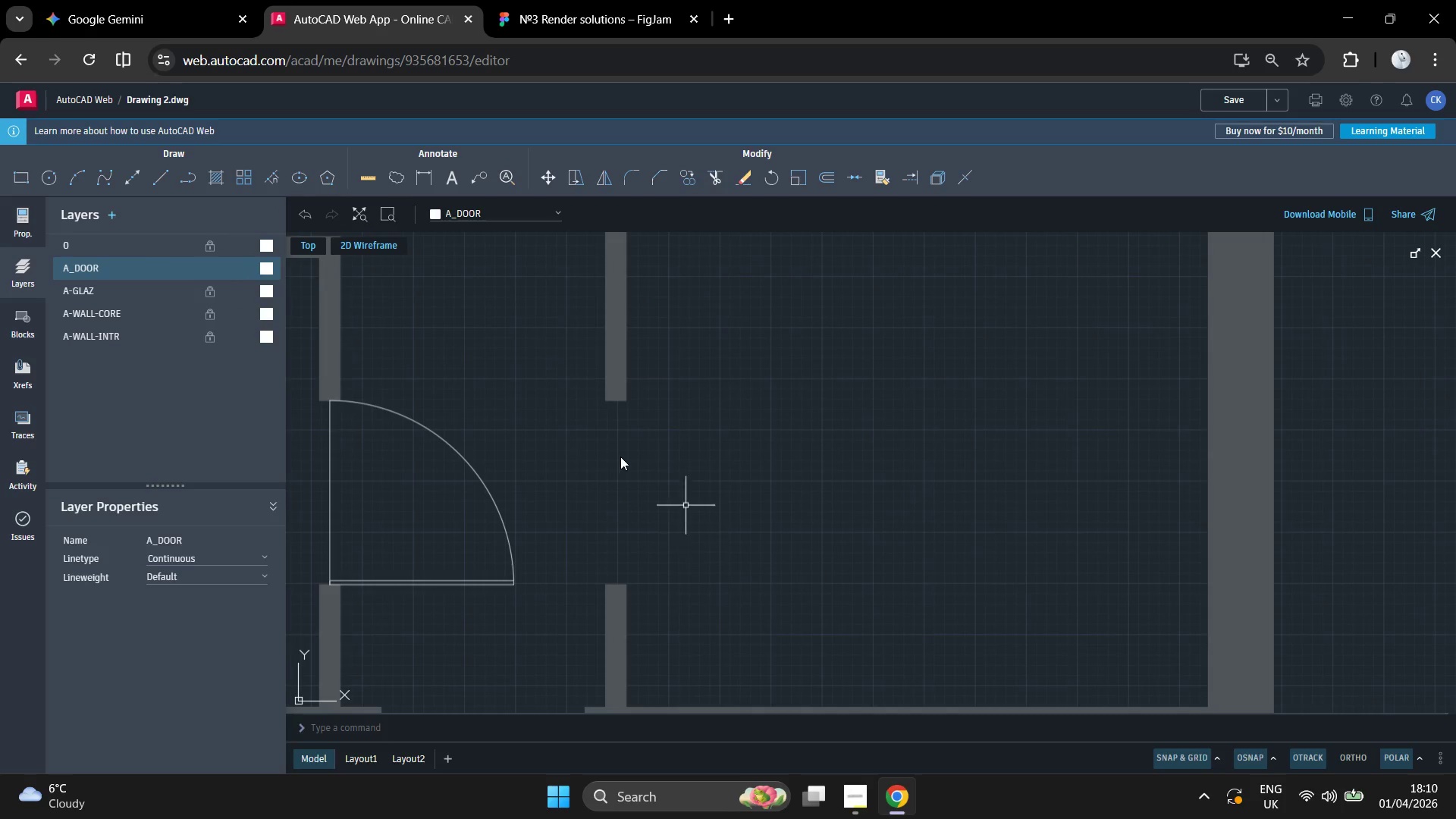 
scroll: coordinate [620, 465], scroll_direction: down, amount: 2.0
 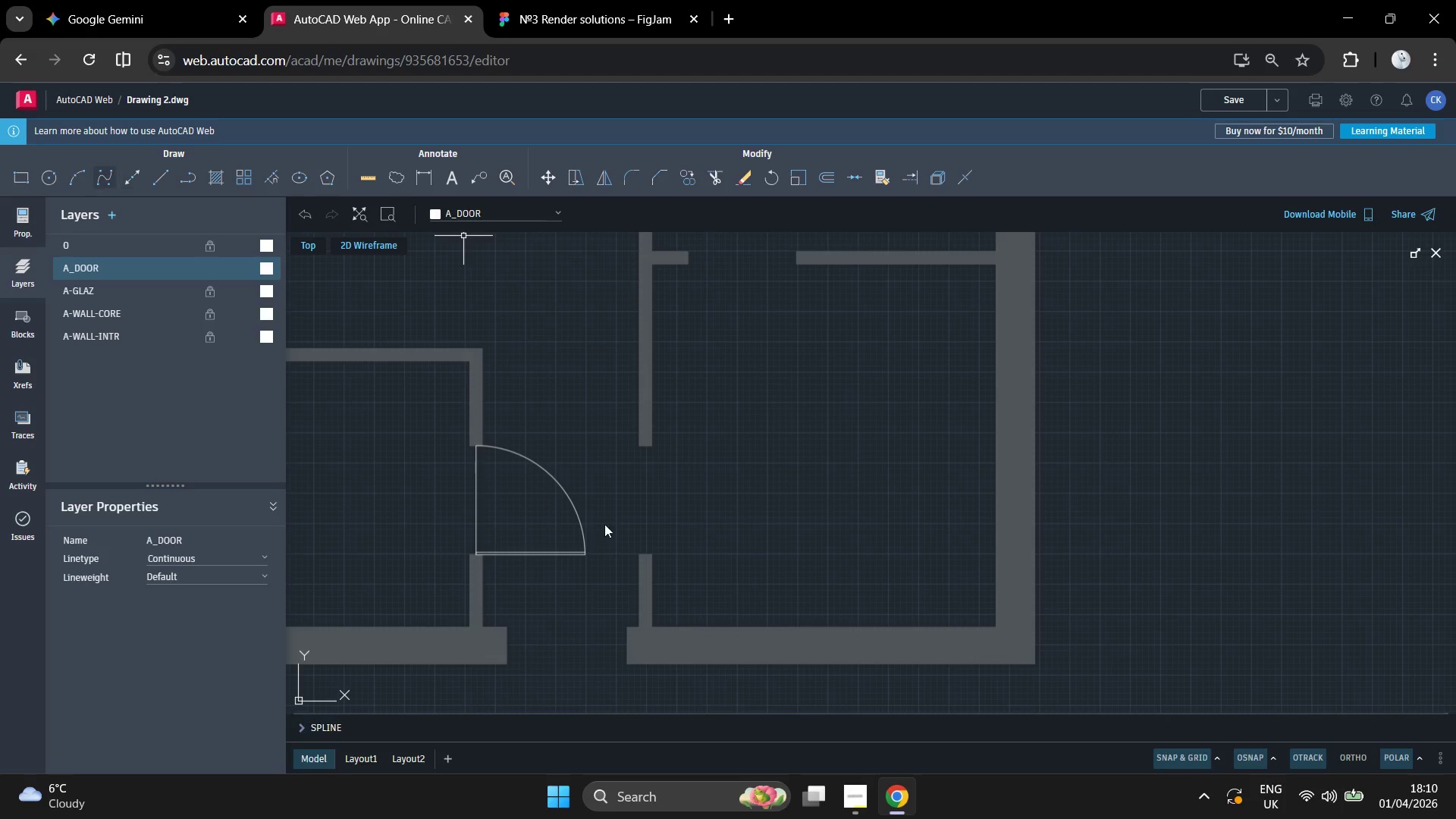 
key(Control+ControlLeft)
 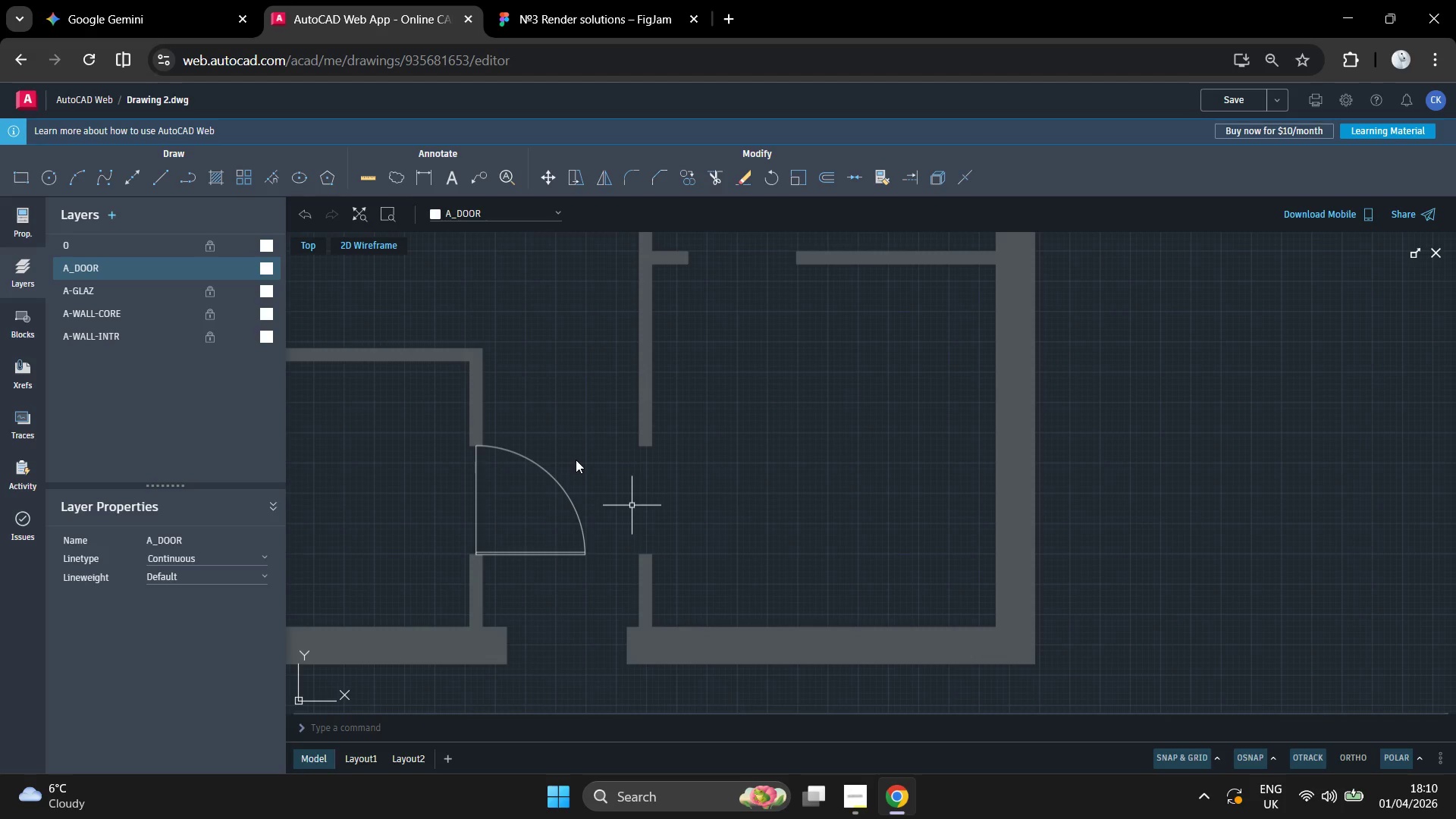 
key(Control+V)
 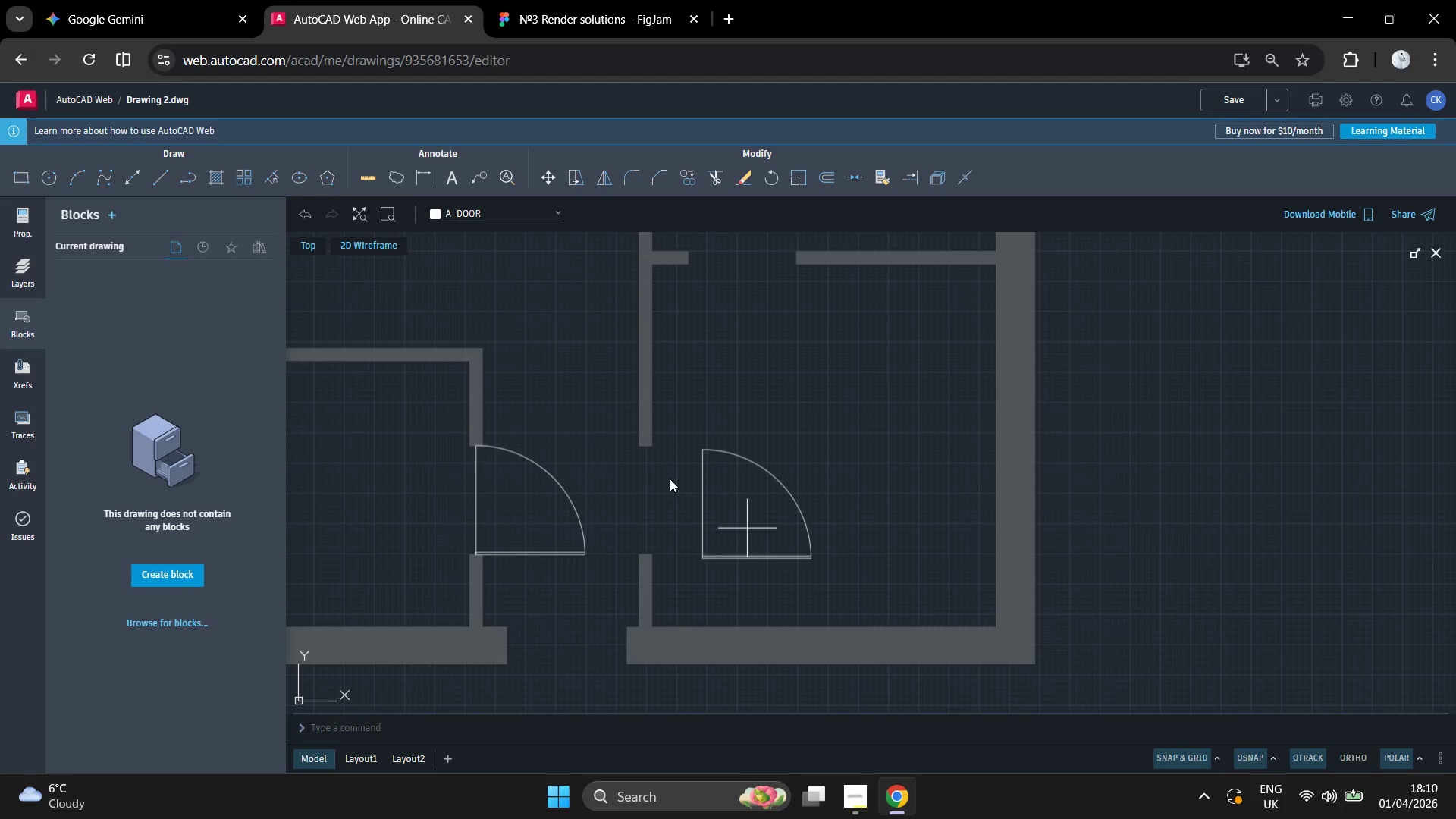 
scroll: coordinate [636, 494], scroll_direction: up, amount: 4.0
 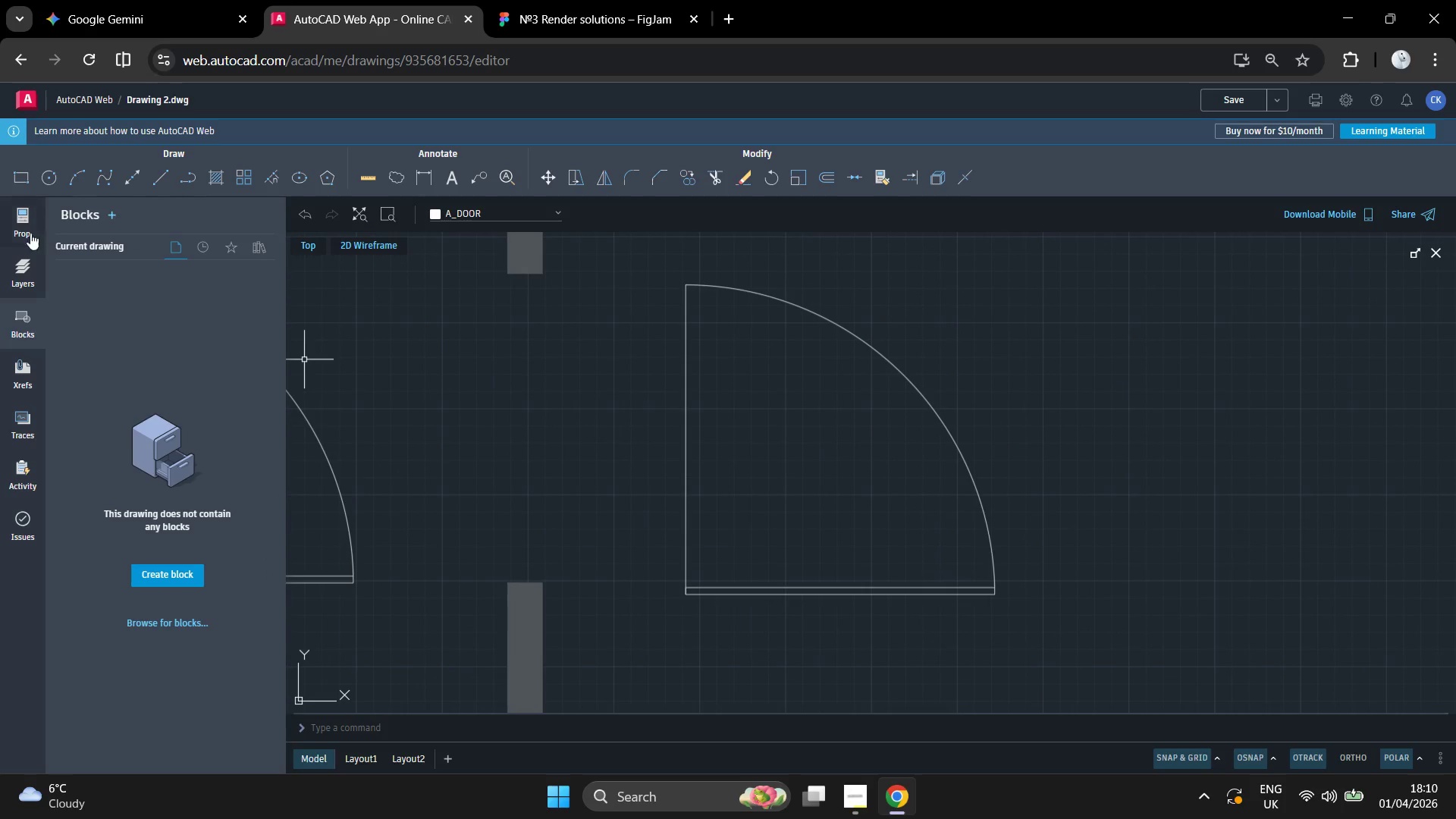 
left_click([29, 264])
 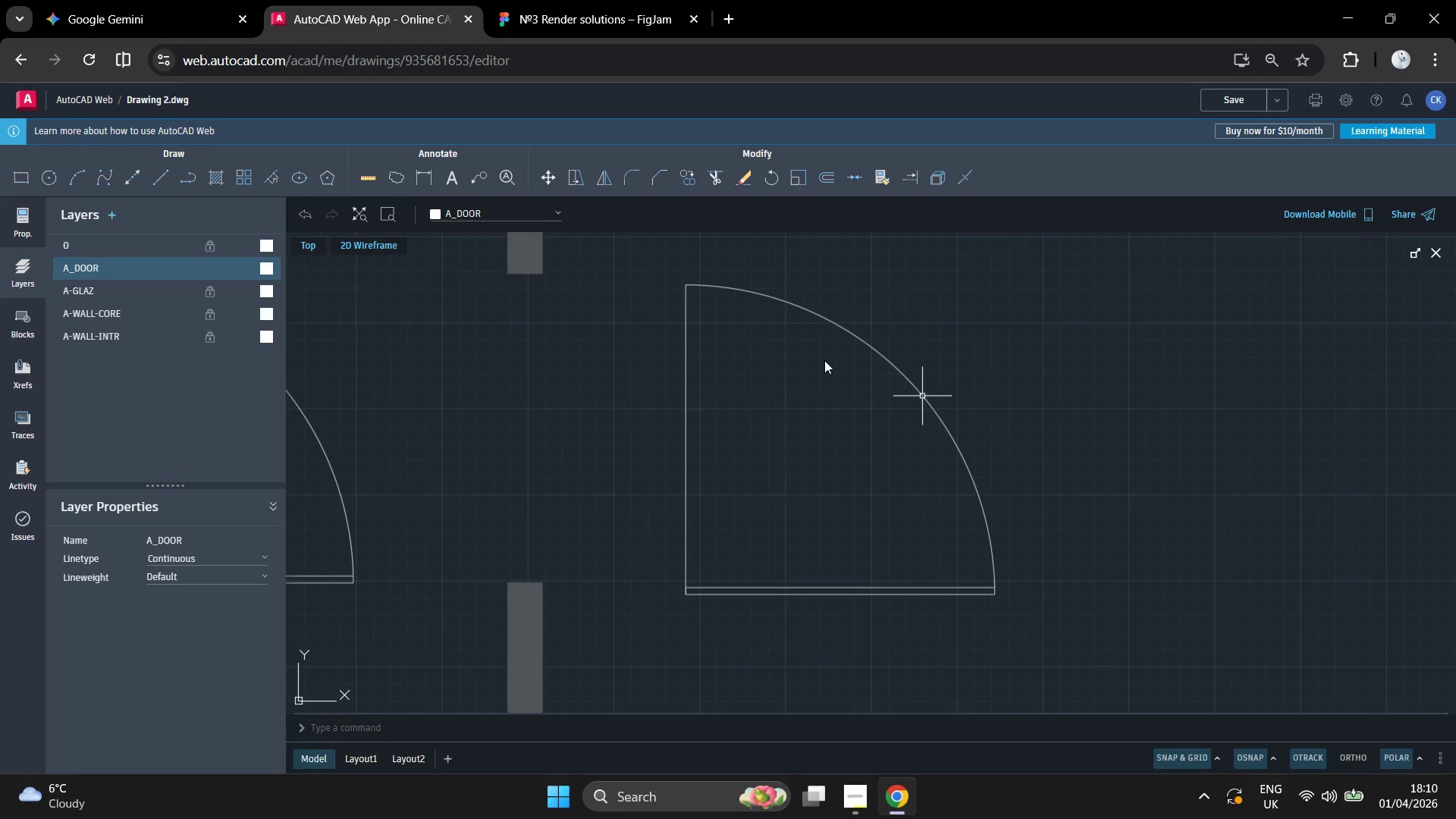 
left_click_drag(start_coordinate=[1003, 266], to_coordinate=[550, 578])
 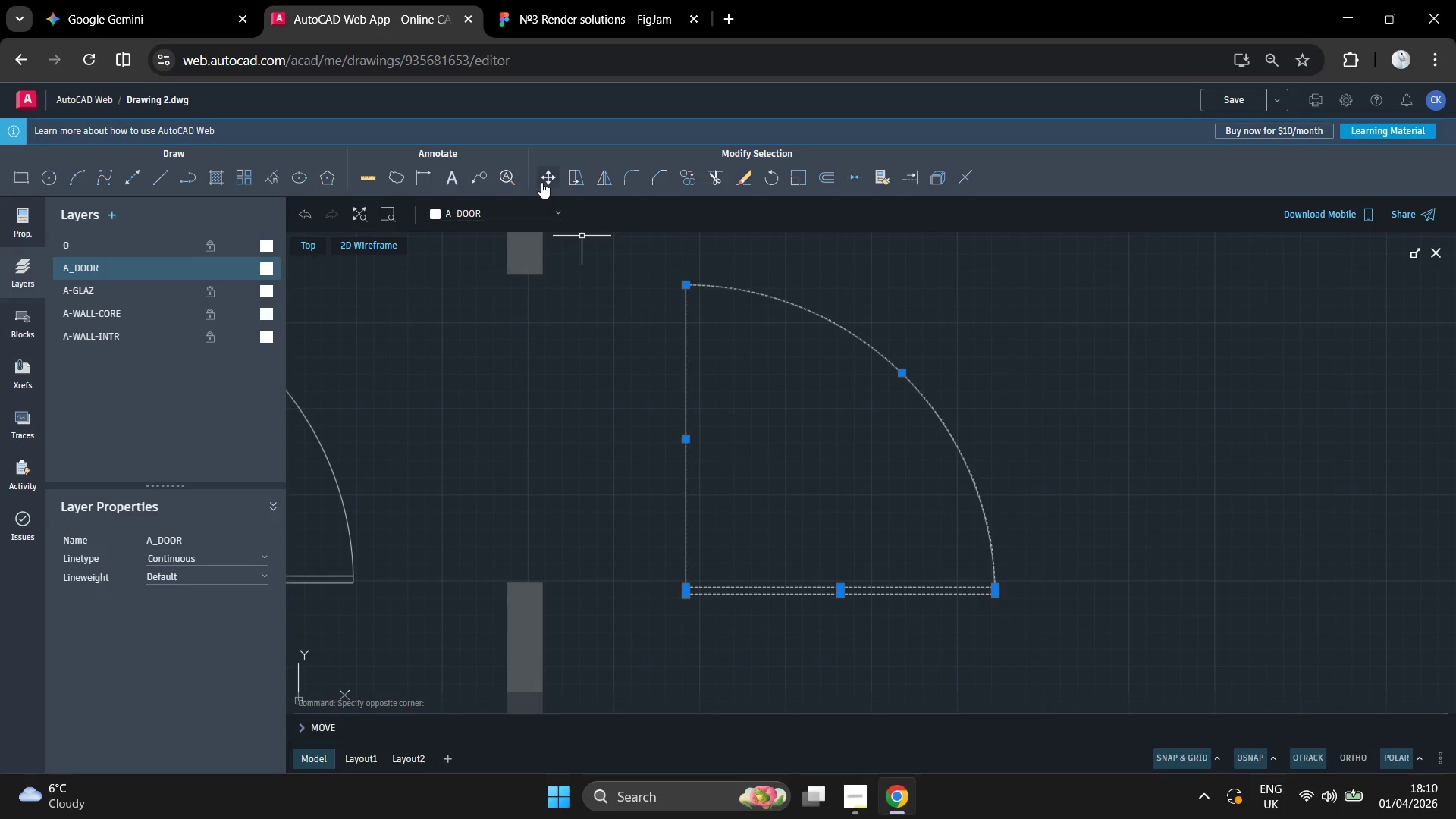 
scroll: coordinate [671, 376], scroll_direction: up, amount: 1.0
 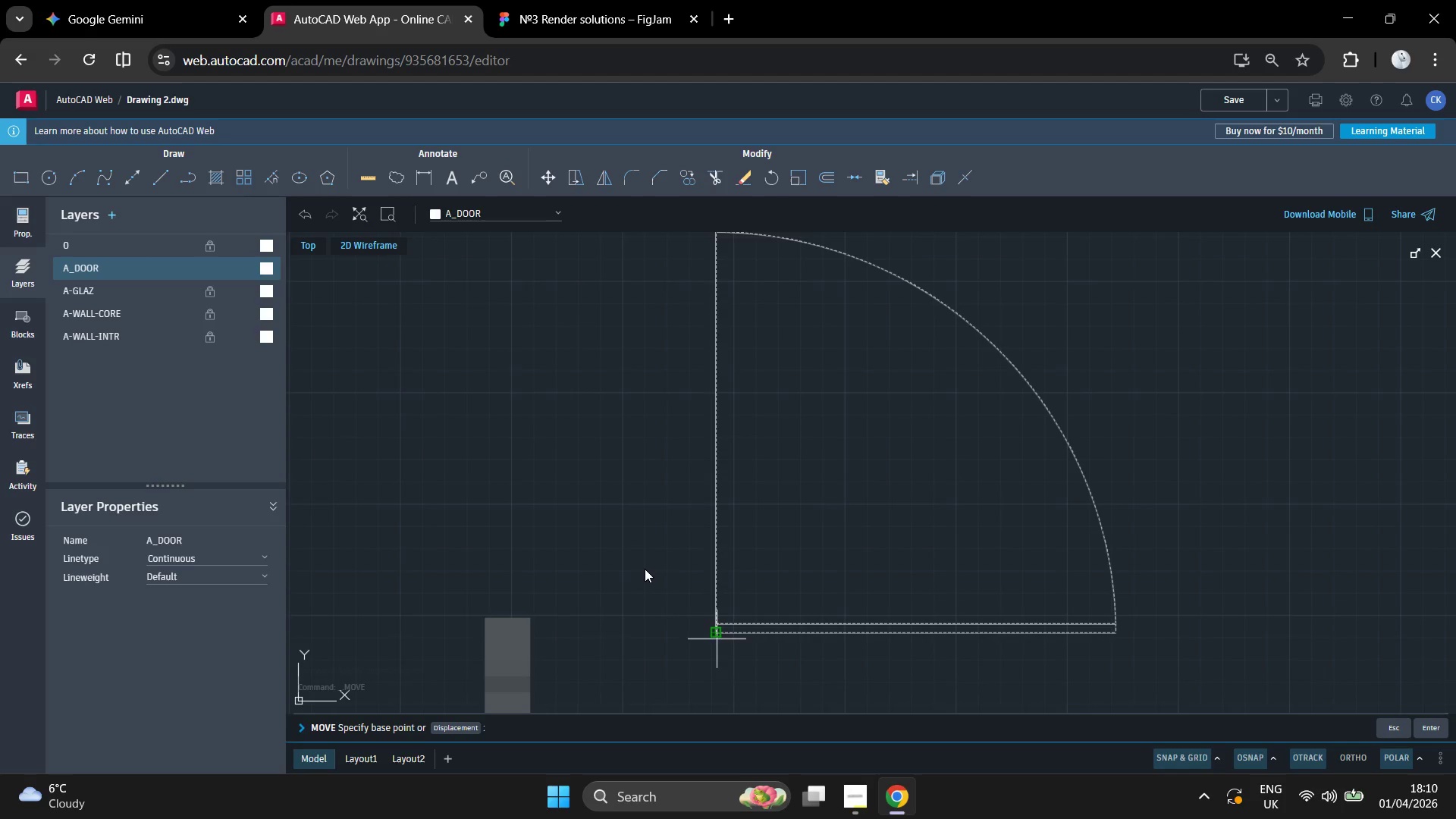 
left_click([646, 566])
 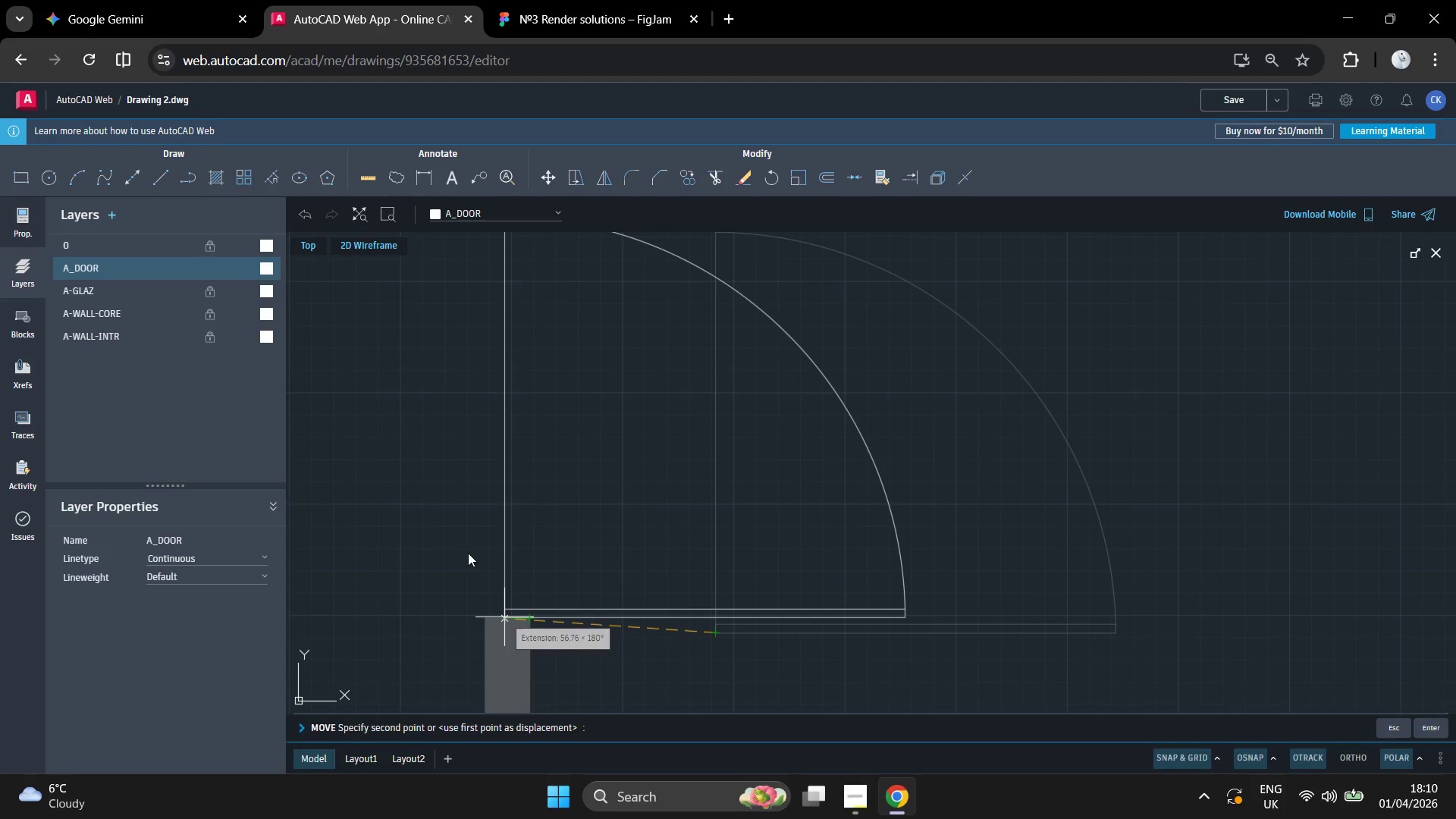 
wait(6.03)
 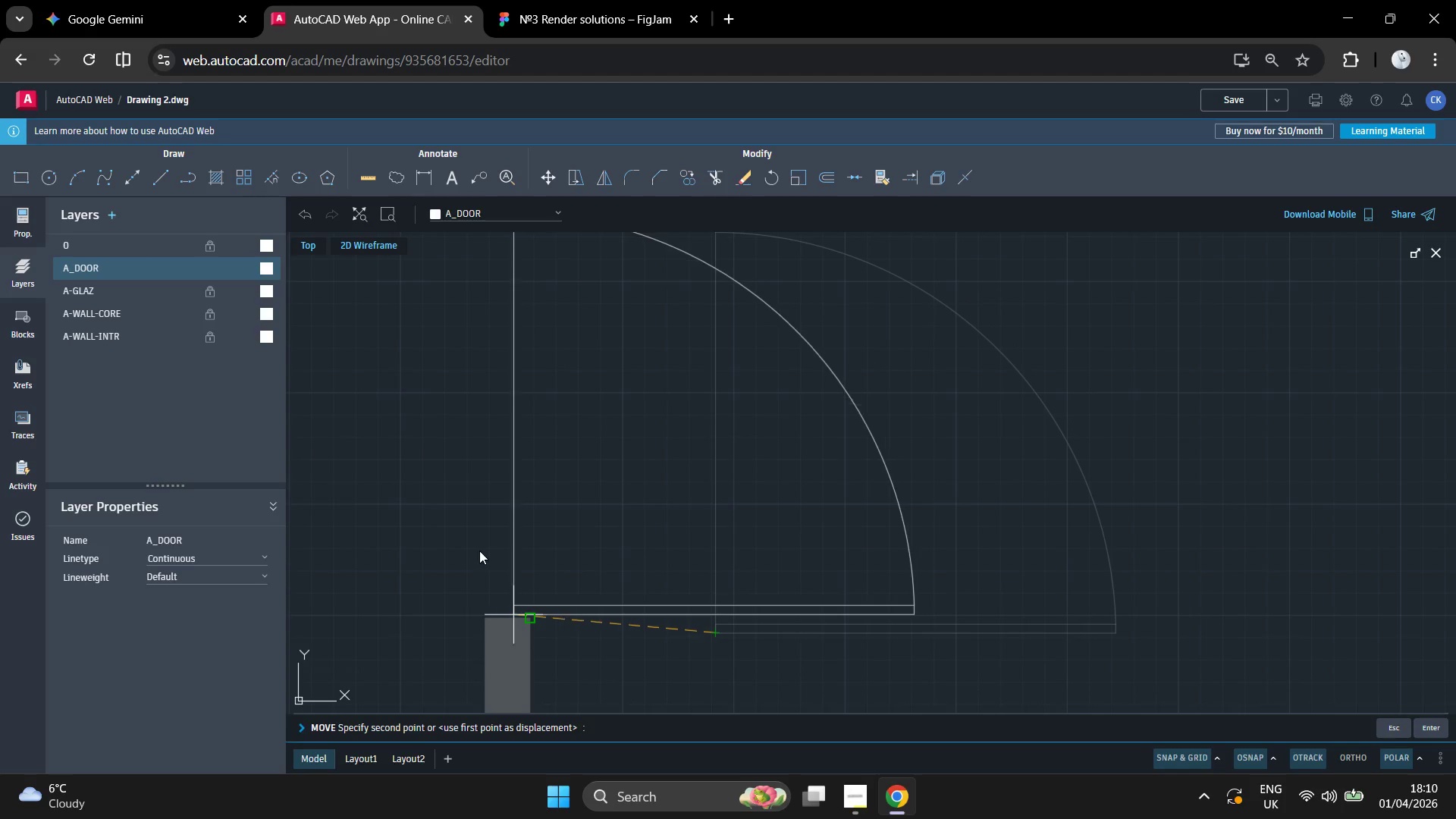 
left_click([472, 553])
 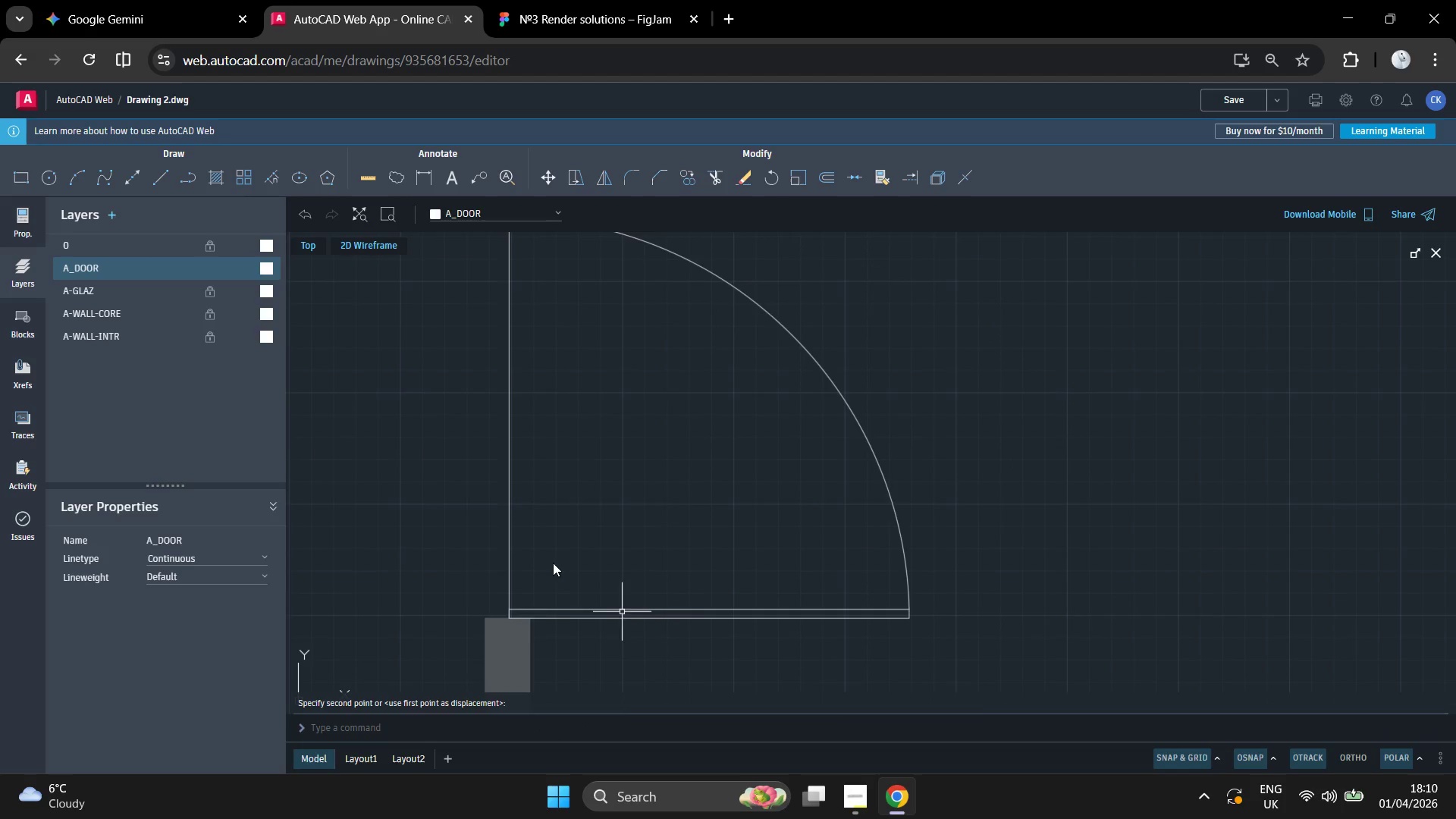 
scroll: coordinate [821, 329], scroll_direction: down, amount: 12.0
 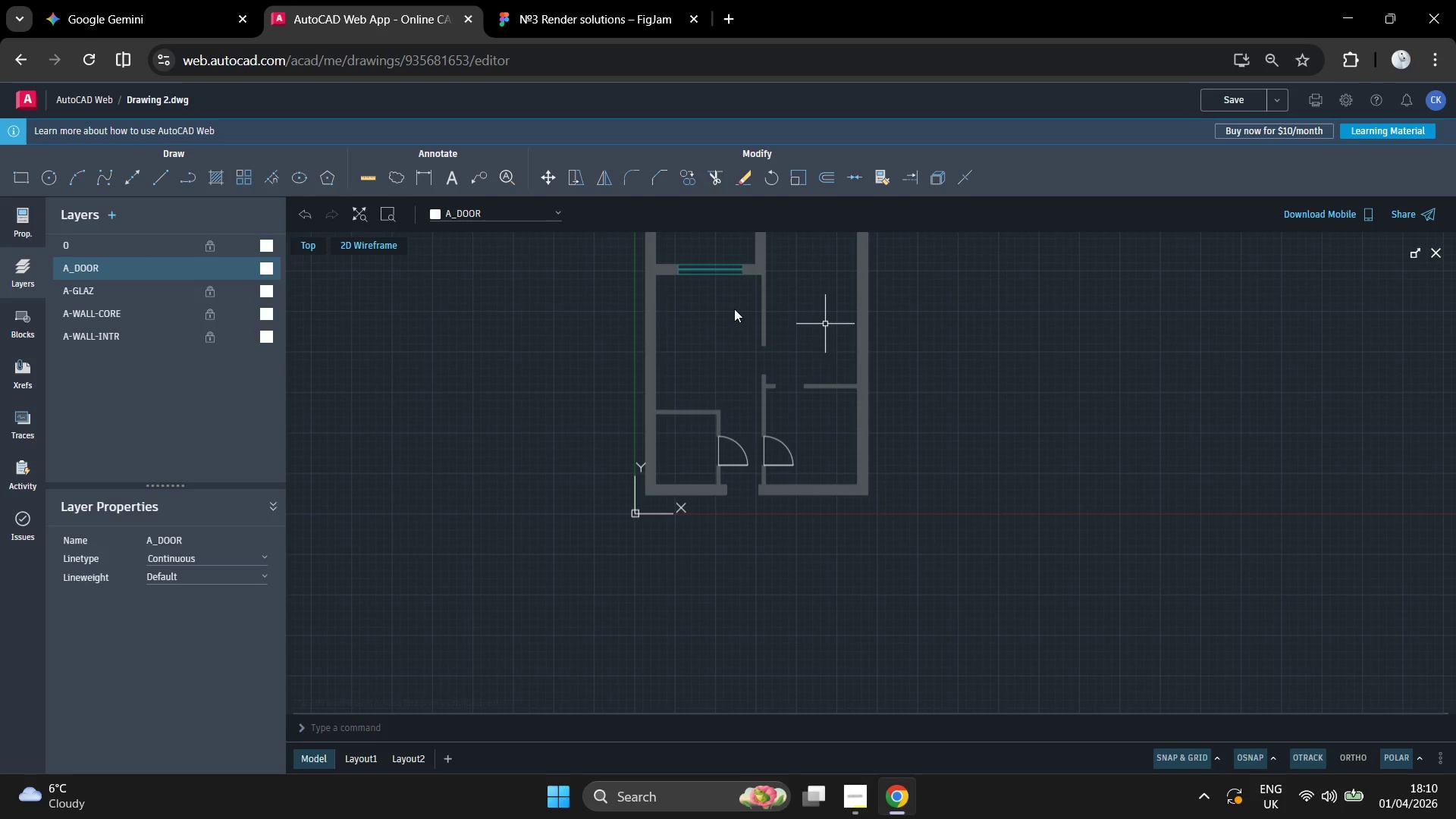 
scroll: coordinate [589, 410], scroll_direction: up, amount: 6.0
 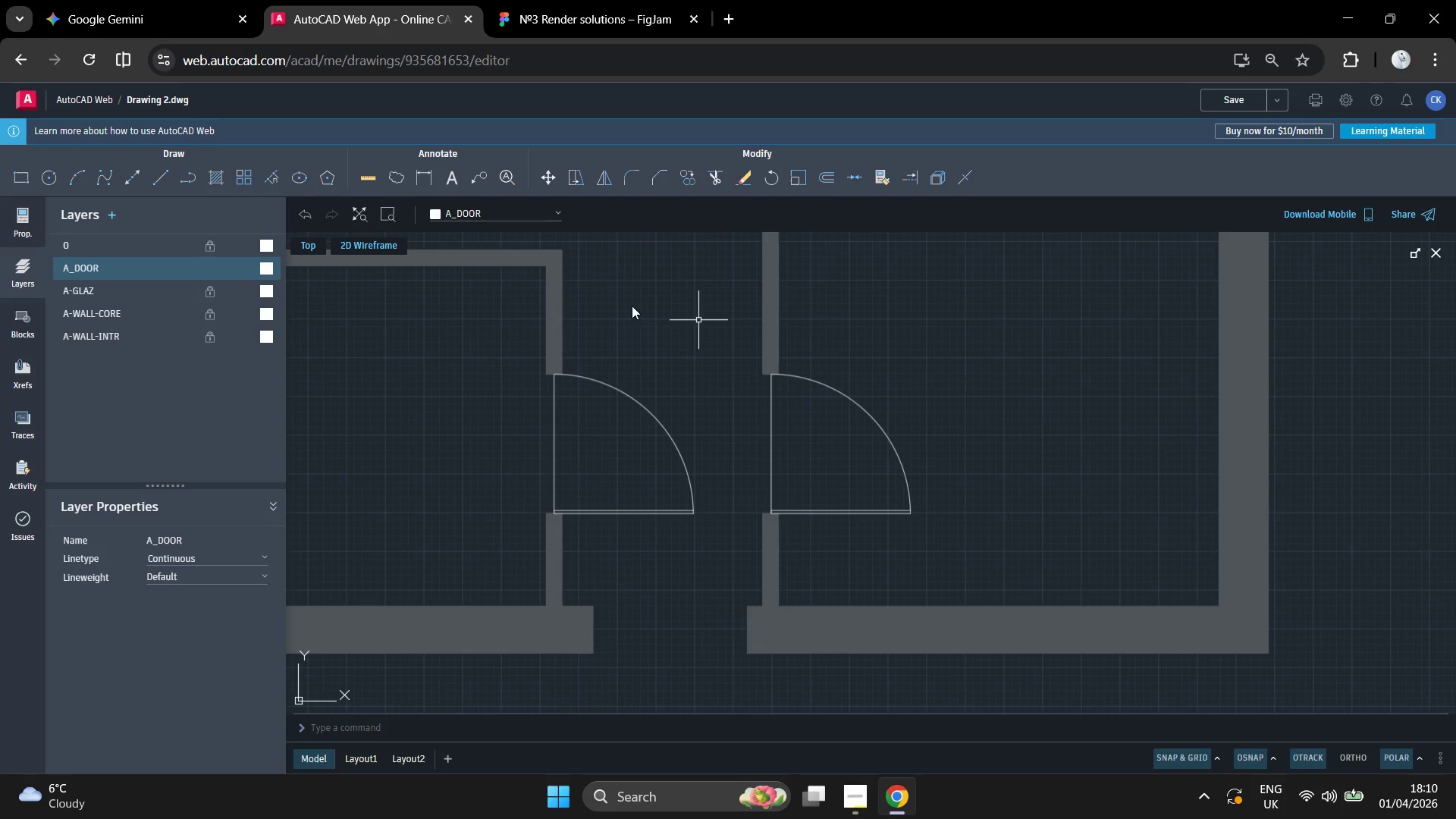 
left_click_drag(start_coordinate=[645, 303], to_coordinate=[641, 309])
 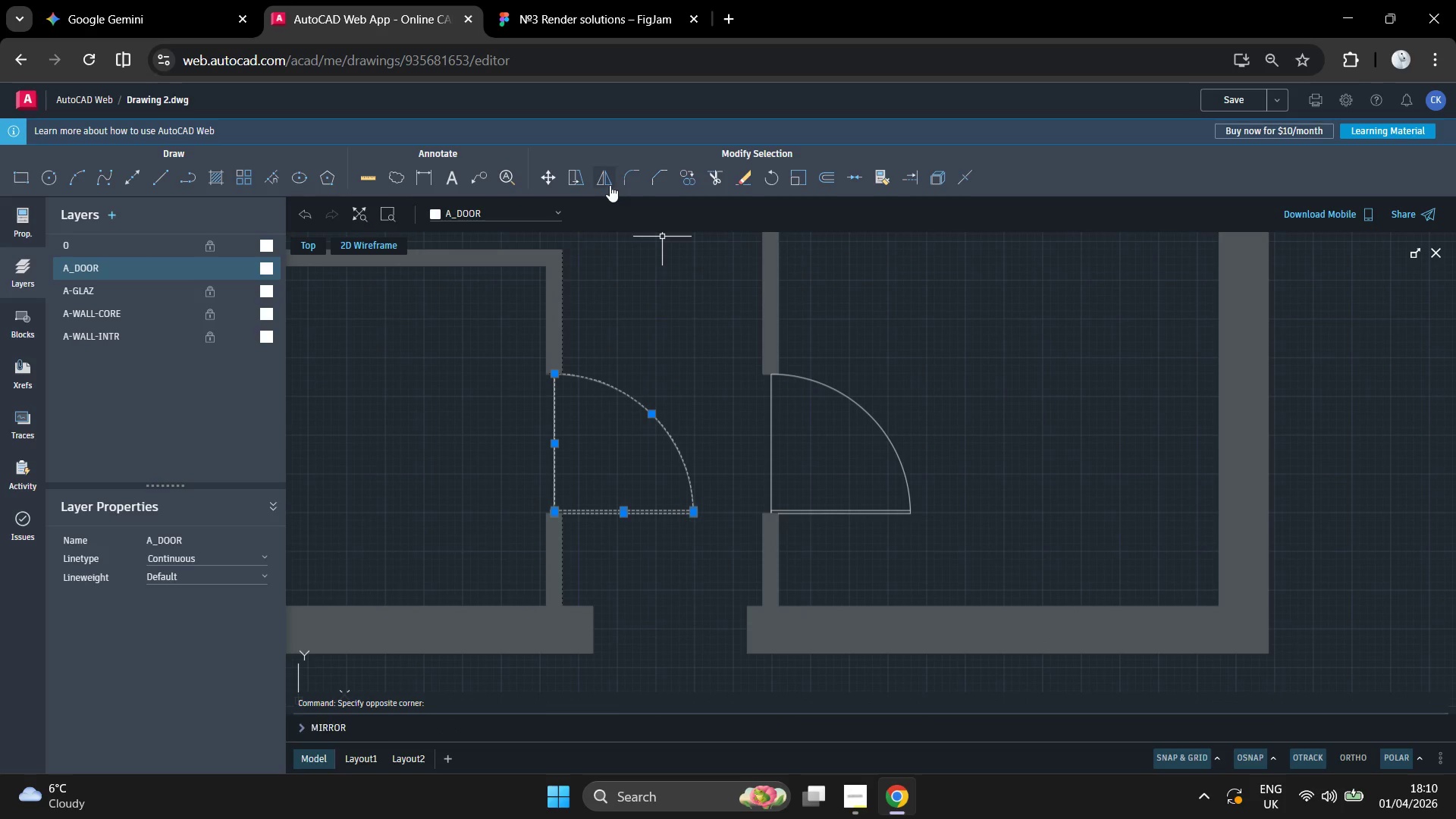 
key(Delete)
 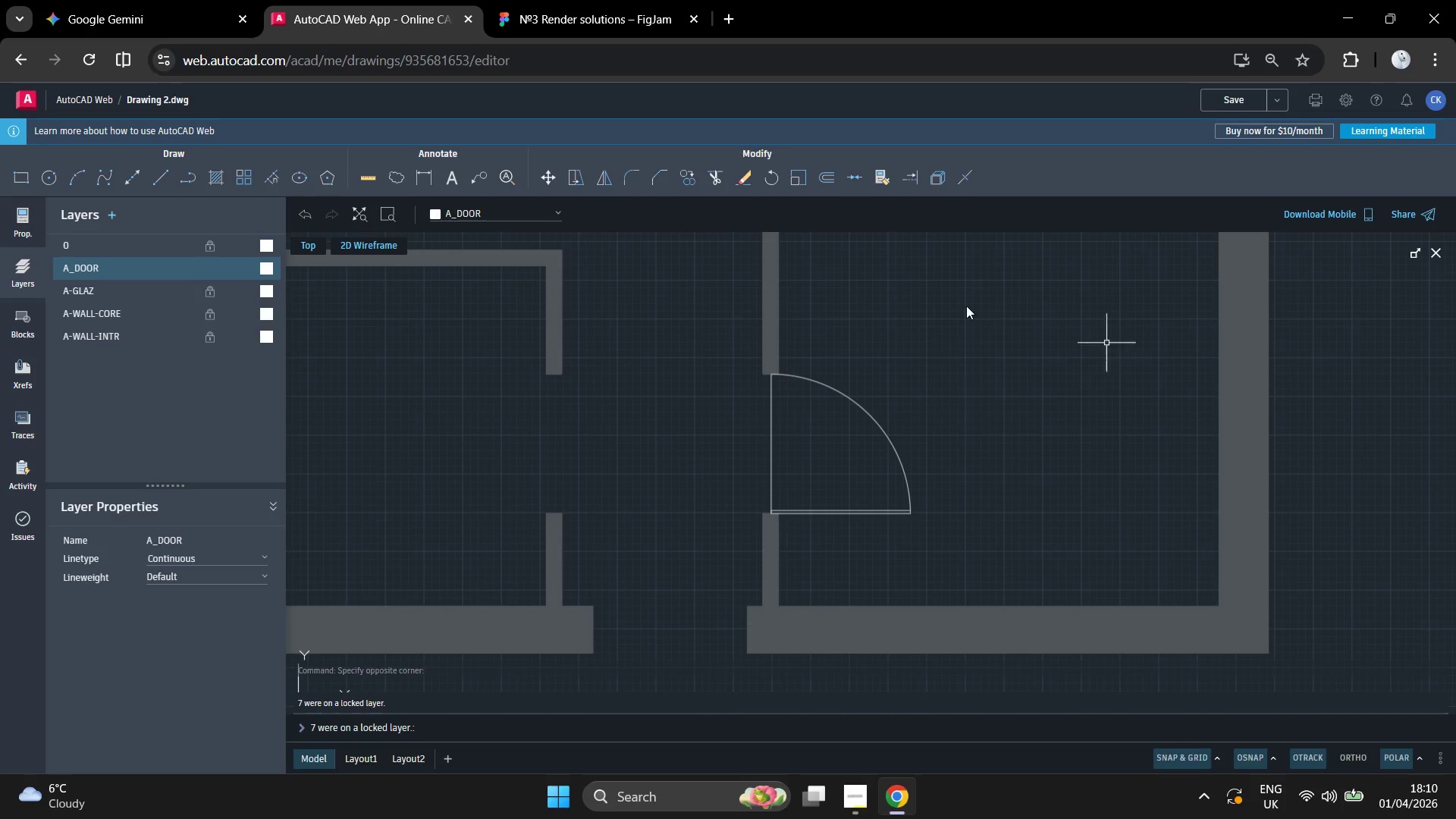 
left_click_drag(start_coordinate=[964, 291], to_coordinate=[917, 328])
 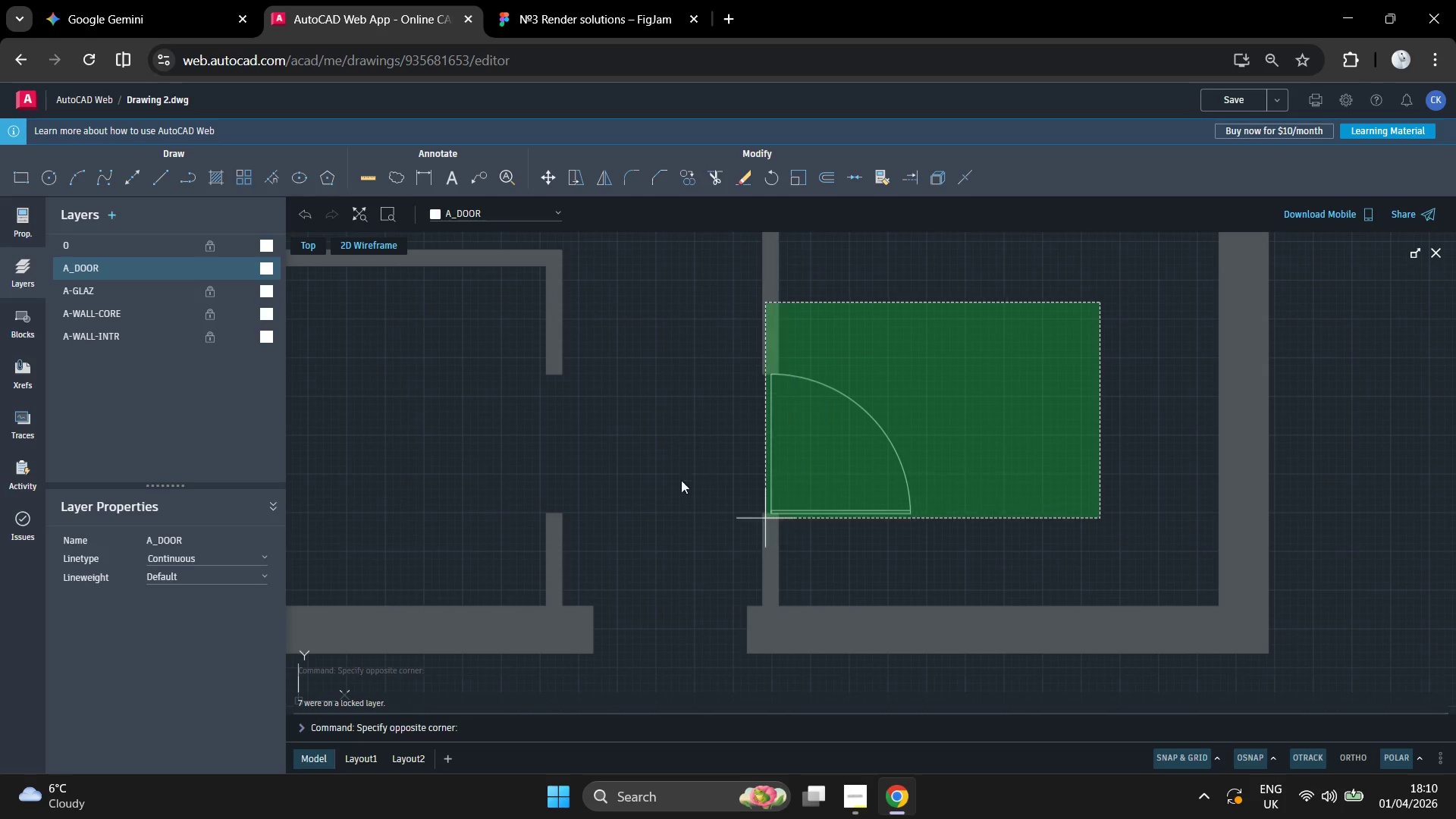 
left_click([638, 494])
 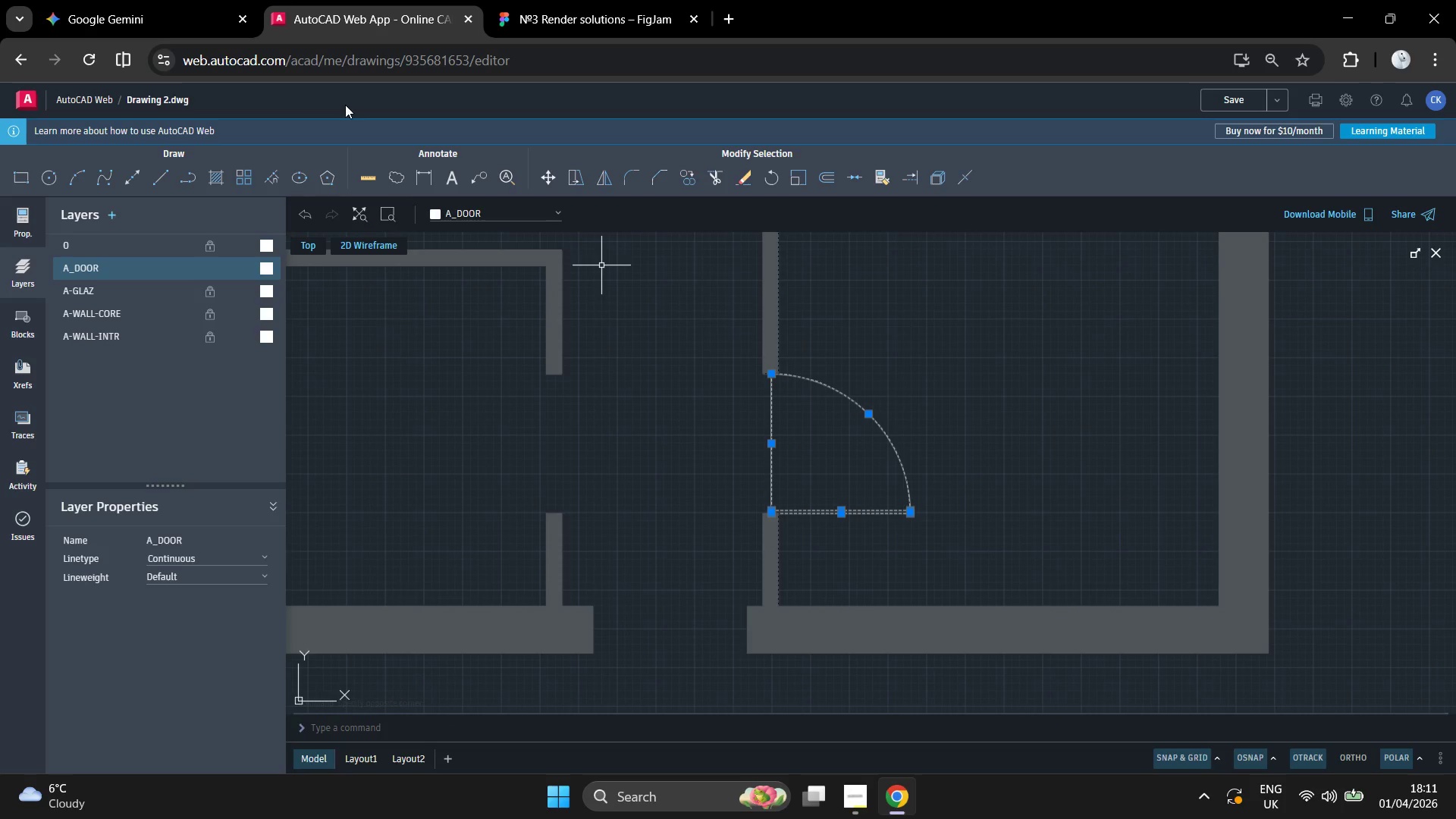 
left_click([601, 172])
 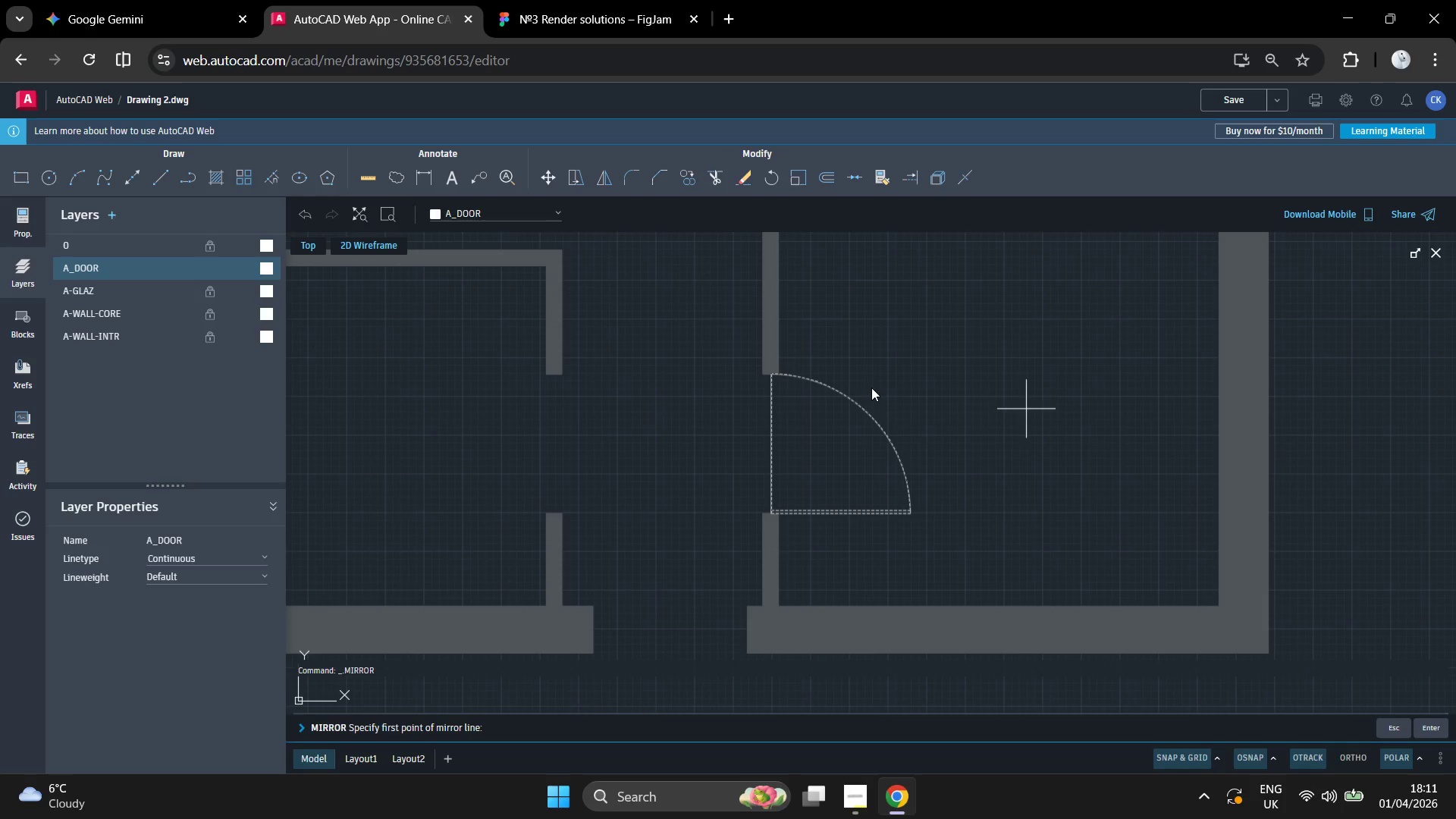 
left_click_drag(start_coordinate=[862, 310], to_coordinate=[578, 494])
 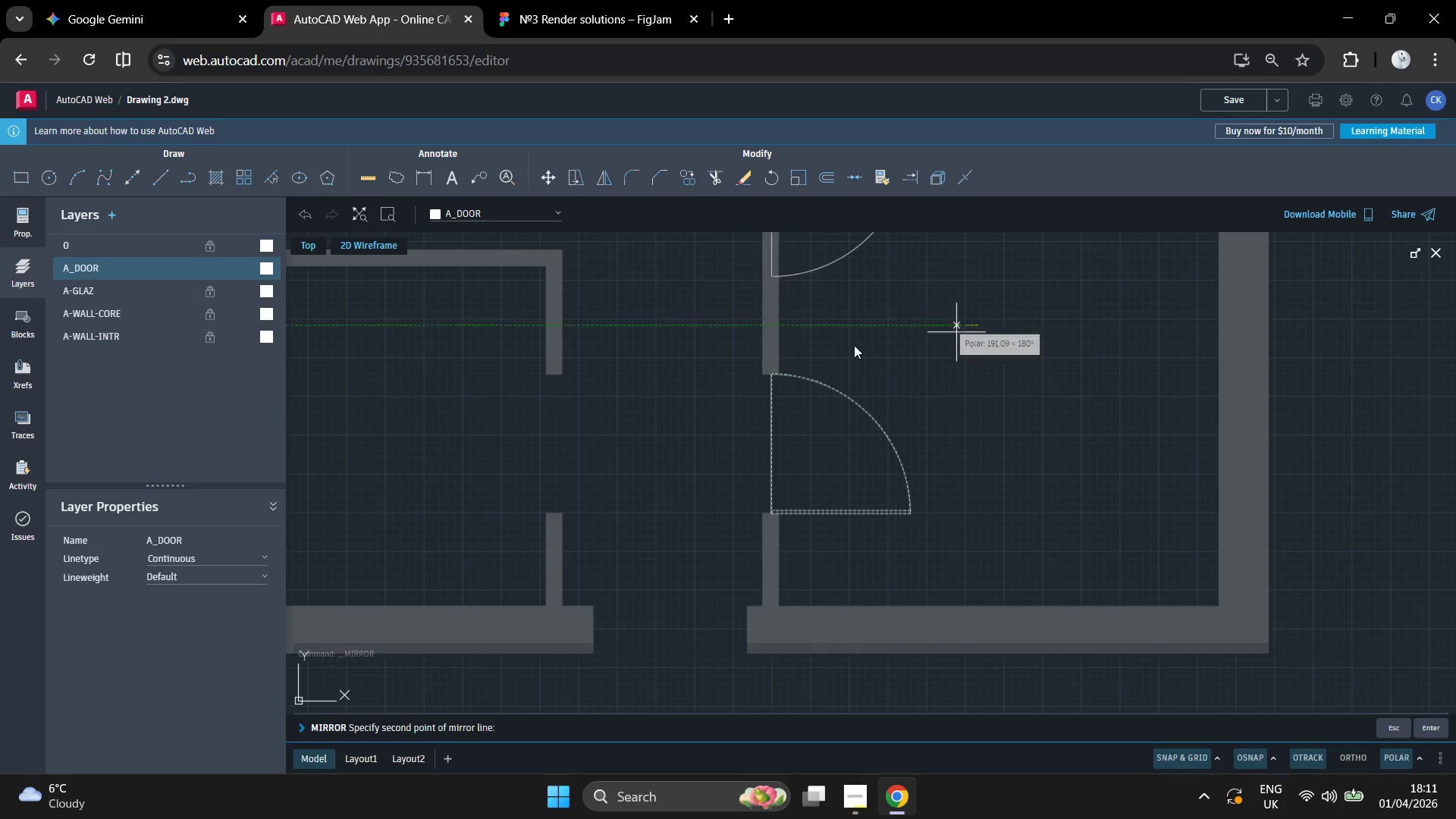 
scroll: coordinate [712, 500], scroll_direction: down, amount: 3.0
 